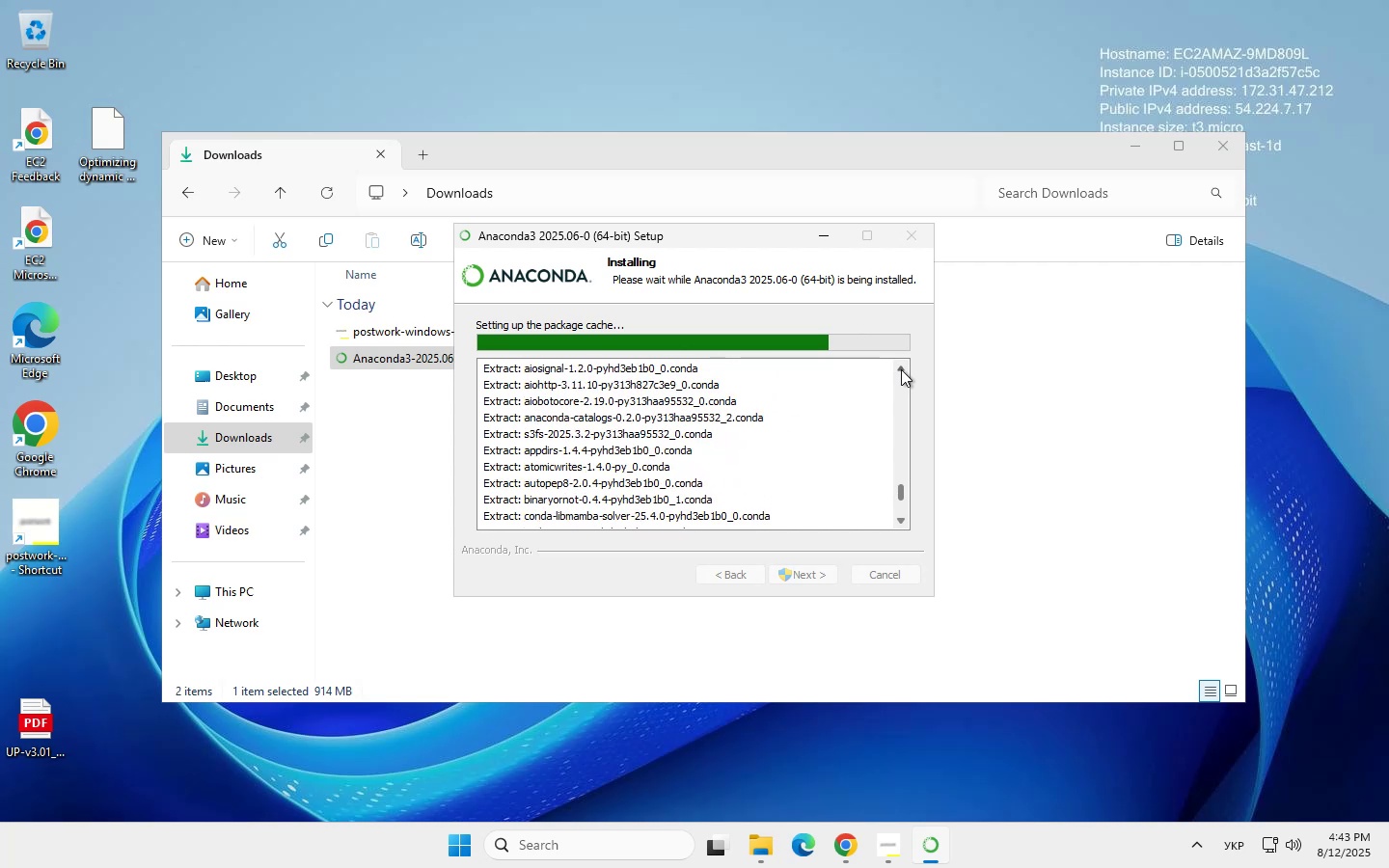 
triple_click([901, 369])
 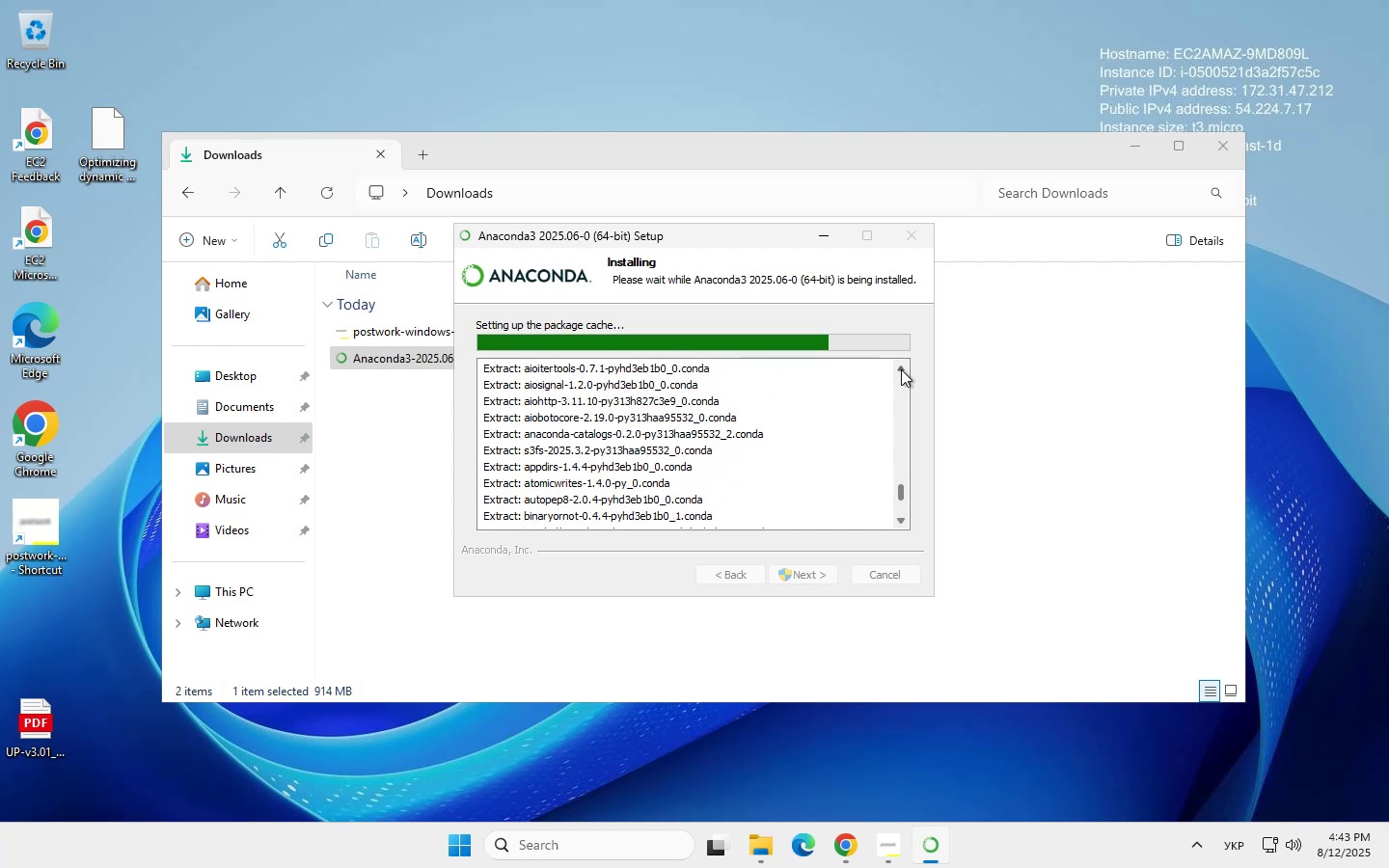 
triple_click([901, 369])
 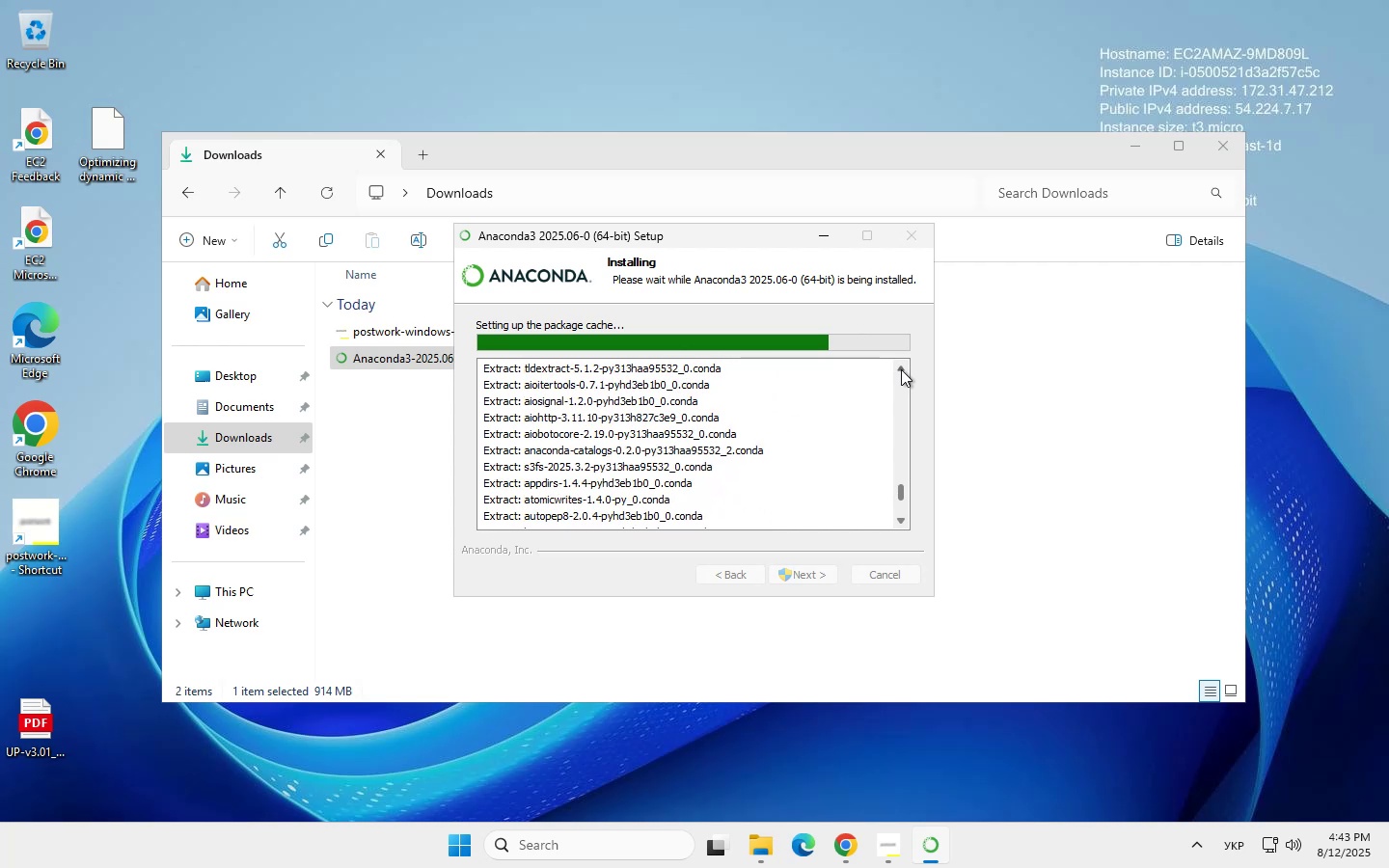 
triple_click([901, 369])
 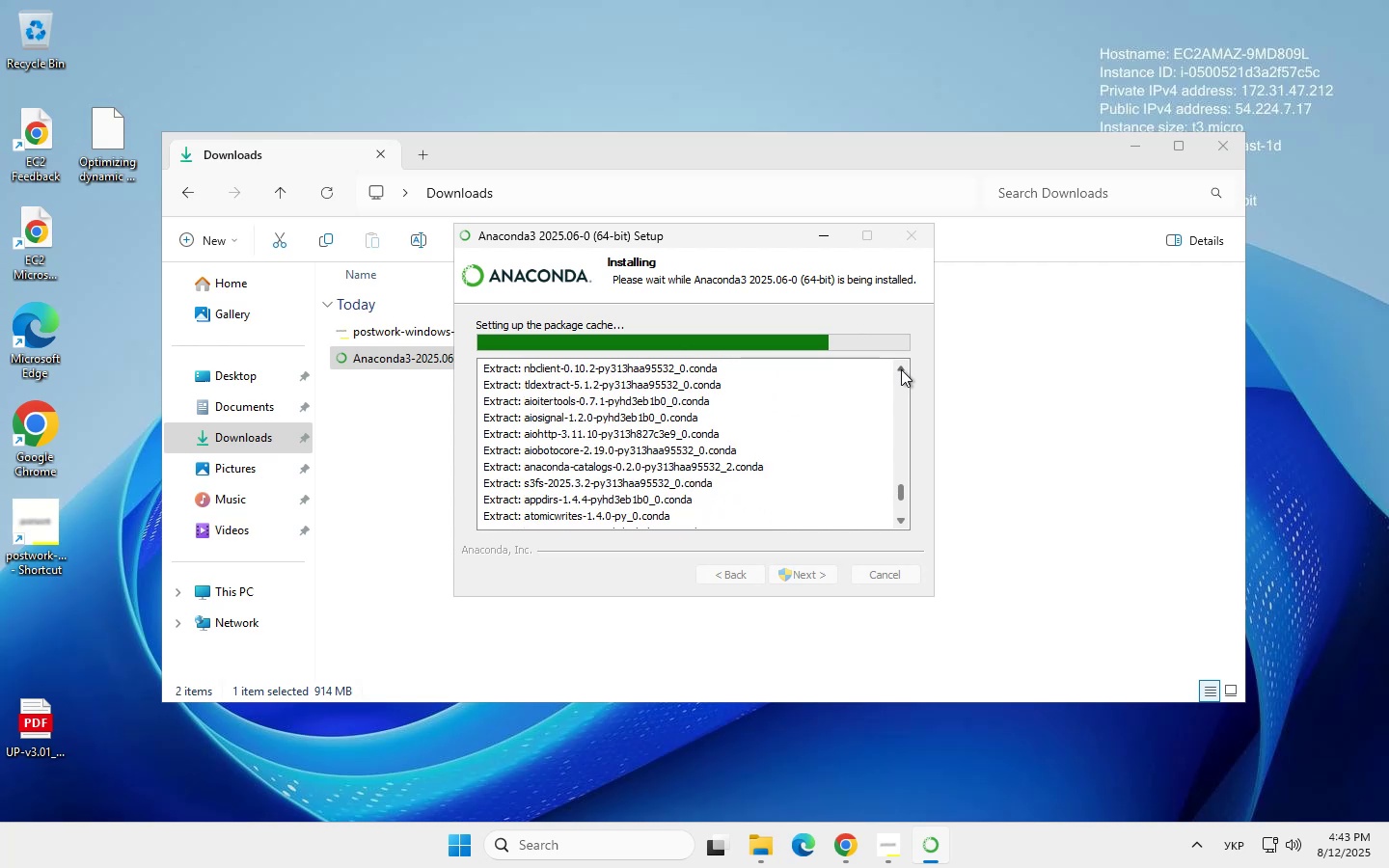 
triple_click([901, 369])
 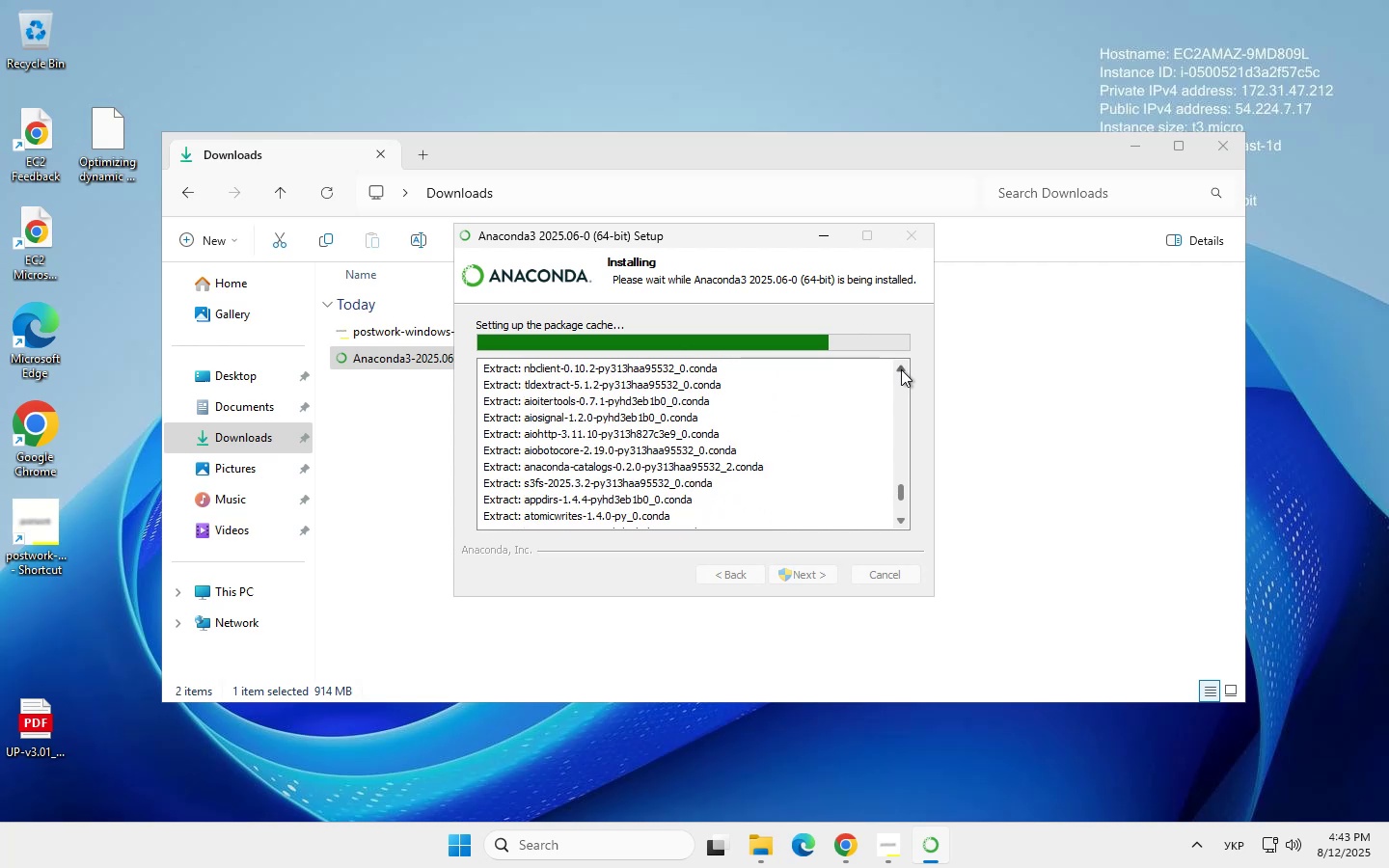 
triple_click([901, 369])
 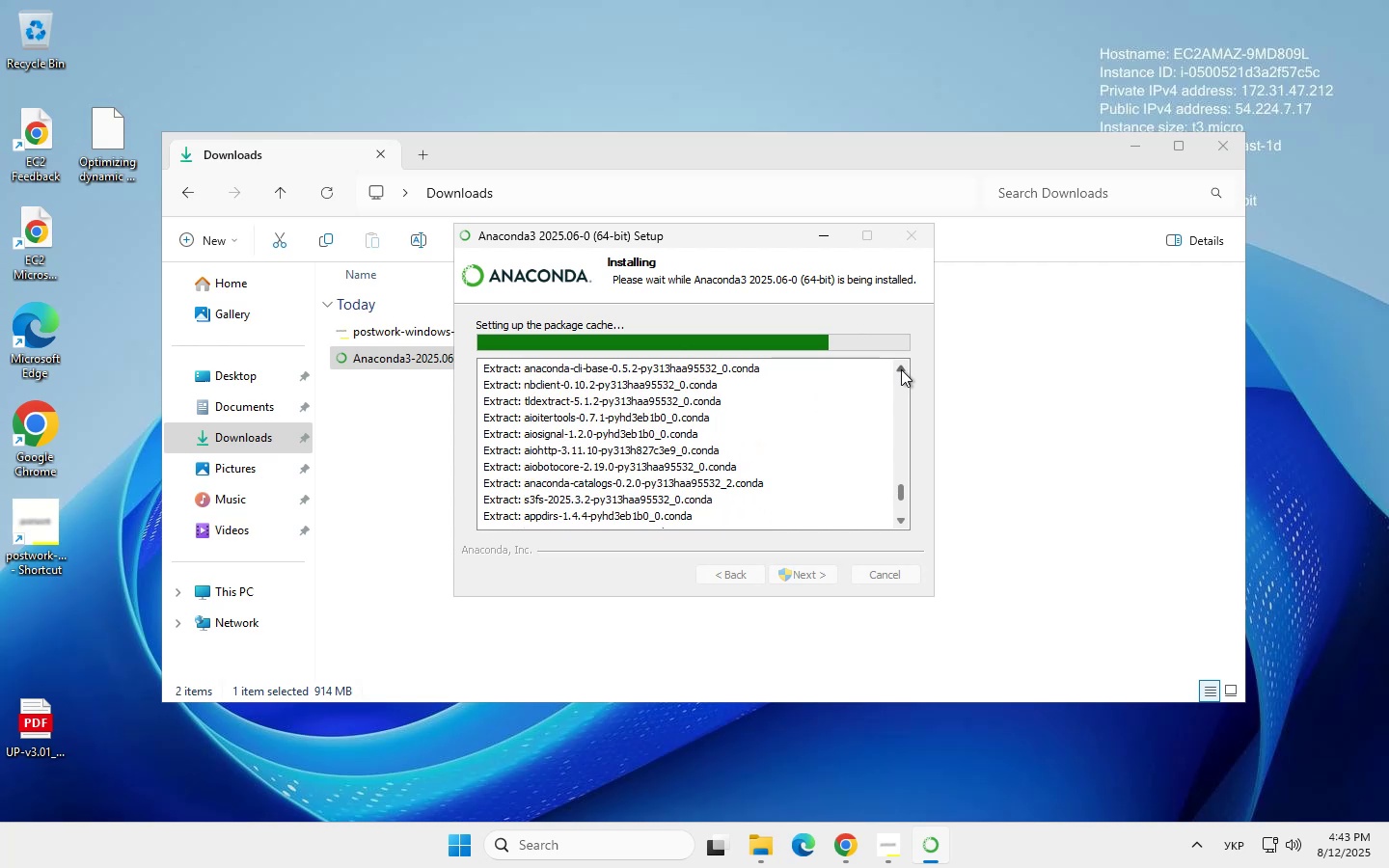 
triple_click([901, 369])
 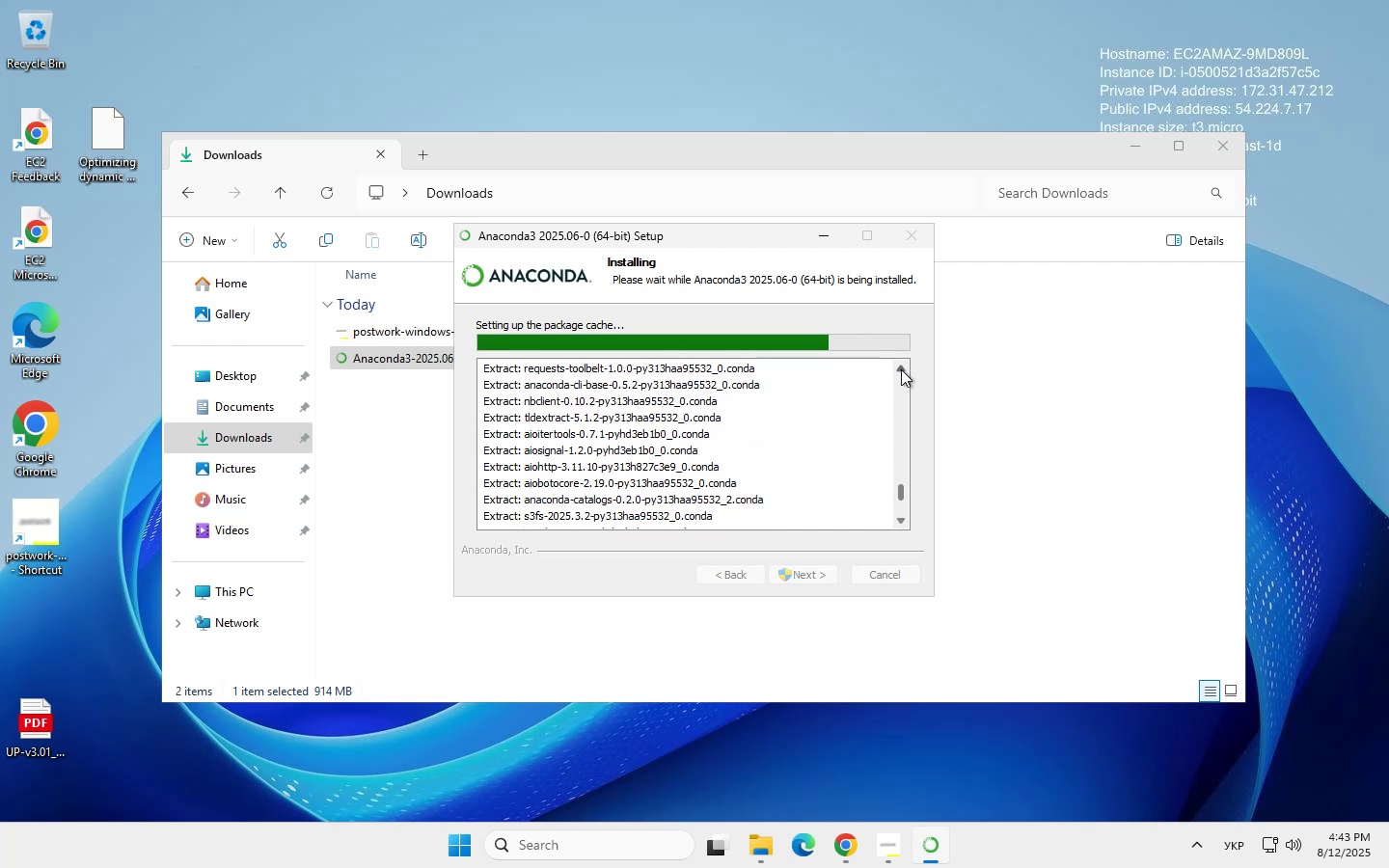 
triple_click([901, 369])
 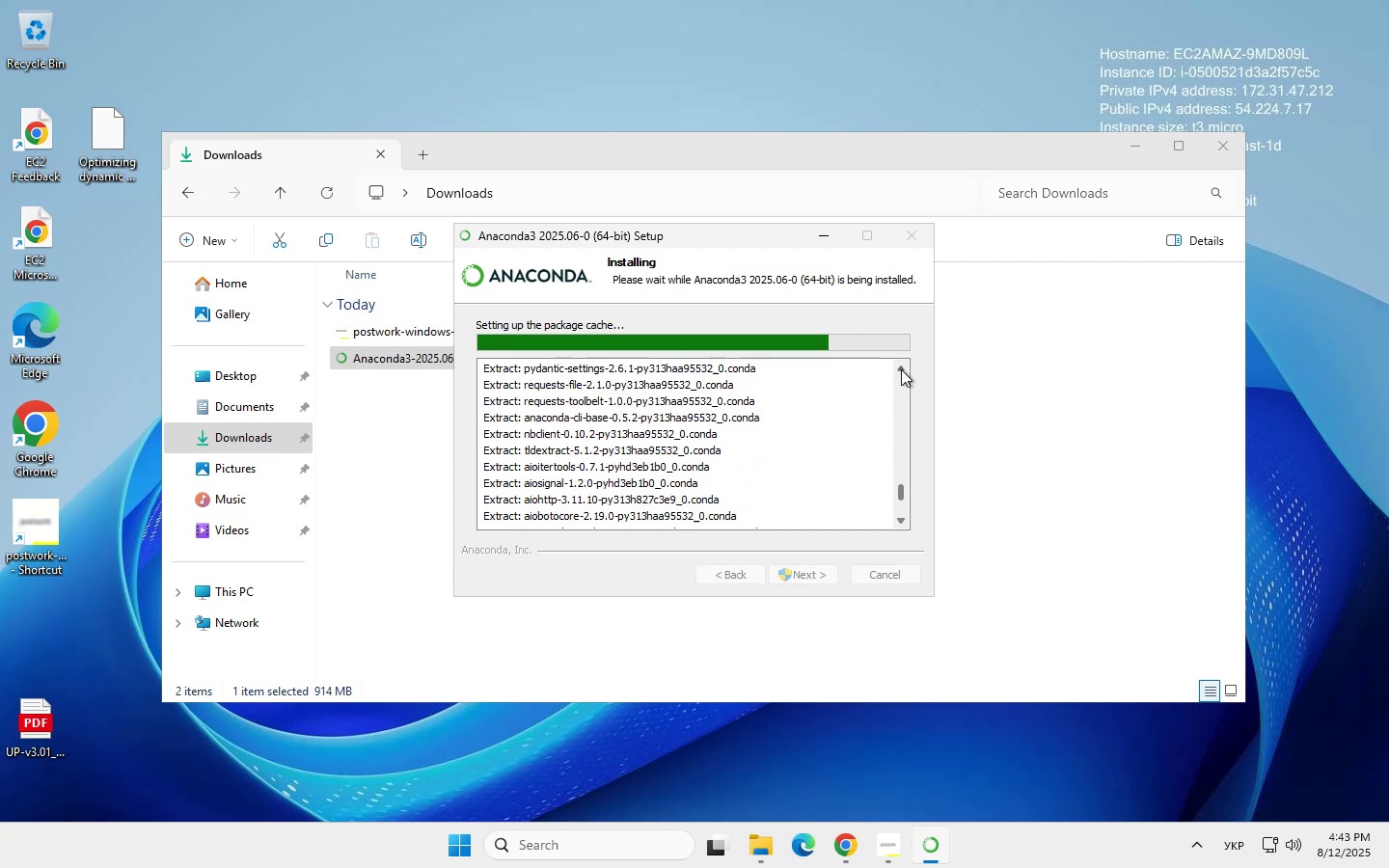 
triple_click([901, 369])
 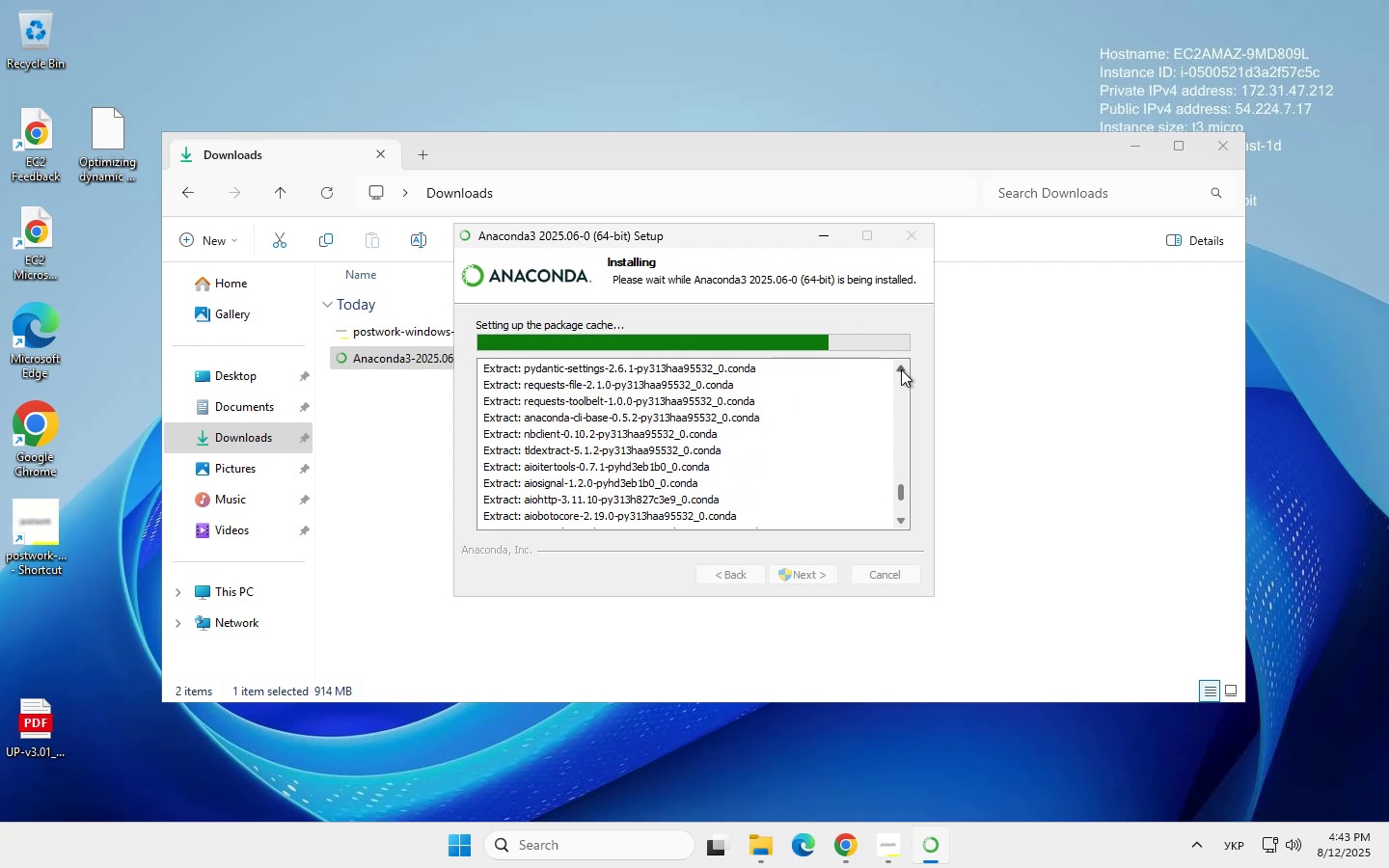 
triple_click([901, 369])
 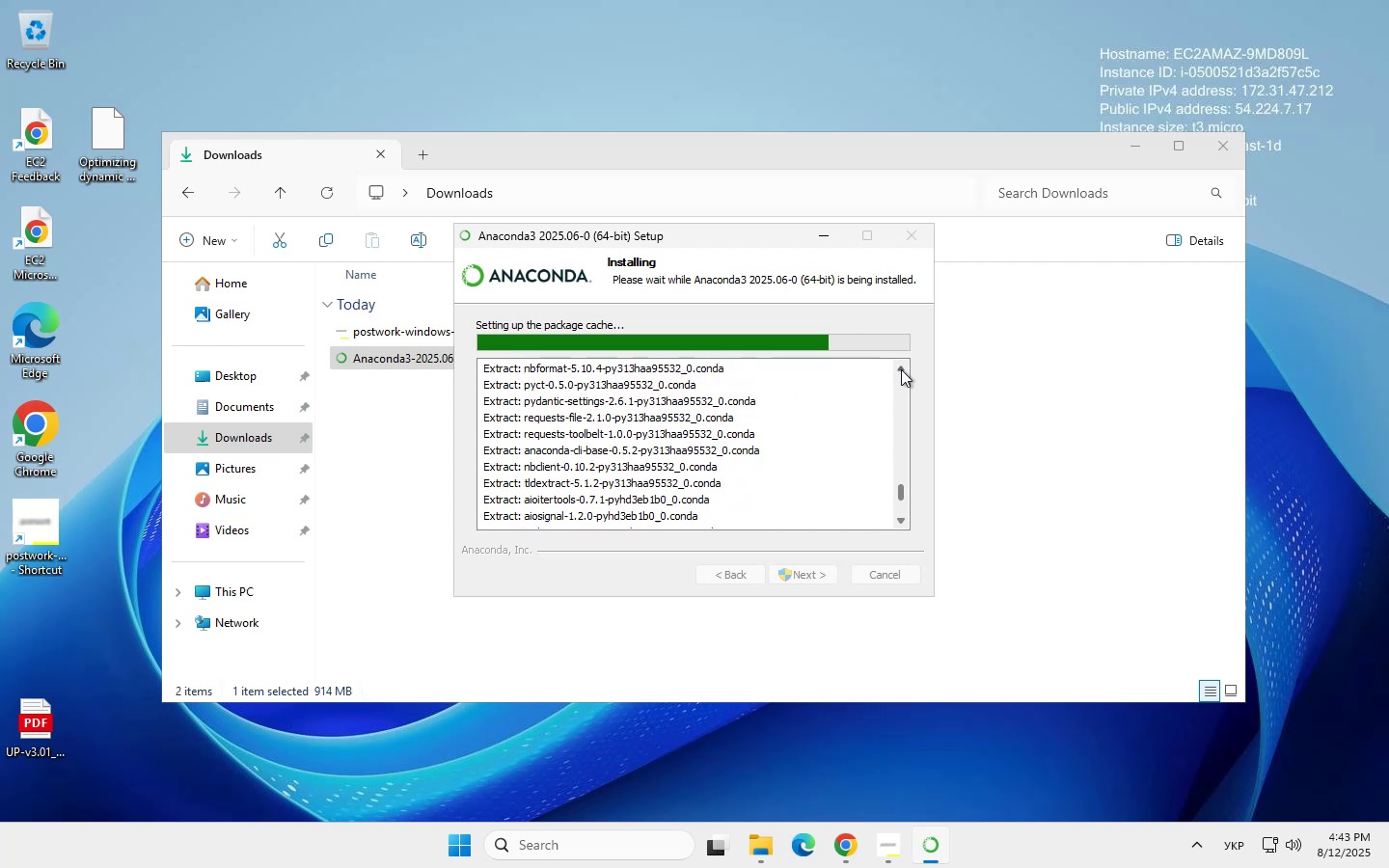 
triple_click([901, 369])
 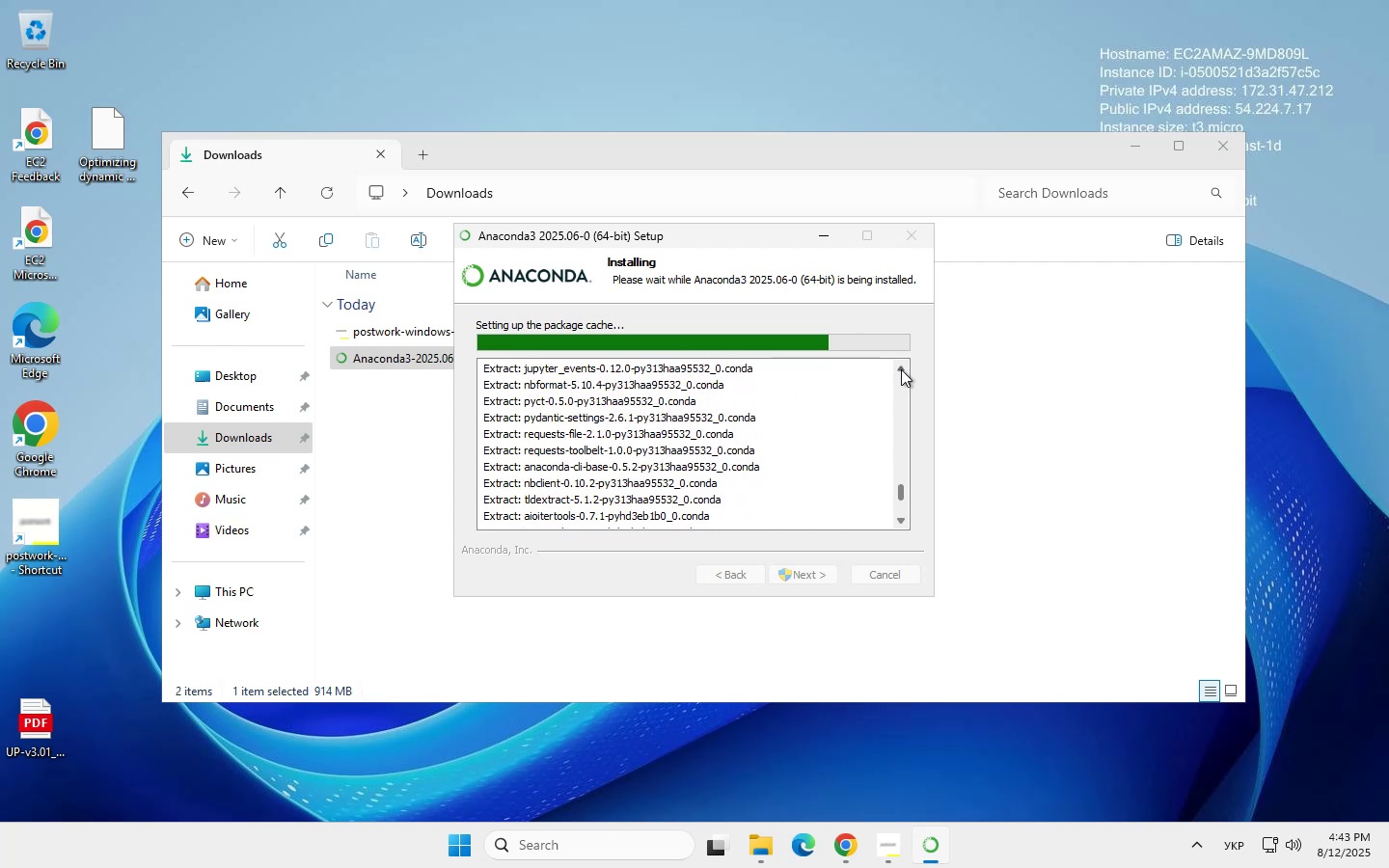 
triple_click([901, 369])
 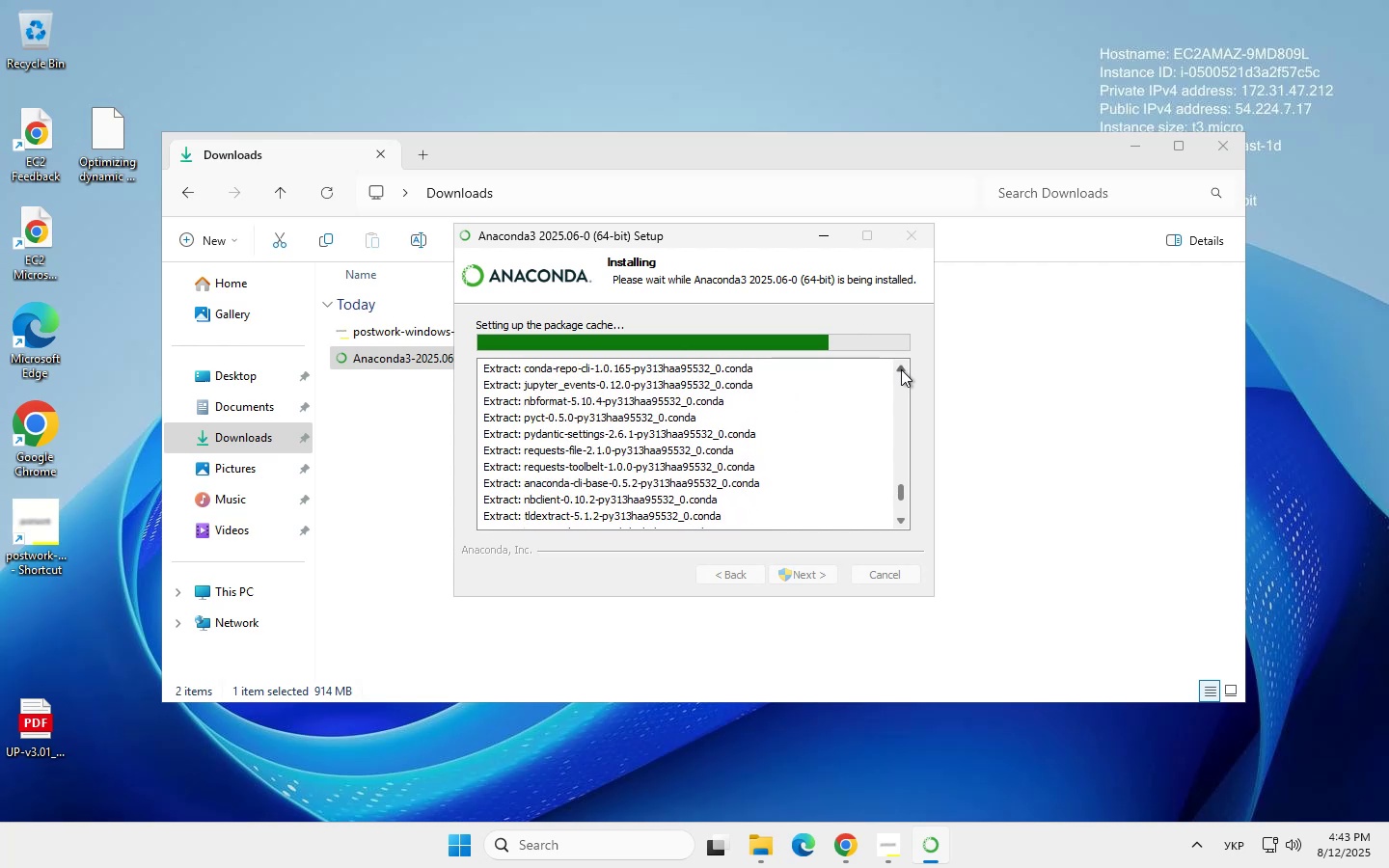 
triple_click([901, 369])
 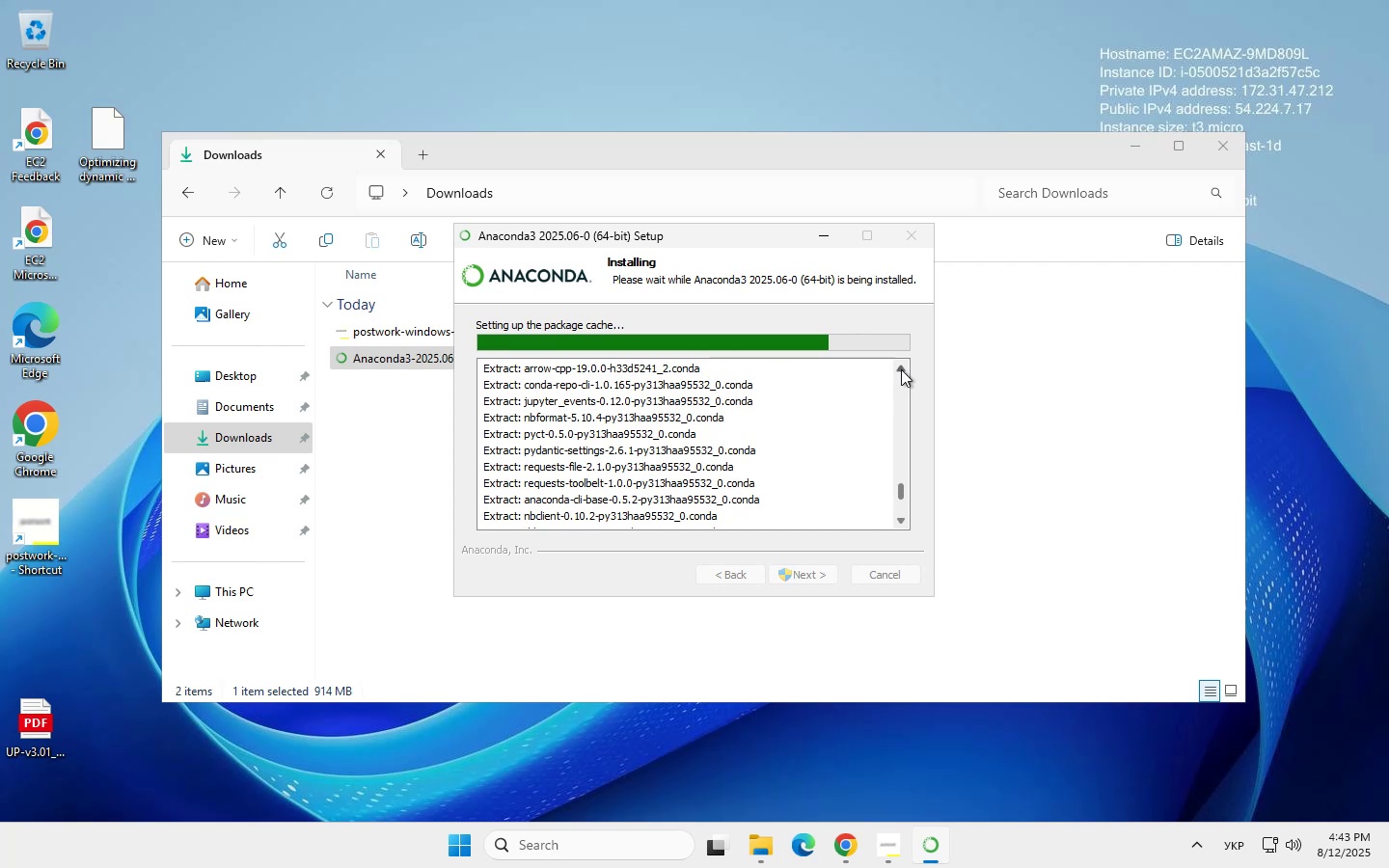 
triple_click([901, 369])
 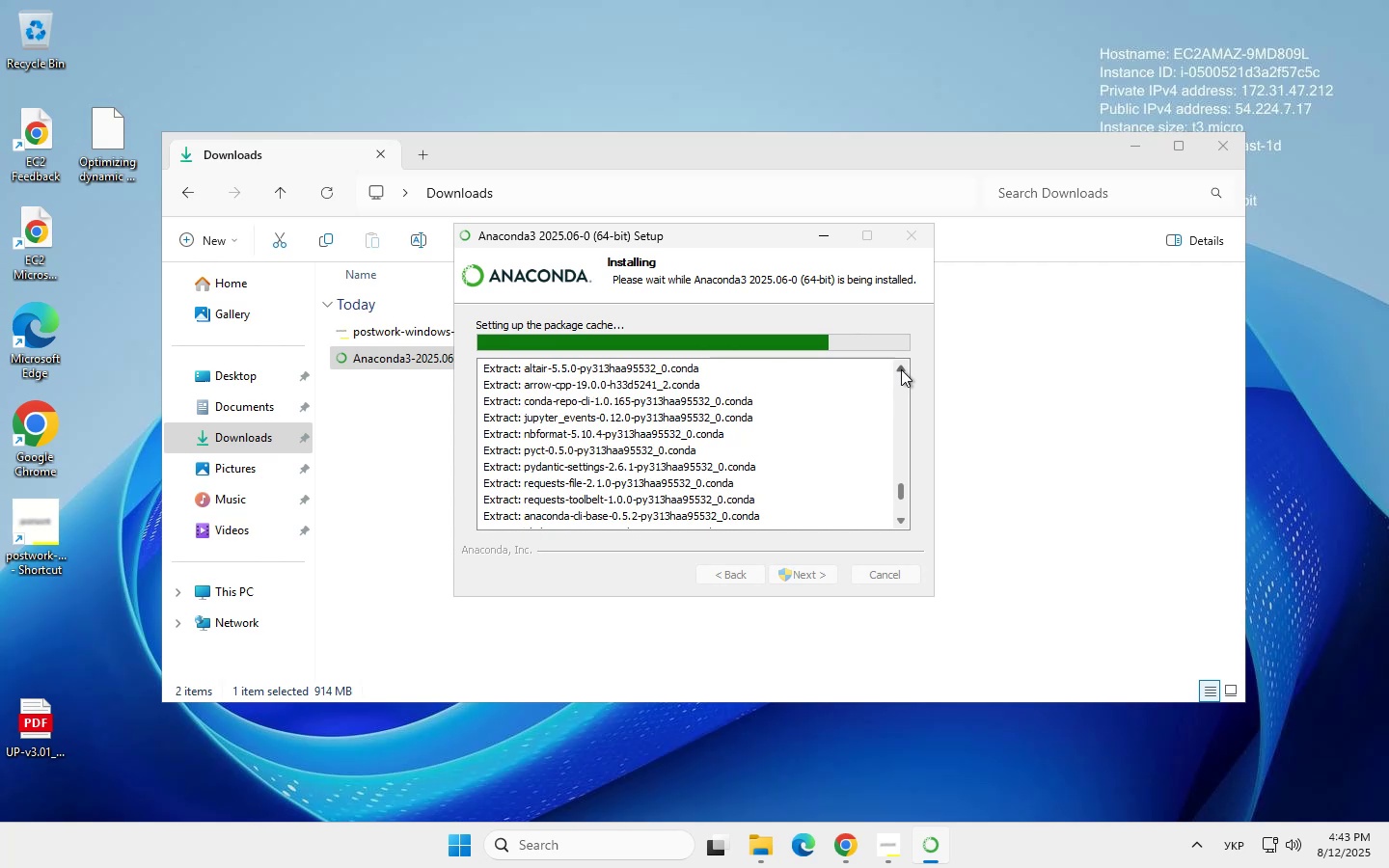 
triple_click([901, 369])
 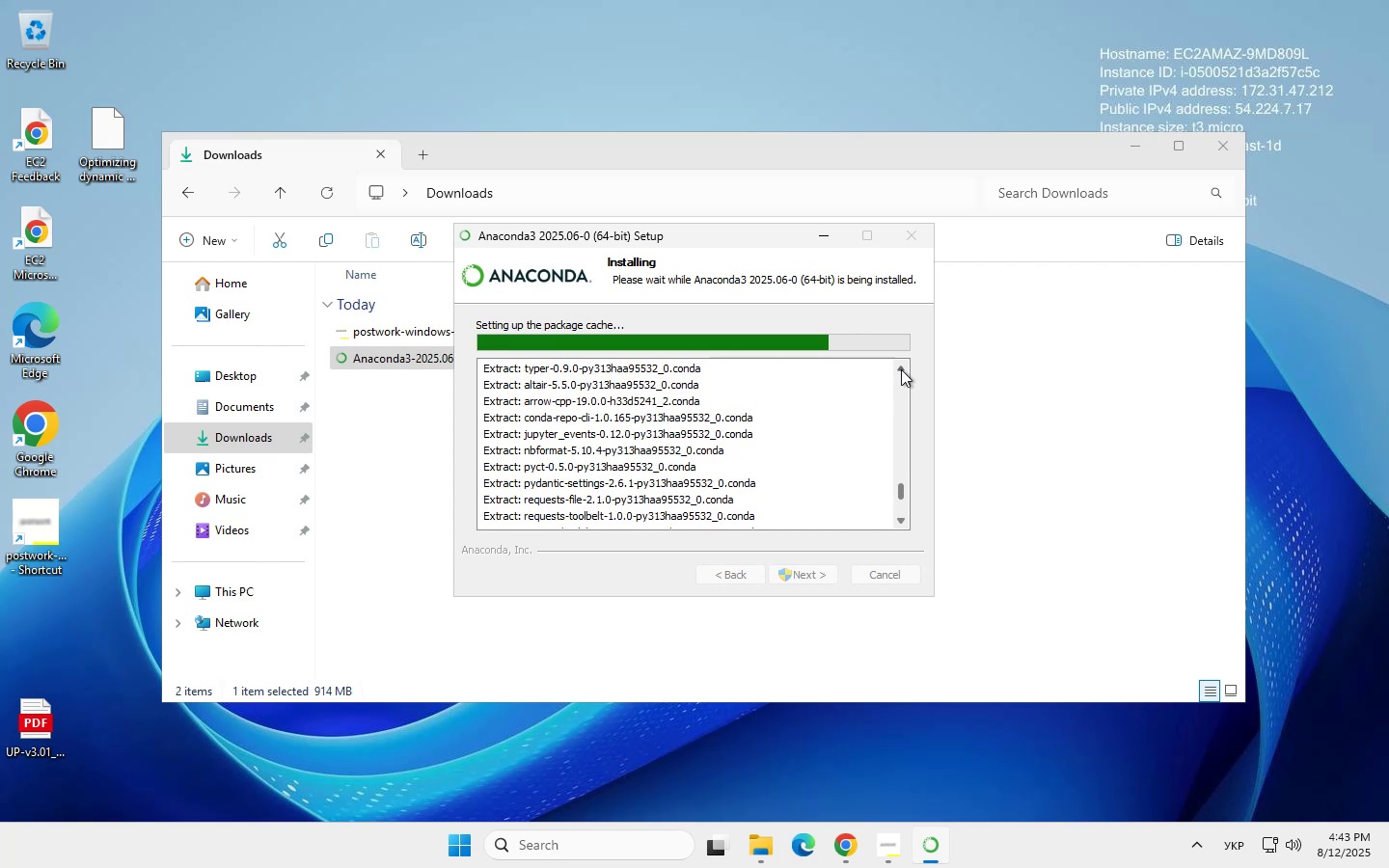 
triple_click([901, 369])
 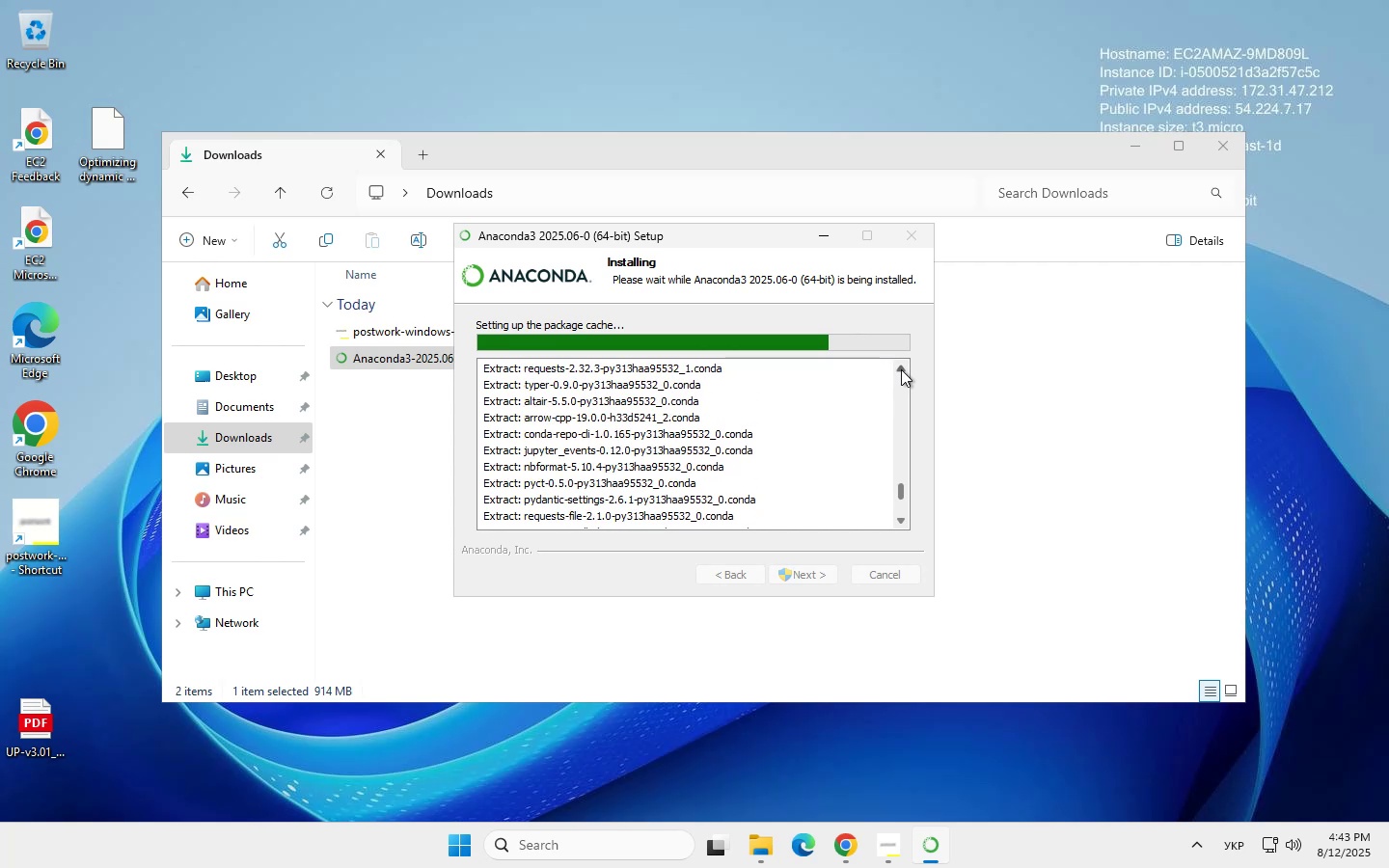 
triple_click([901, 369])
 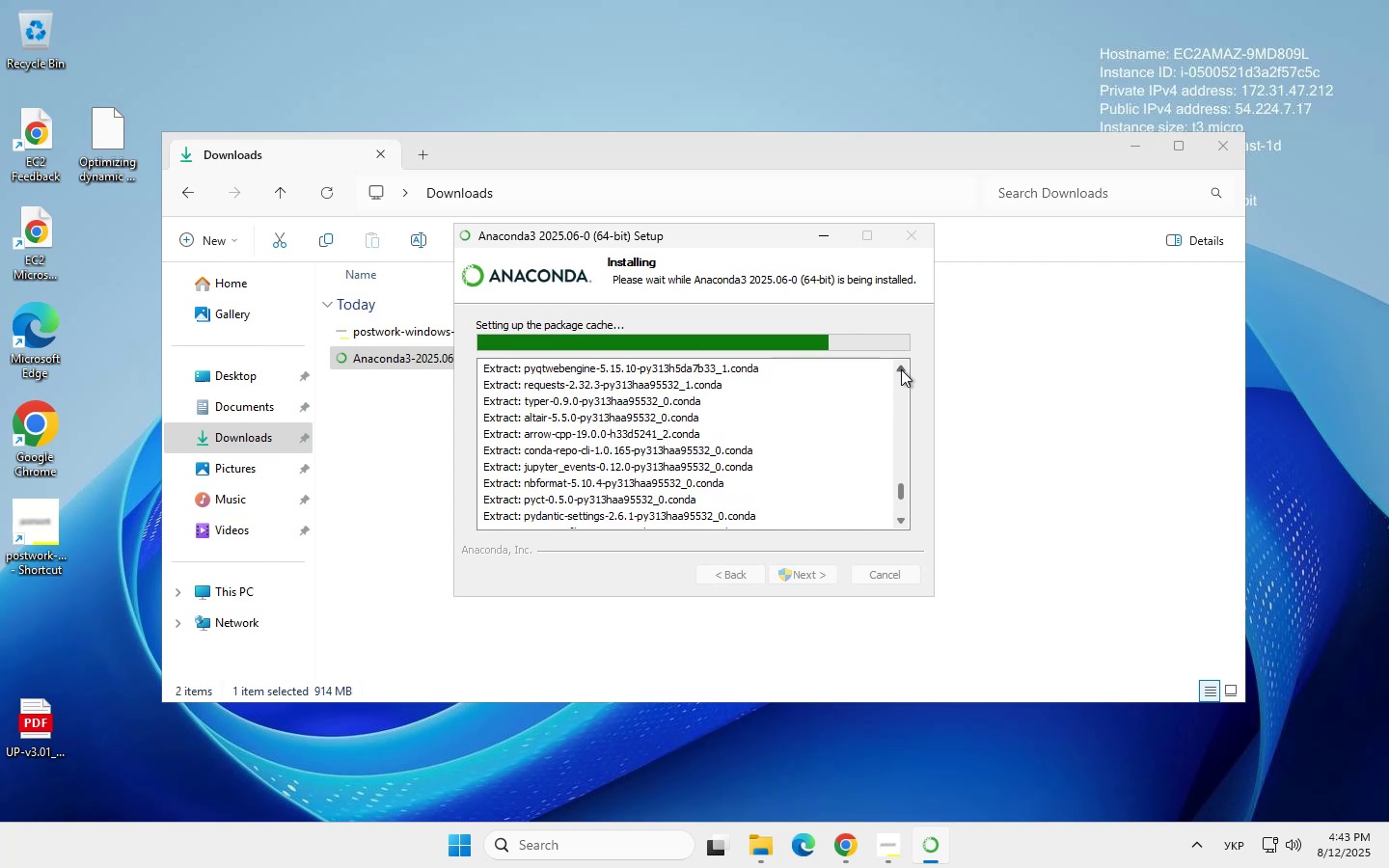 
triple_click([901, 369])
 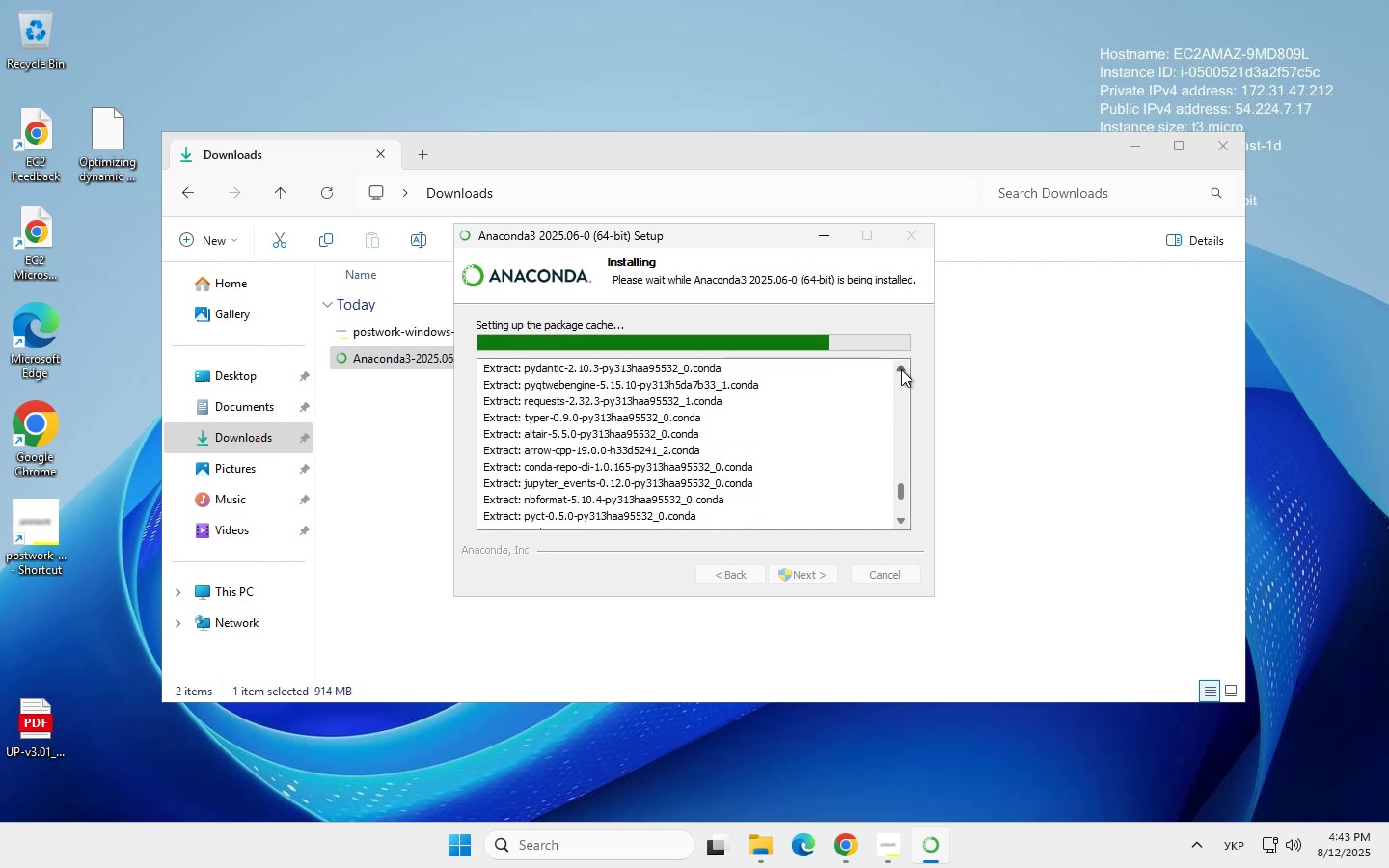 
triple_click([901, 369])
 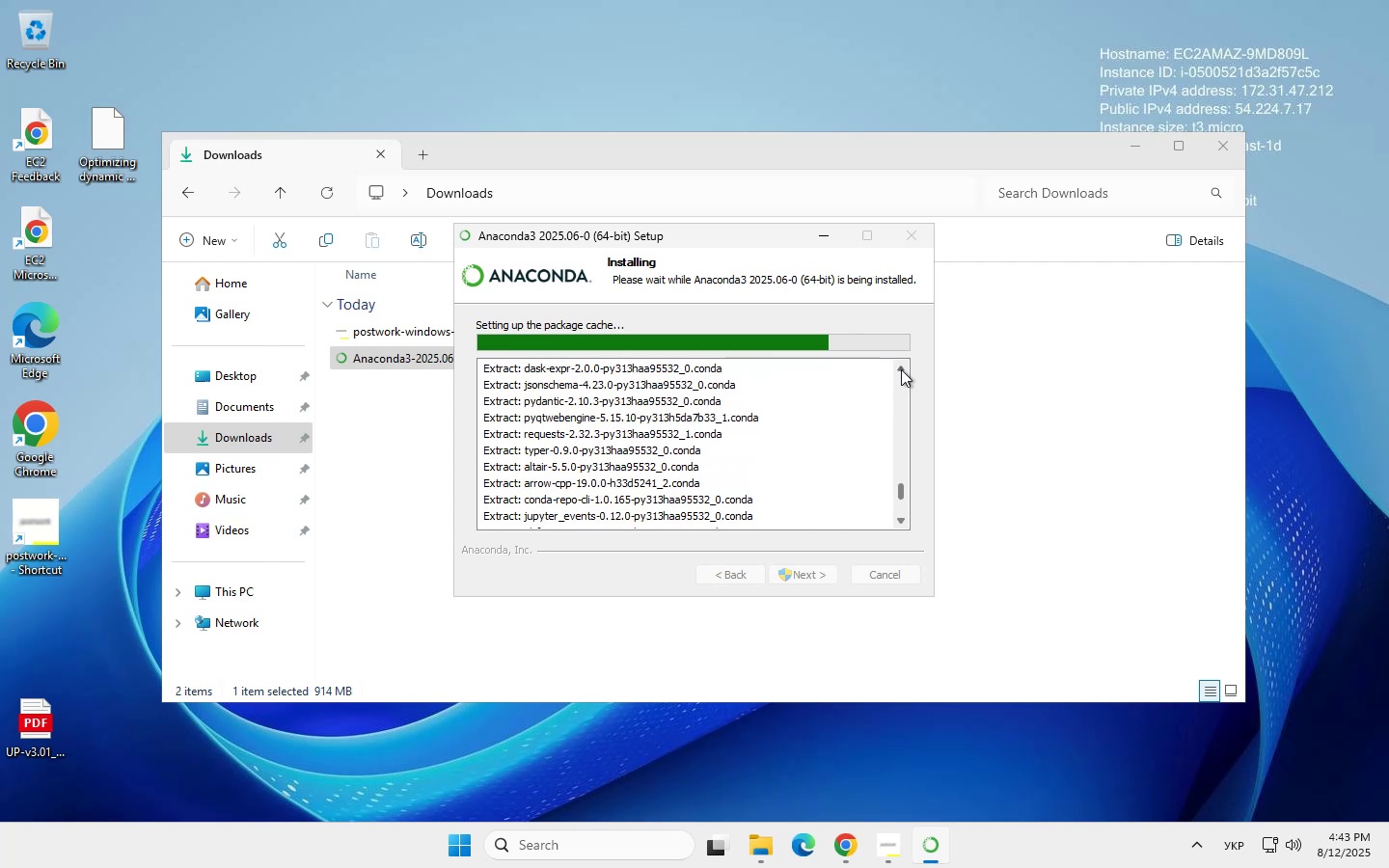 
triple_click([901, 369])
 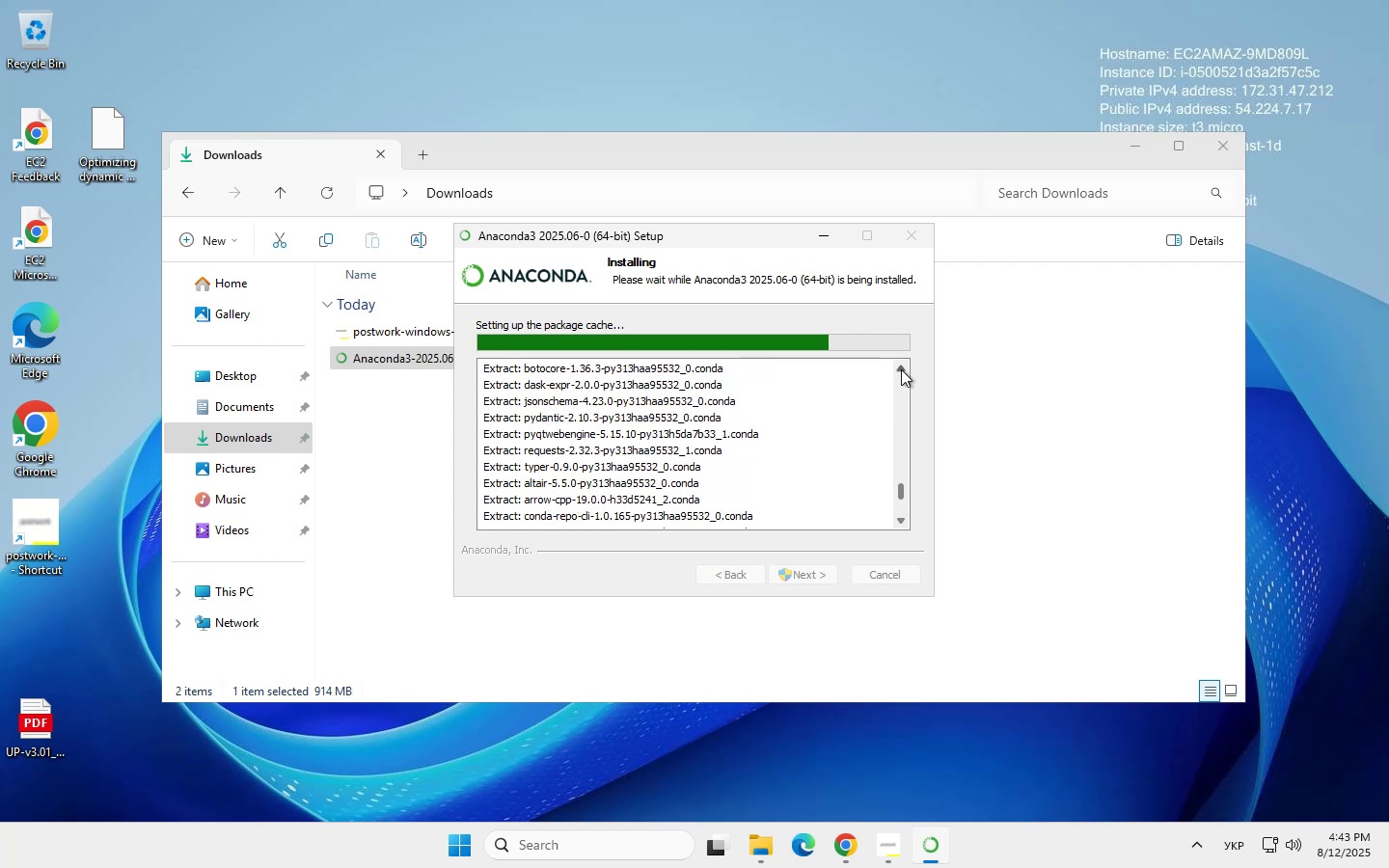 
double_click([901, 369])
 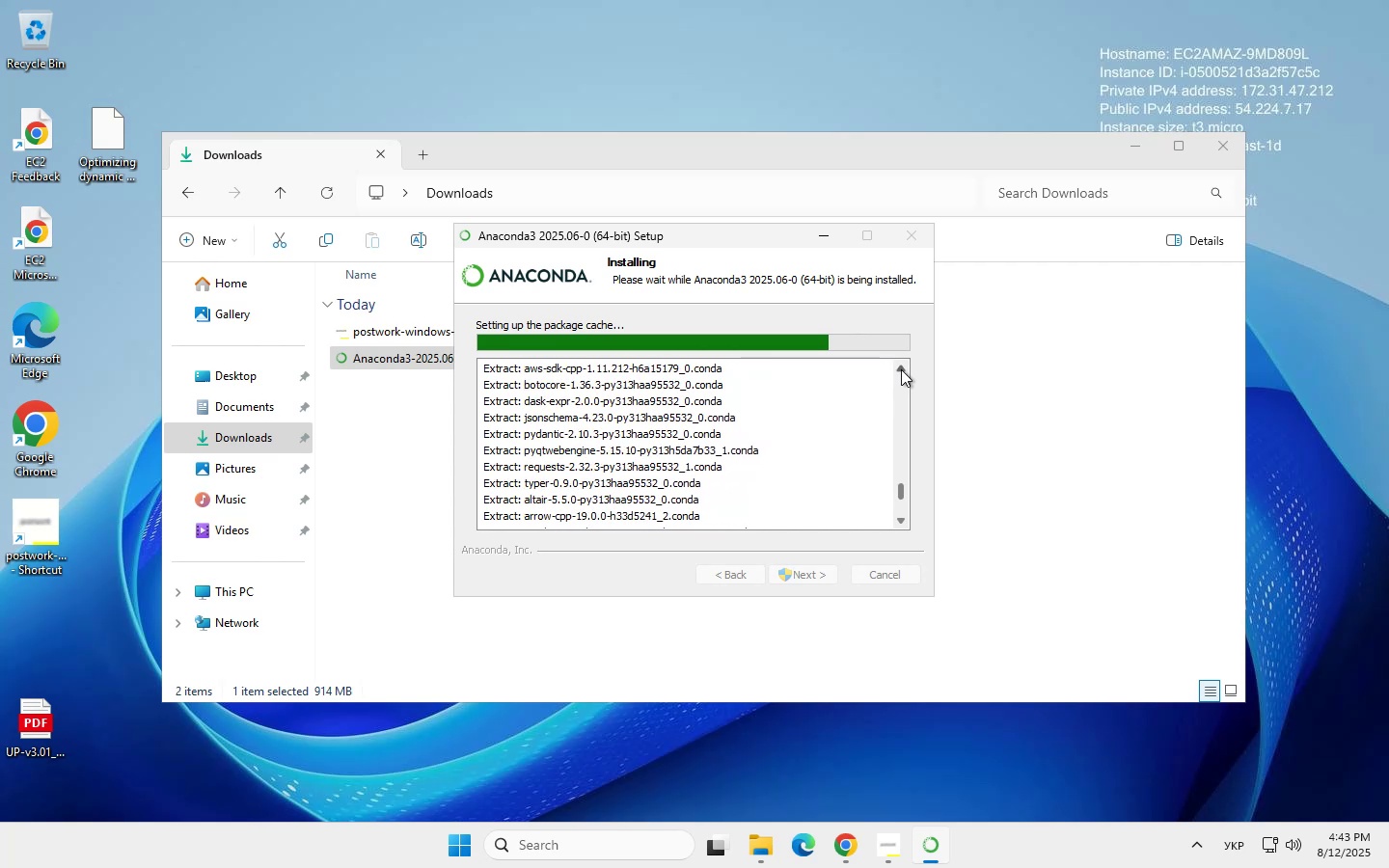 
left_click([901, 369])
 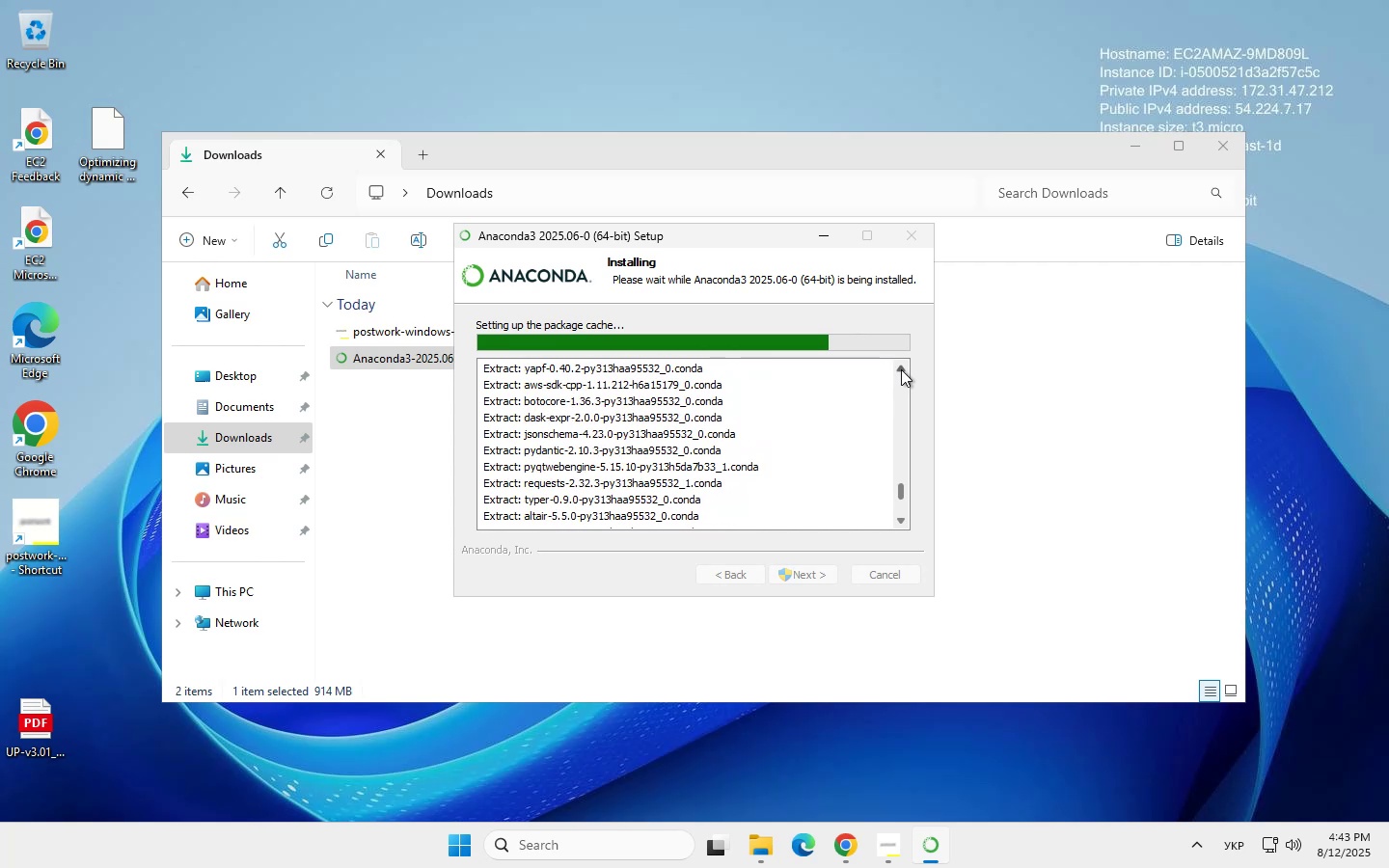 
left_click([901, 369])
 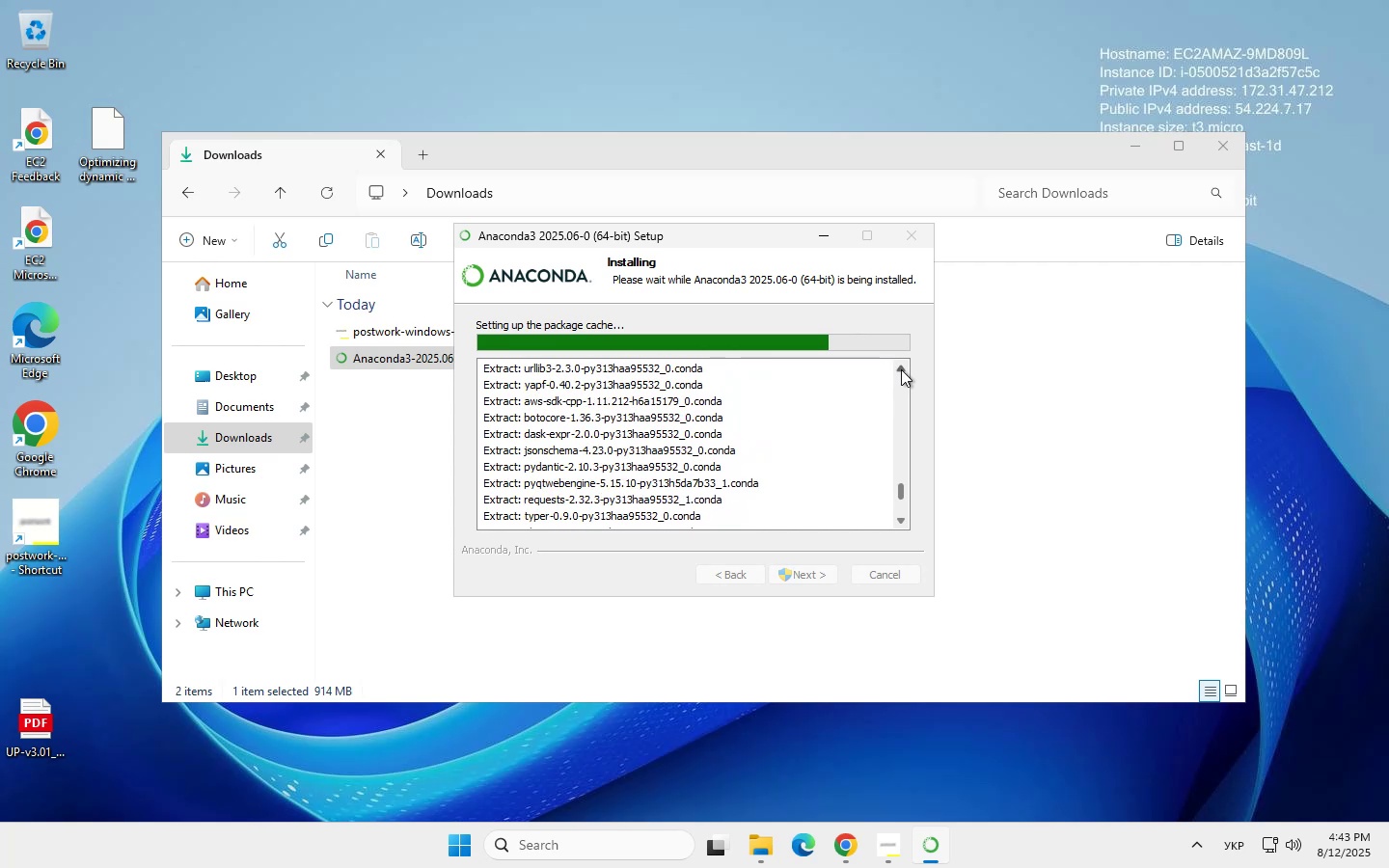 
double_click([901, 369])
 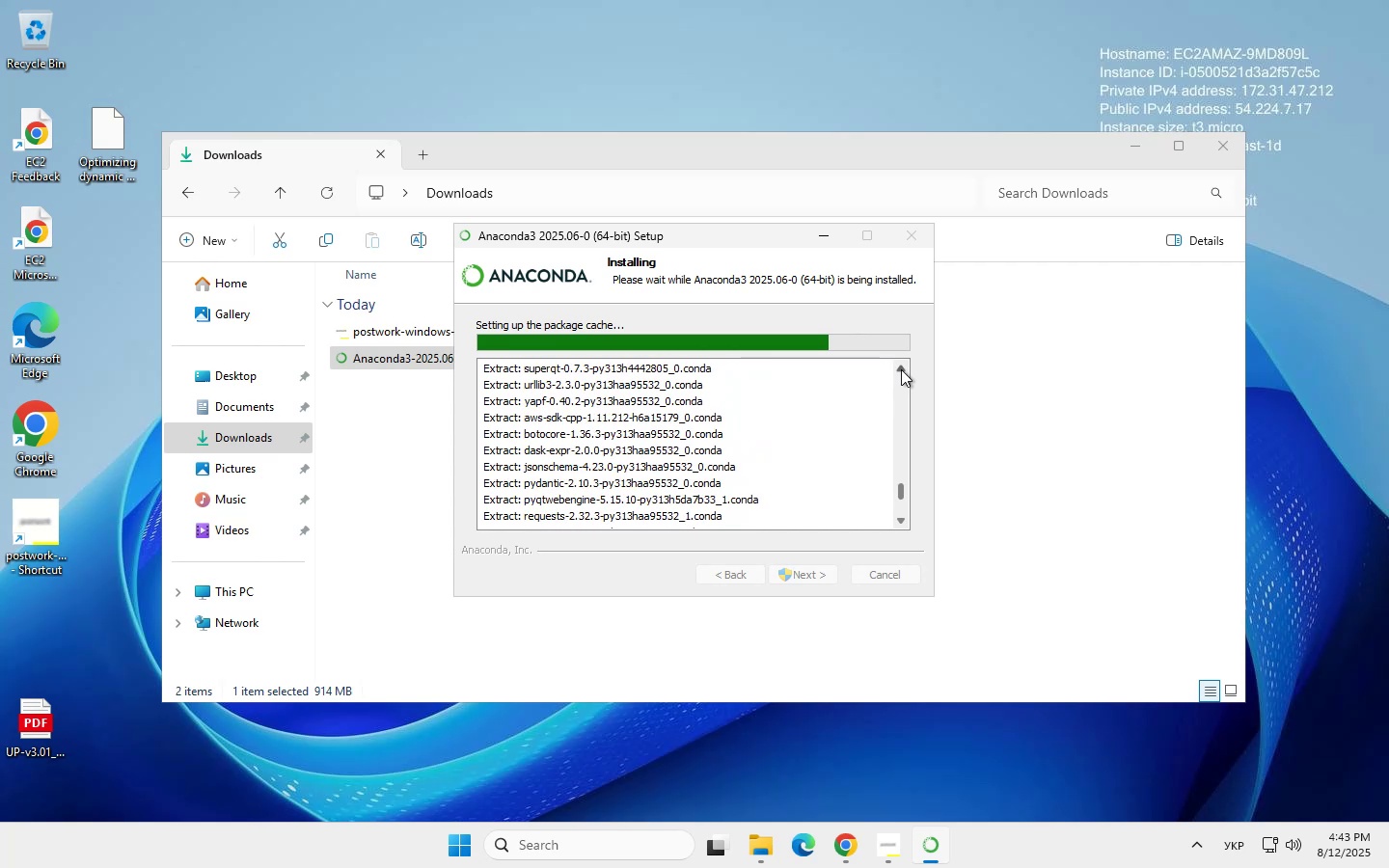 
triple_click([901, 369])
 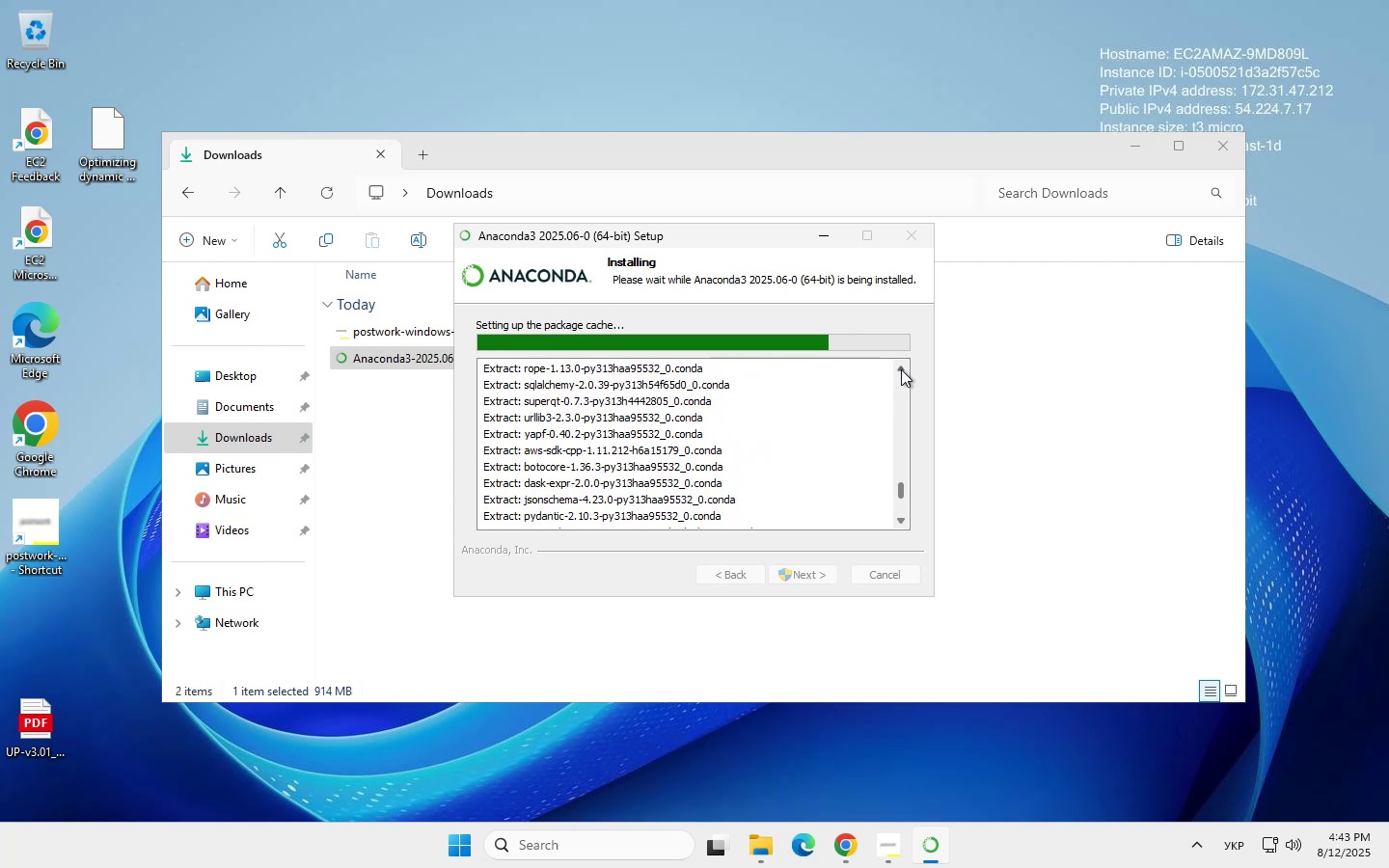 
double_click([901, 369])
 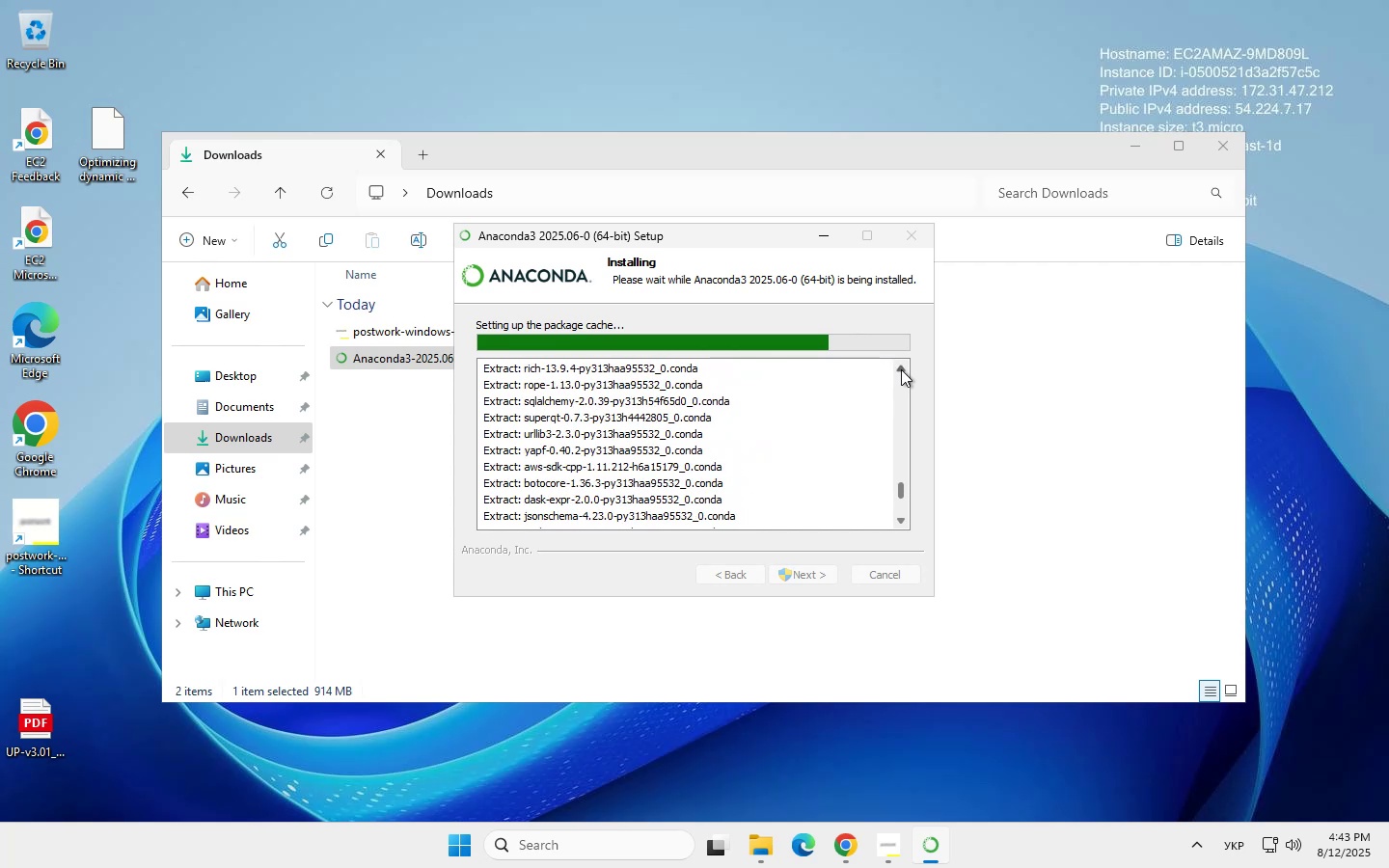 
triple_click([901, 369])
 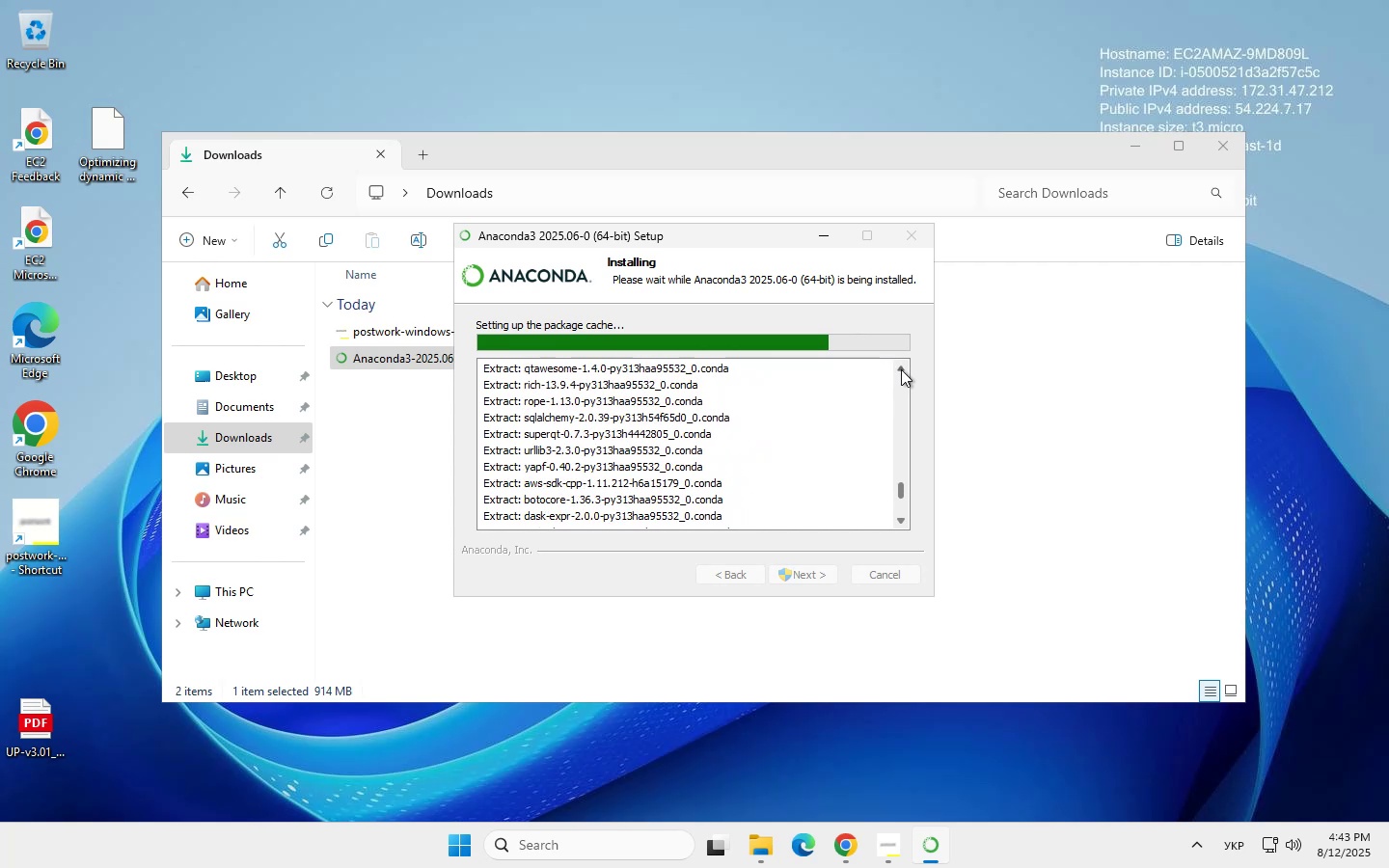 
triple_click([901, 369])
 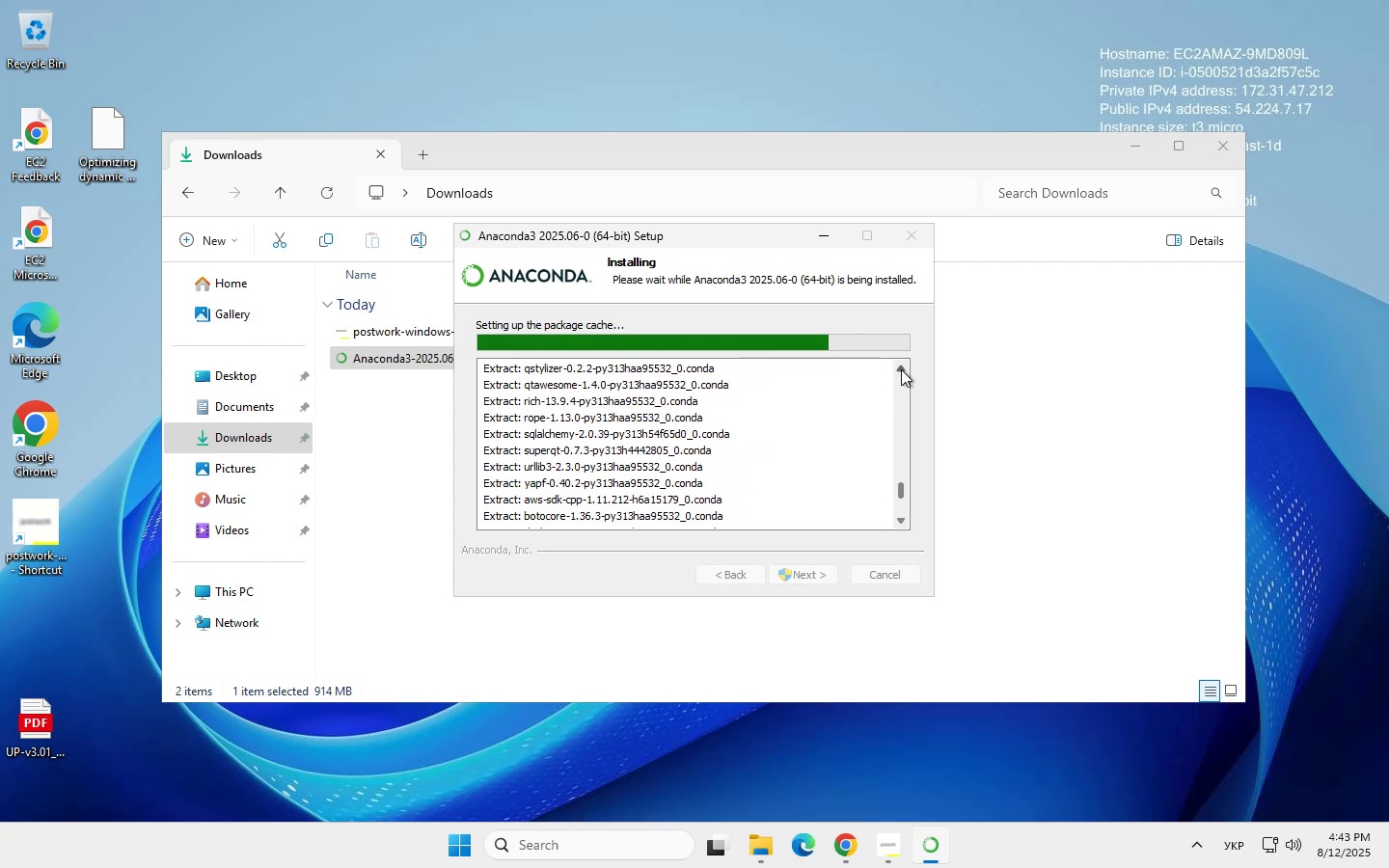 
triple_click([901, 369])
 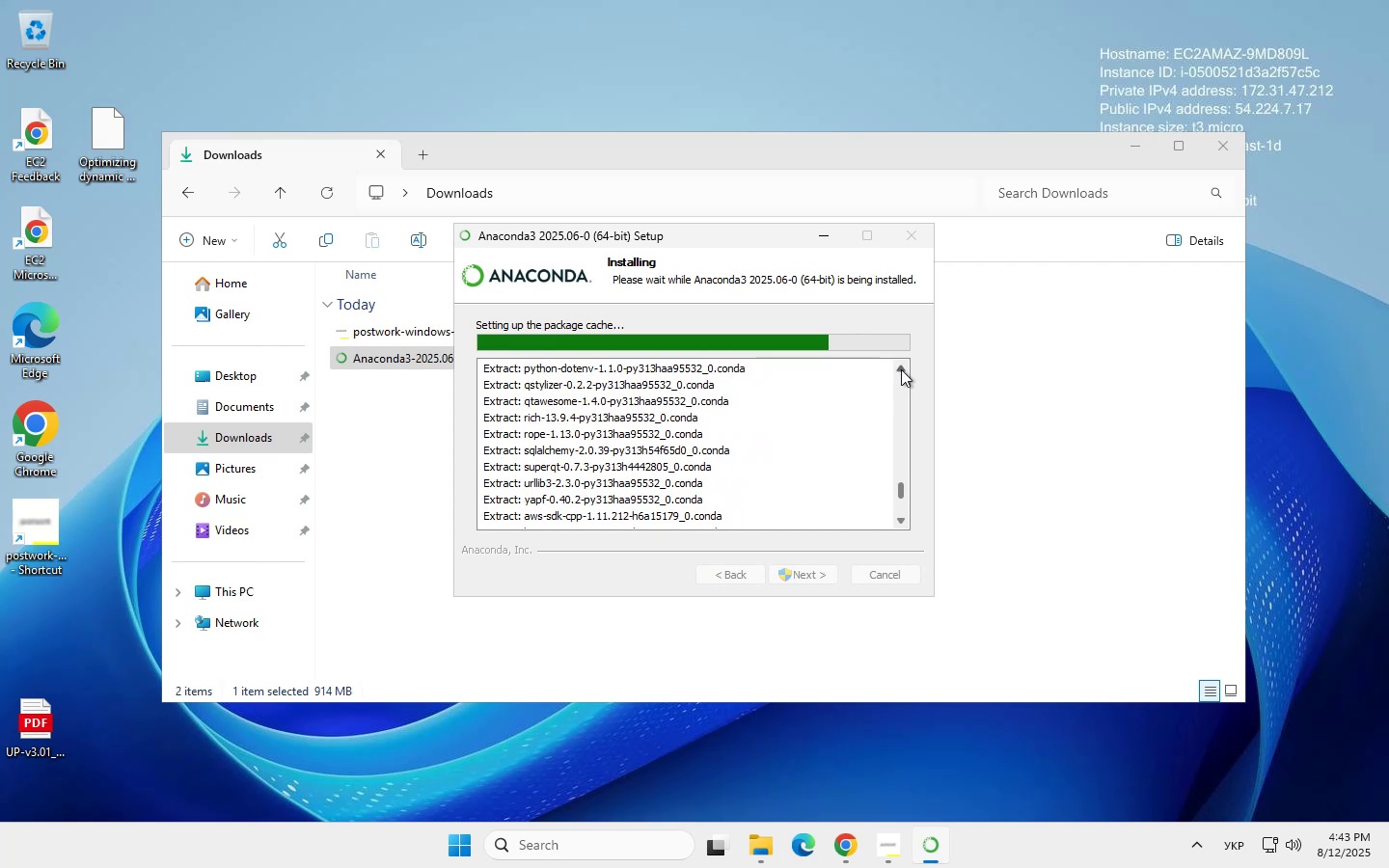 
triple_click([901, 369])
 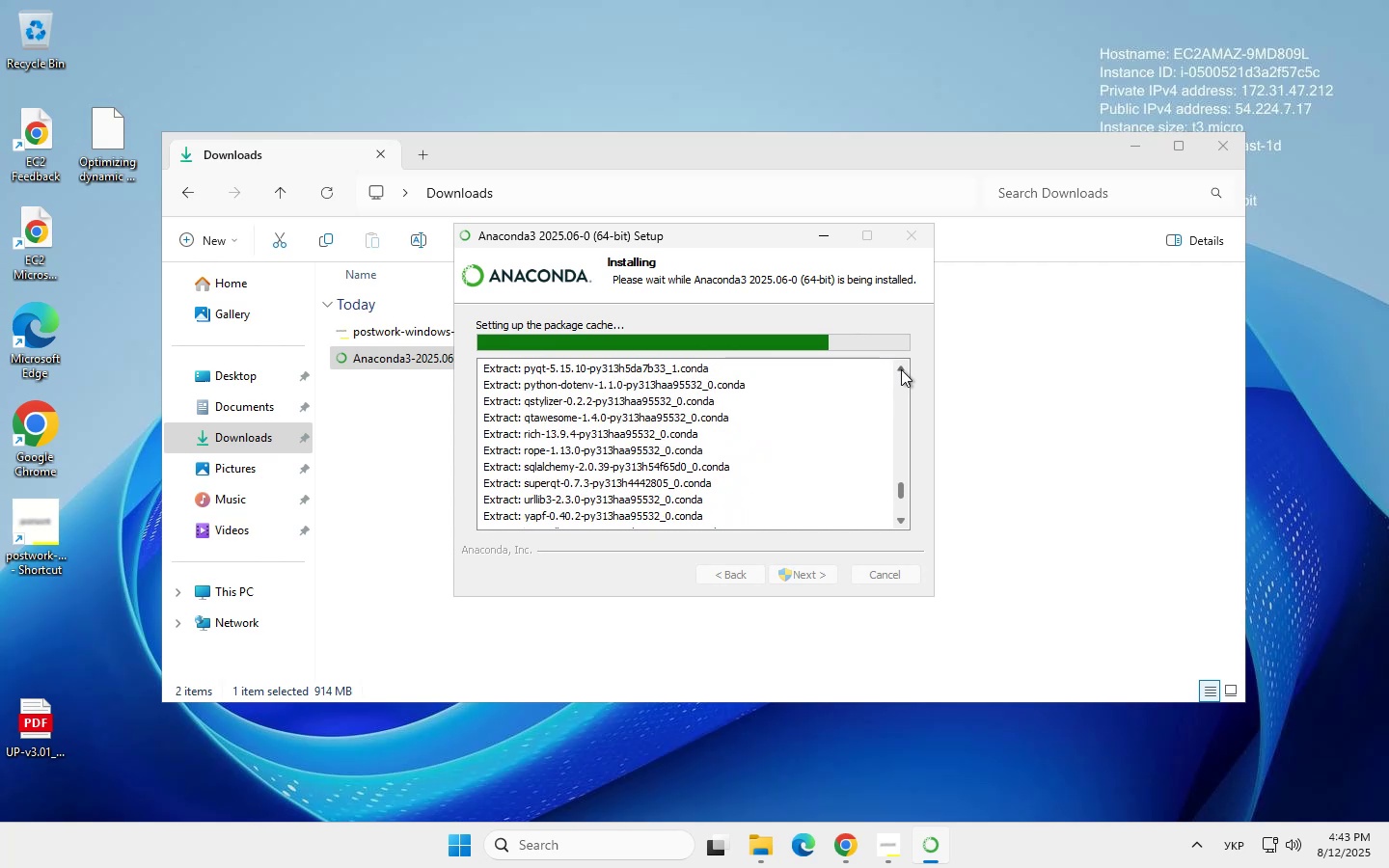 
triple_click([901, 369])
 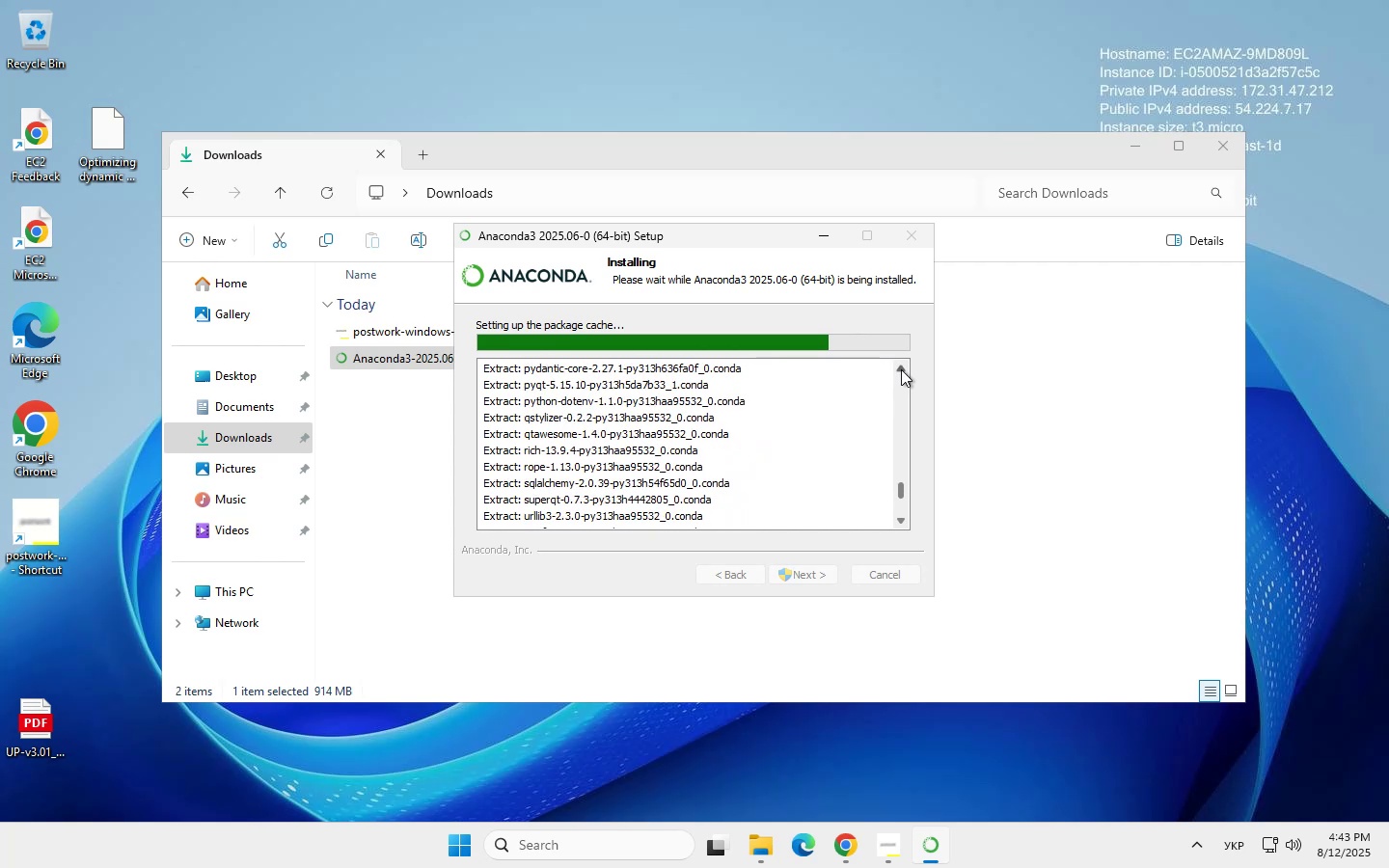 
triple_click([901, 369])
 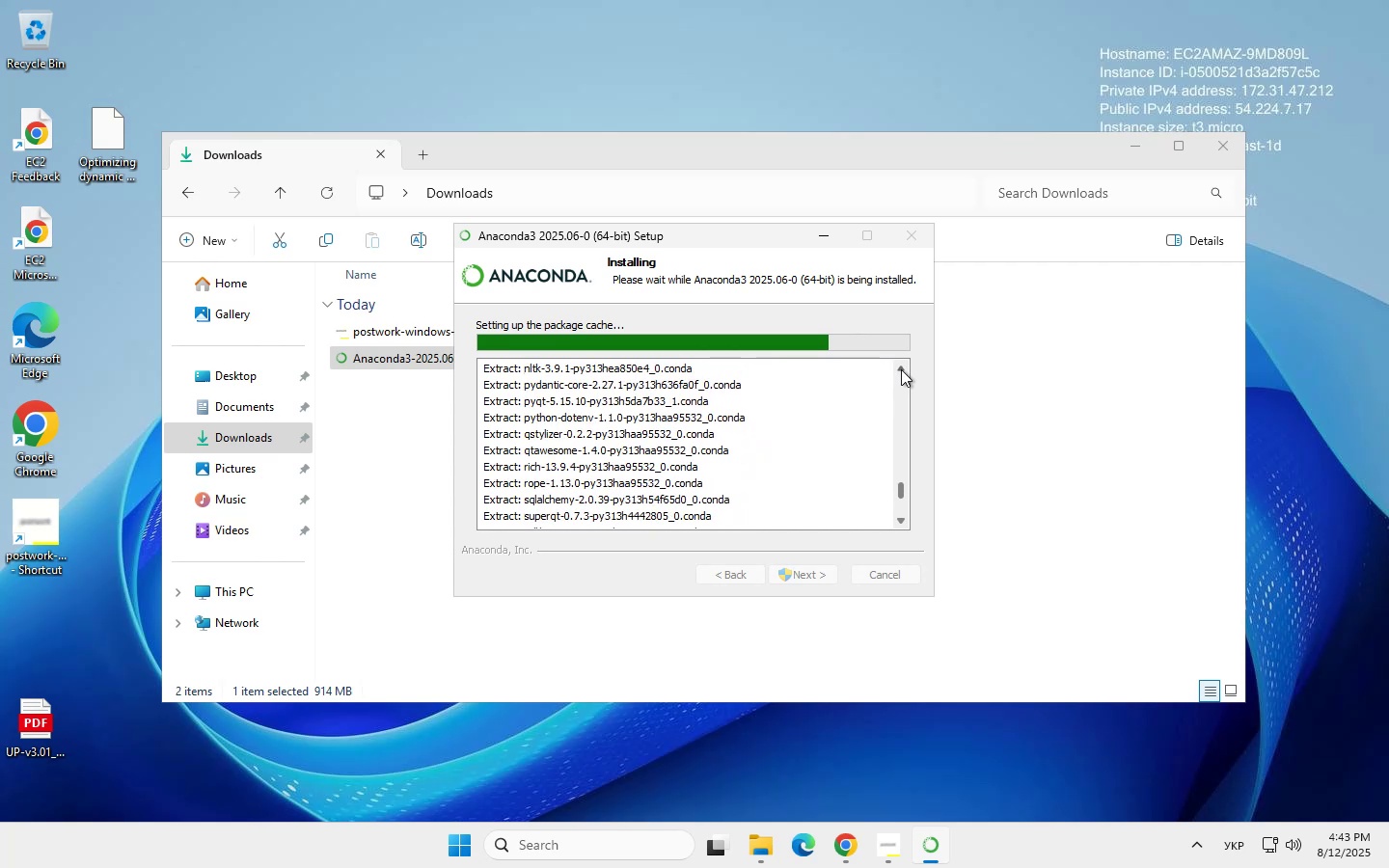 
triple_click([901, 369])
 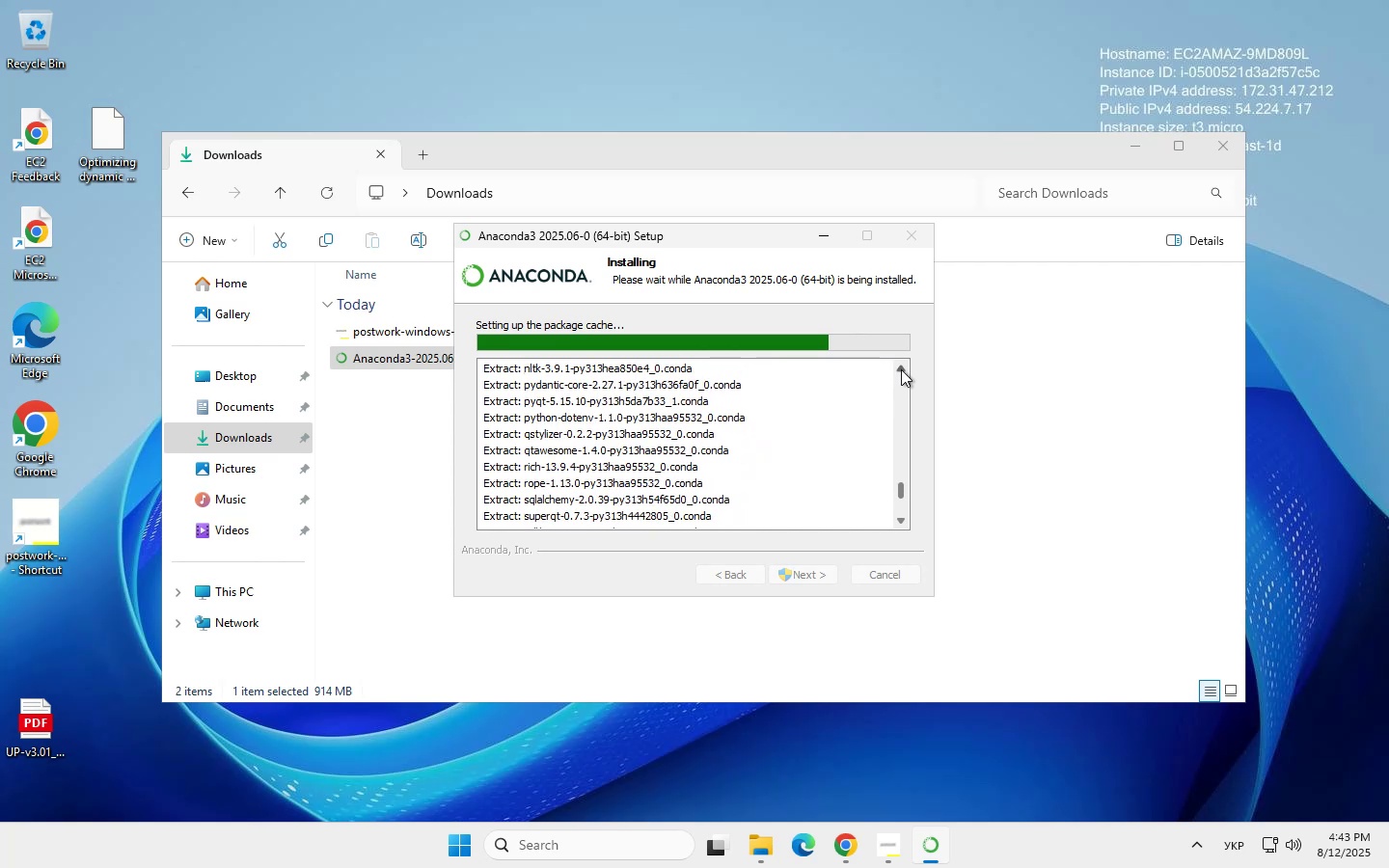 
triple_click([901, 369])
 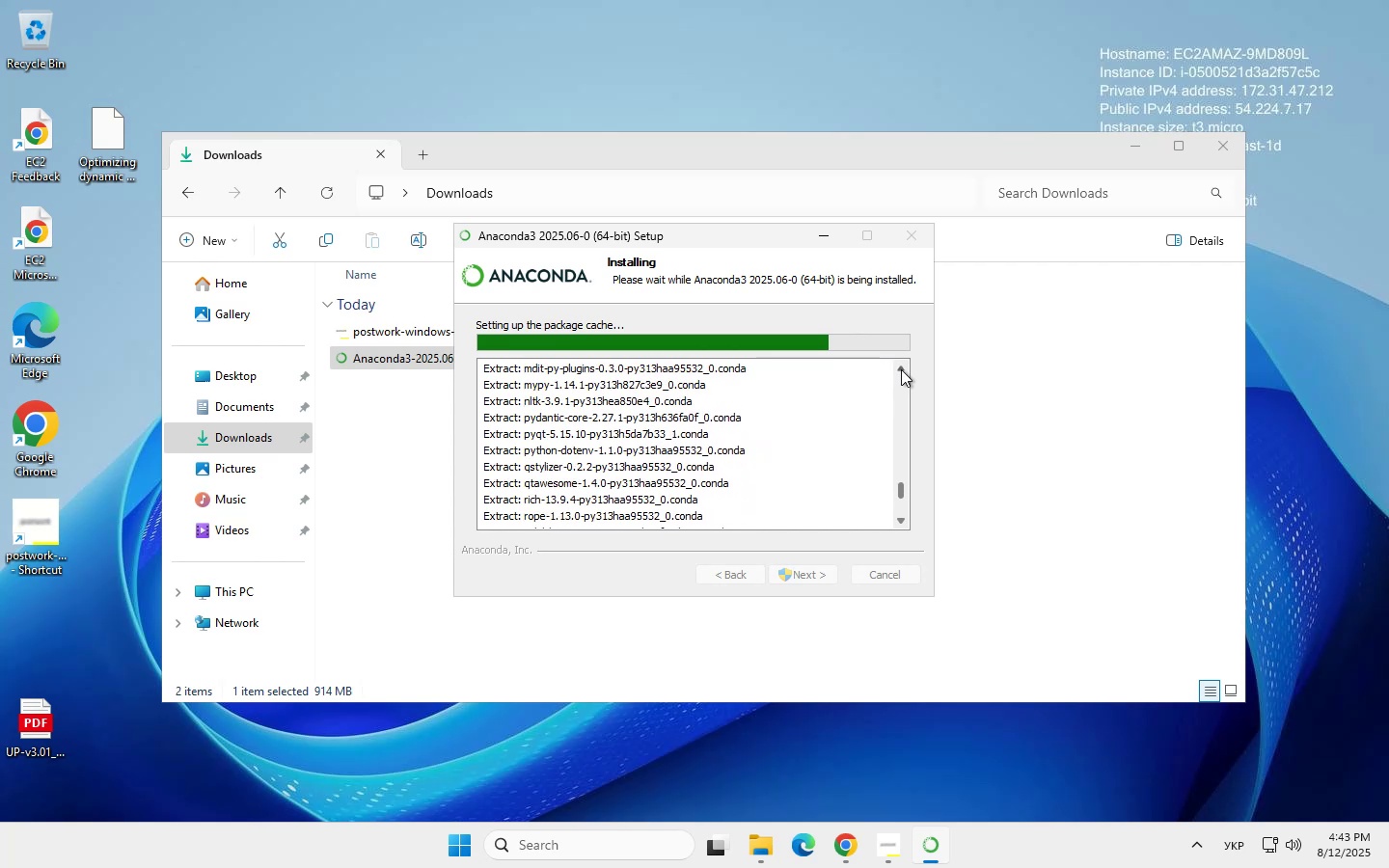 
triple_click([901, 369])
 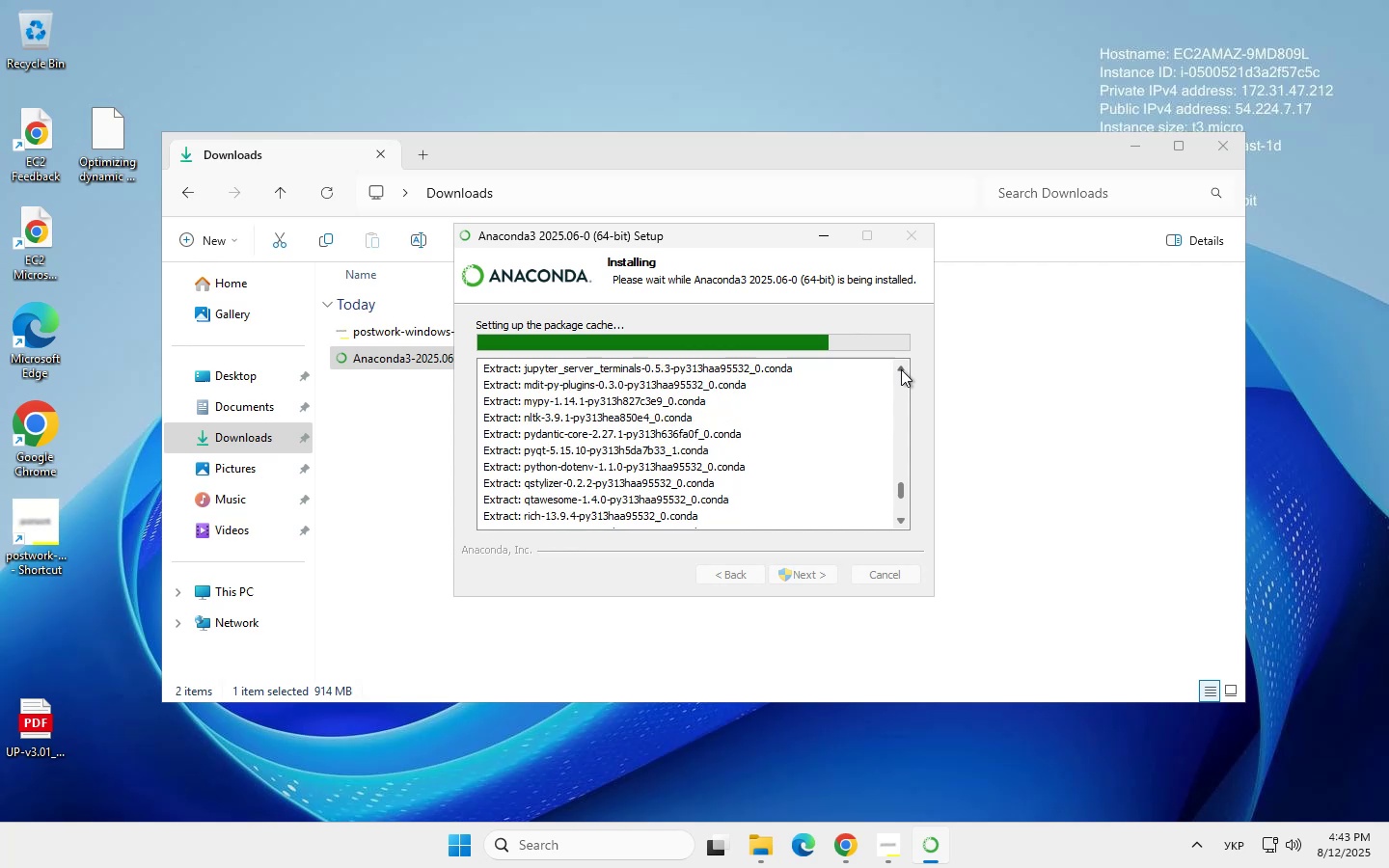 
triple_click([901, 369])
 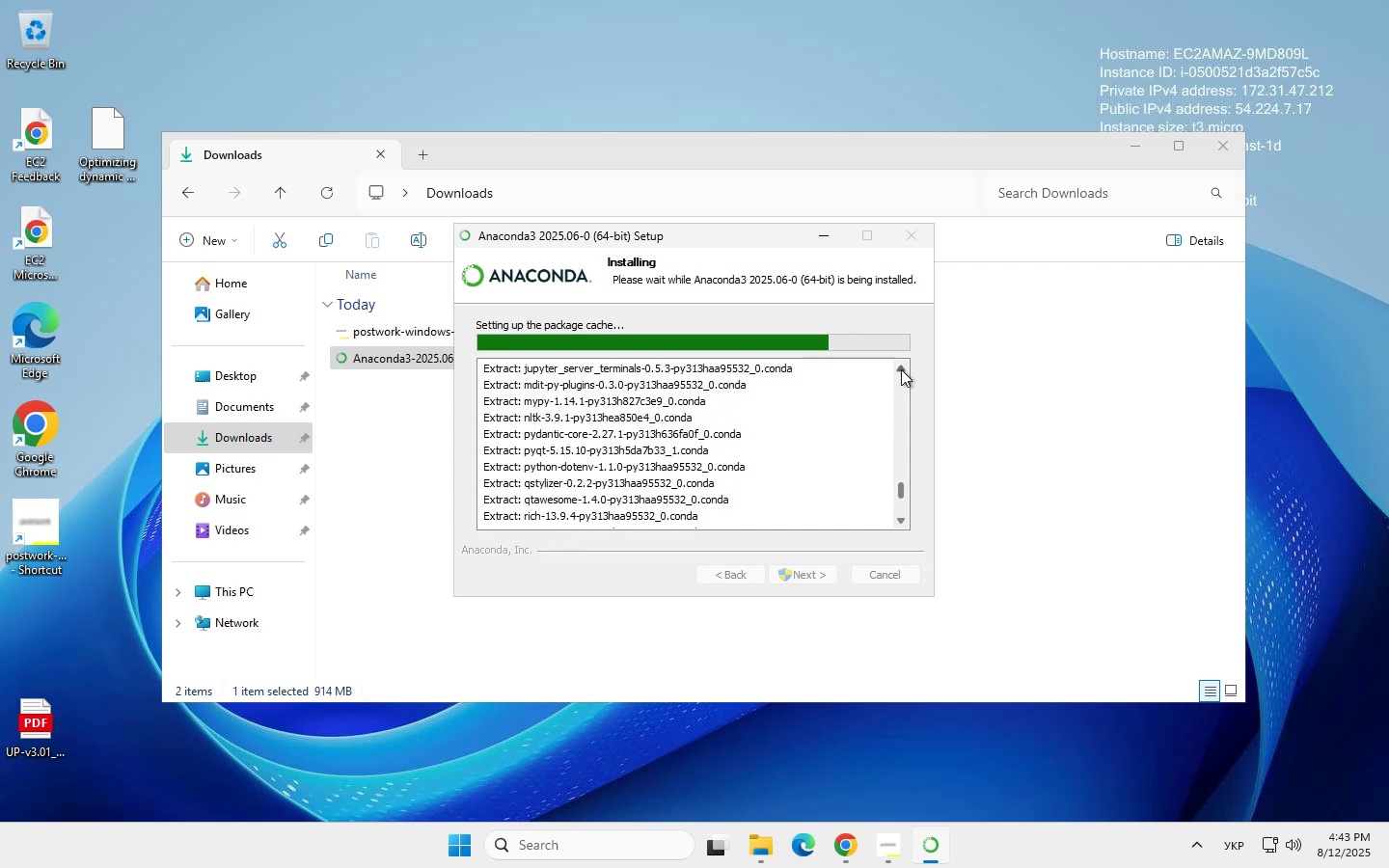 
triple_click([901, 369])
 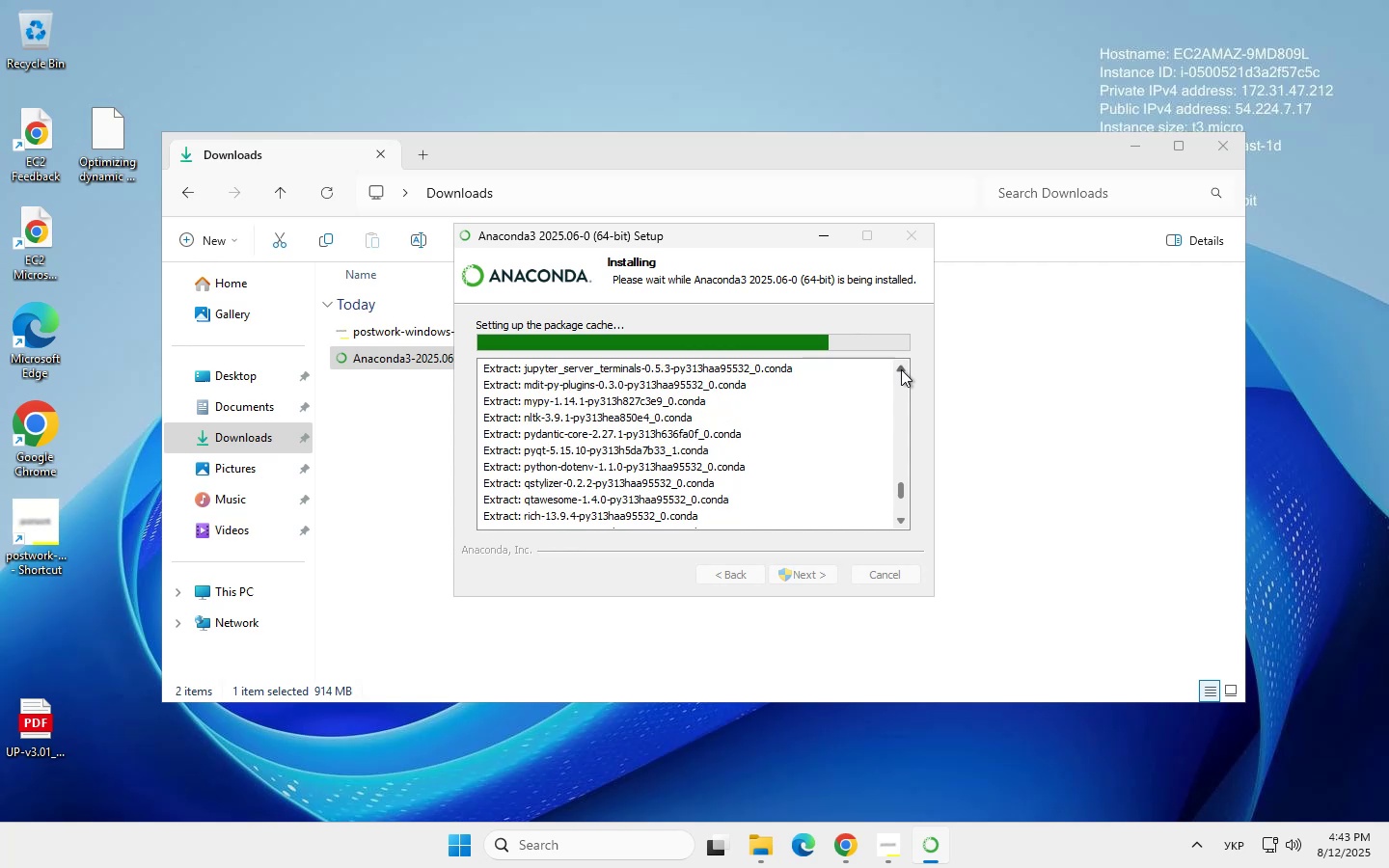 
triple_click([901, 369])
 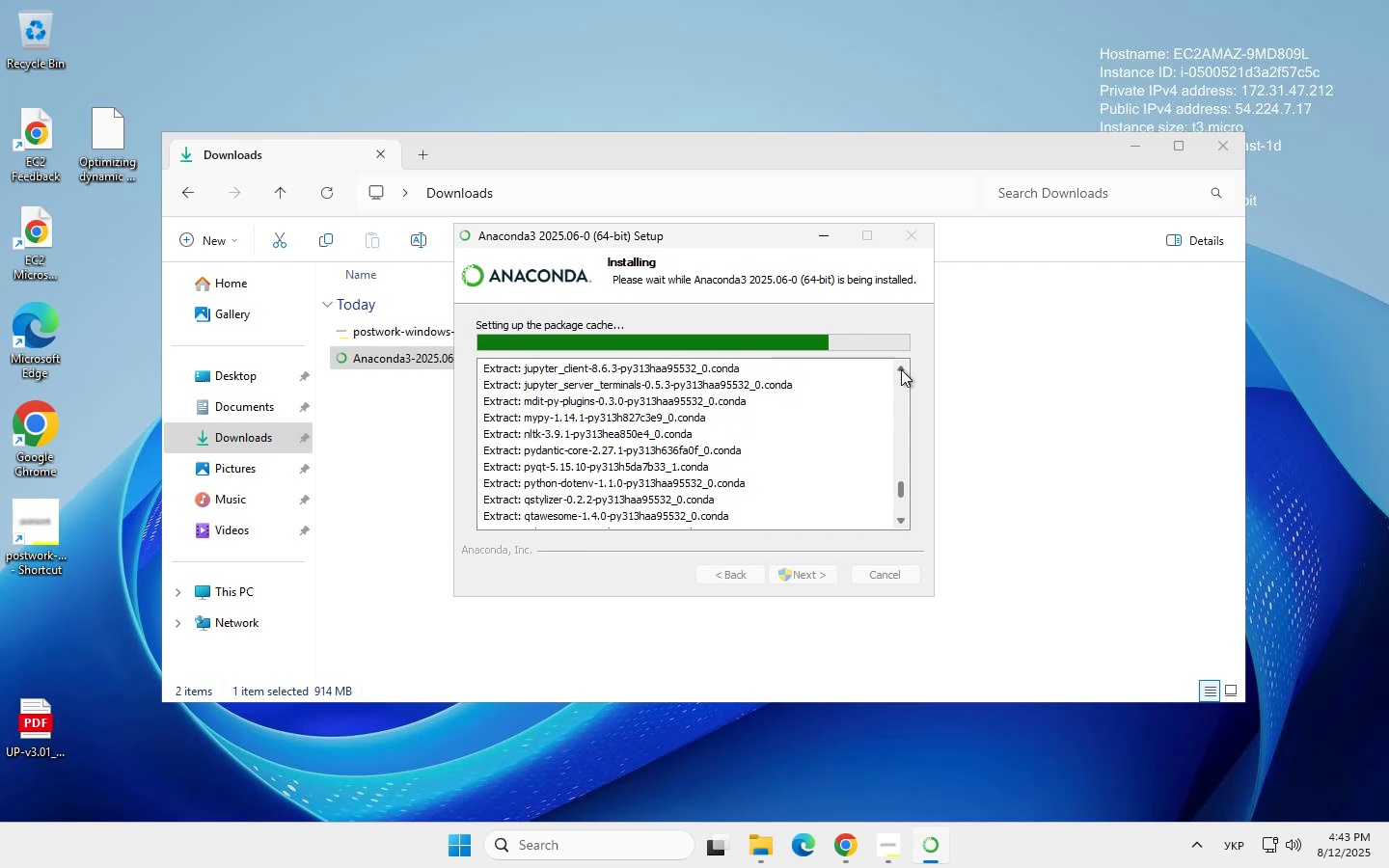 
triple_click([901, 369])
 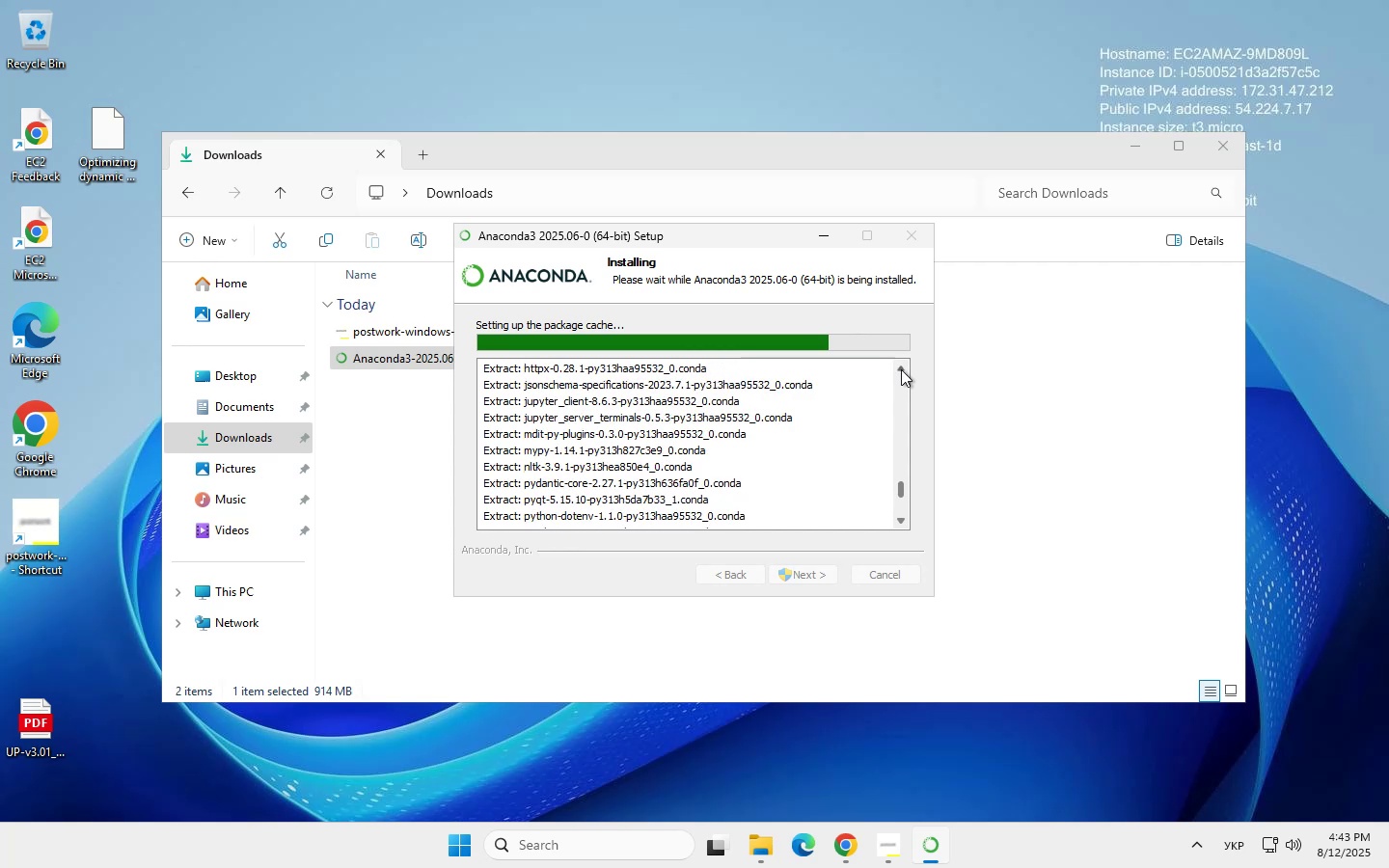 
triple_click([901, 369])
 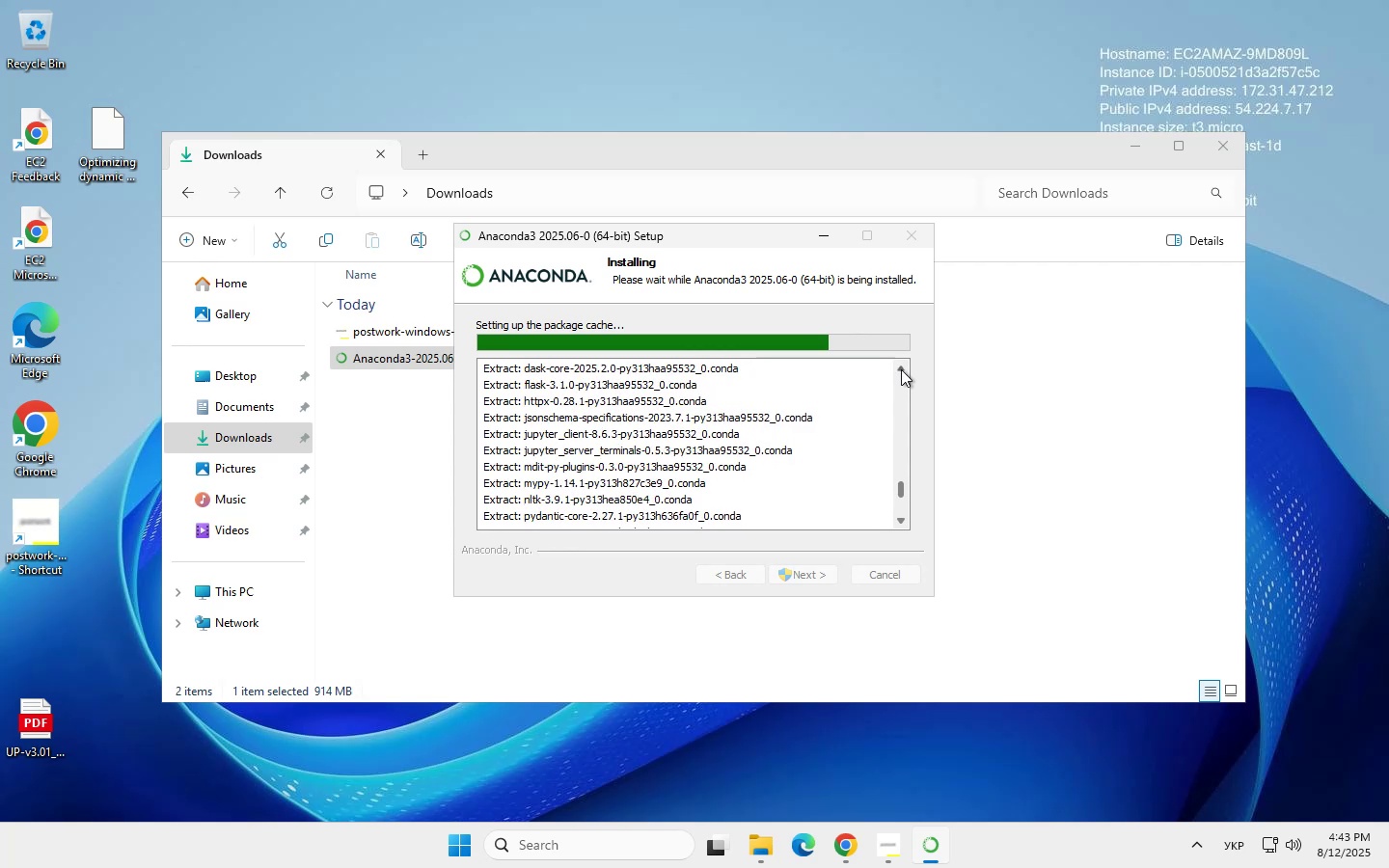 
triple_click([901, 369])
 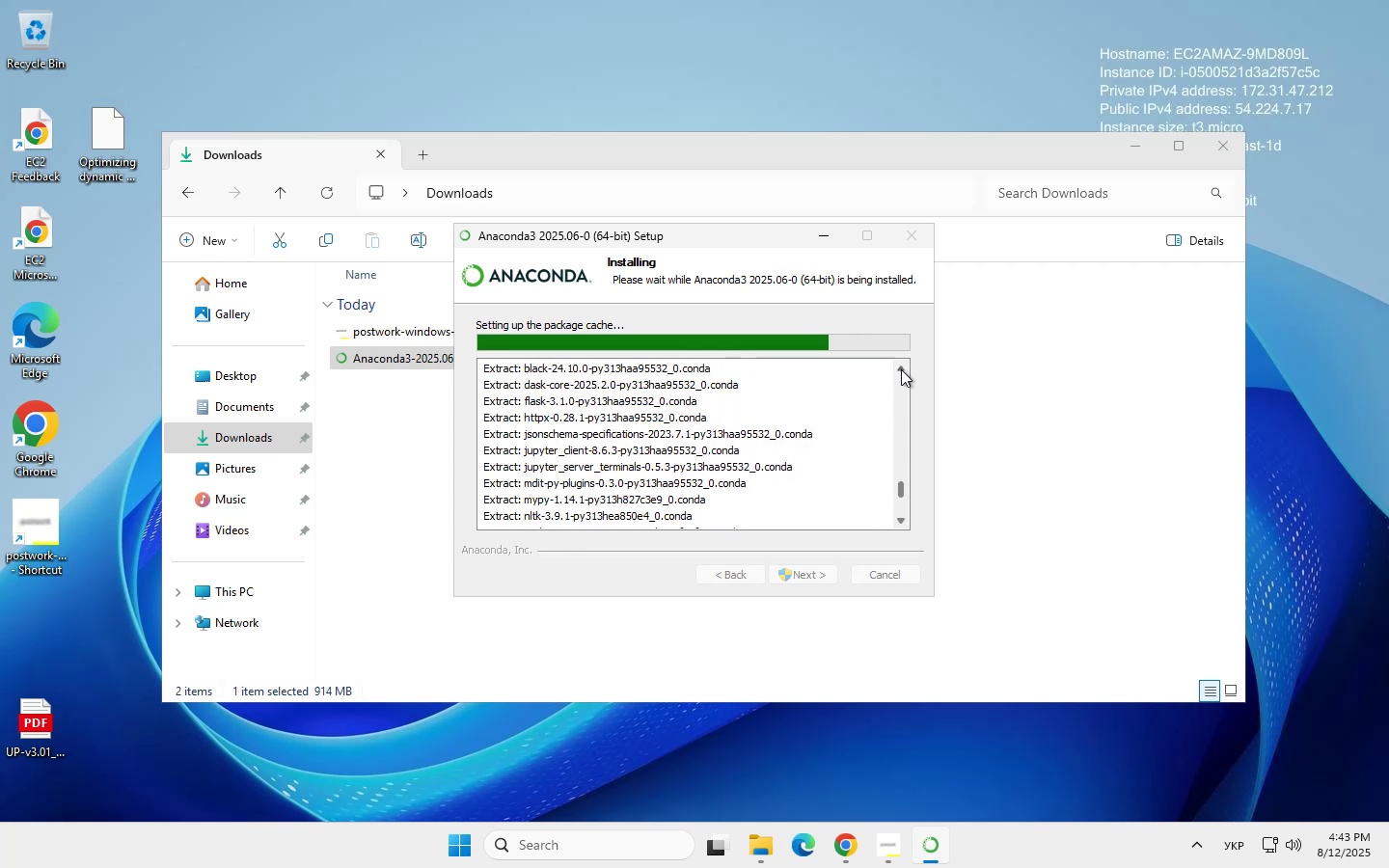 
triple_click([901, 369])
 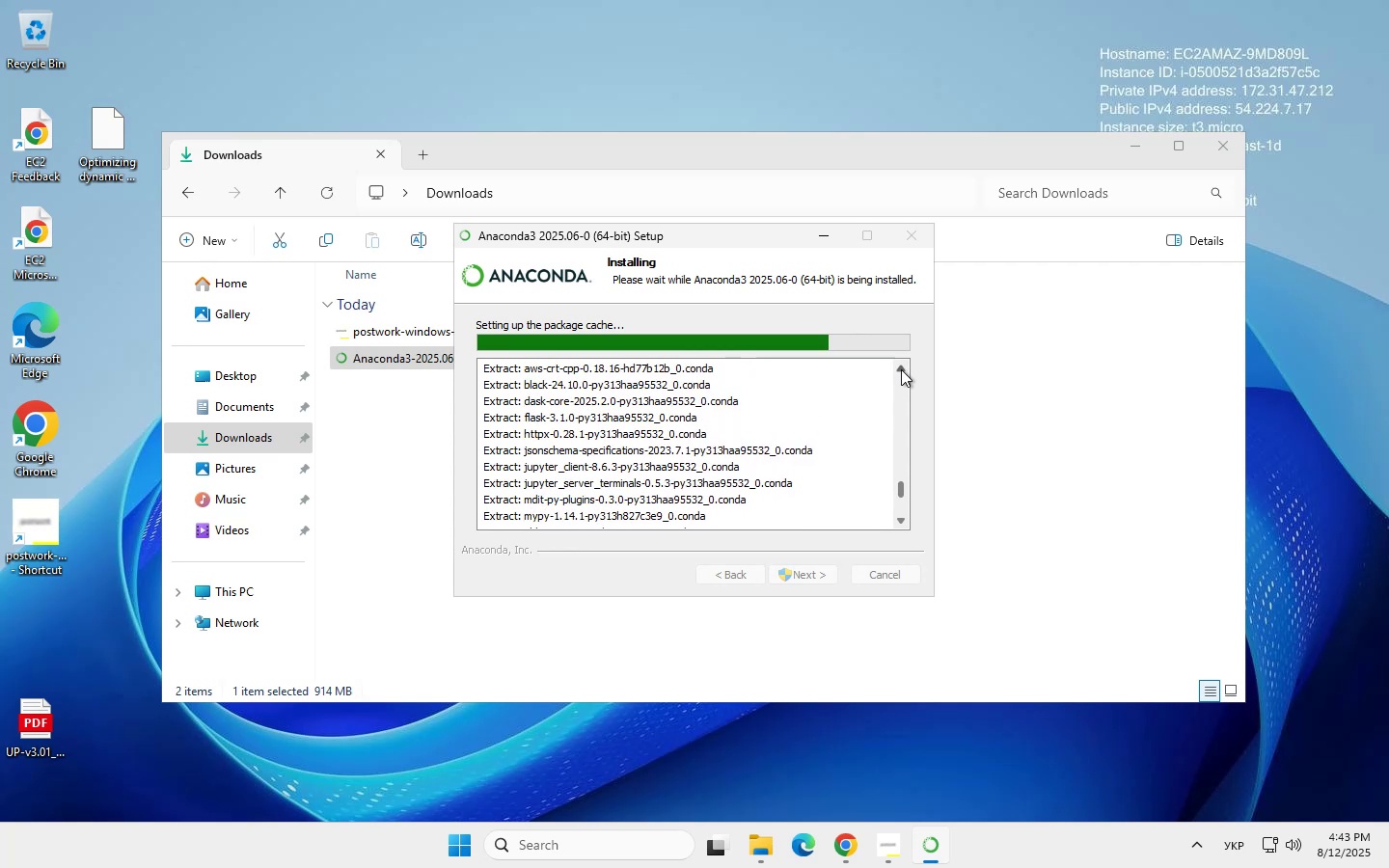 
triple_click([901, 369])
 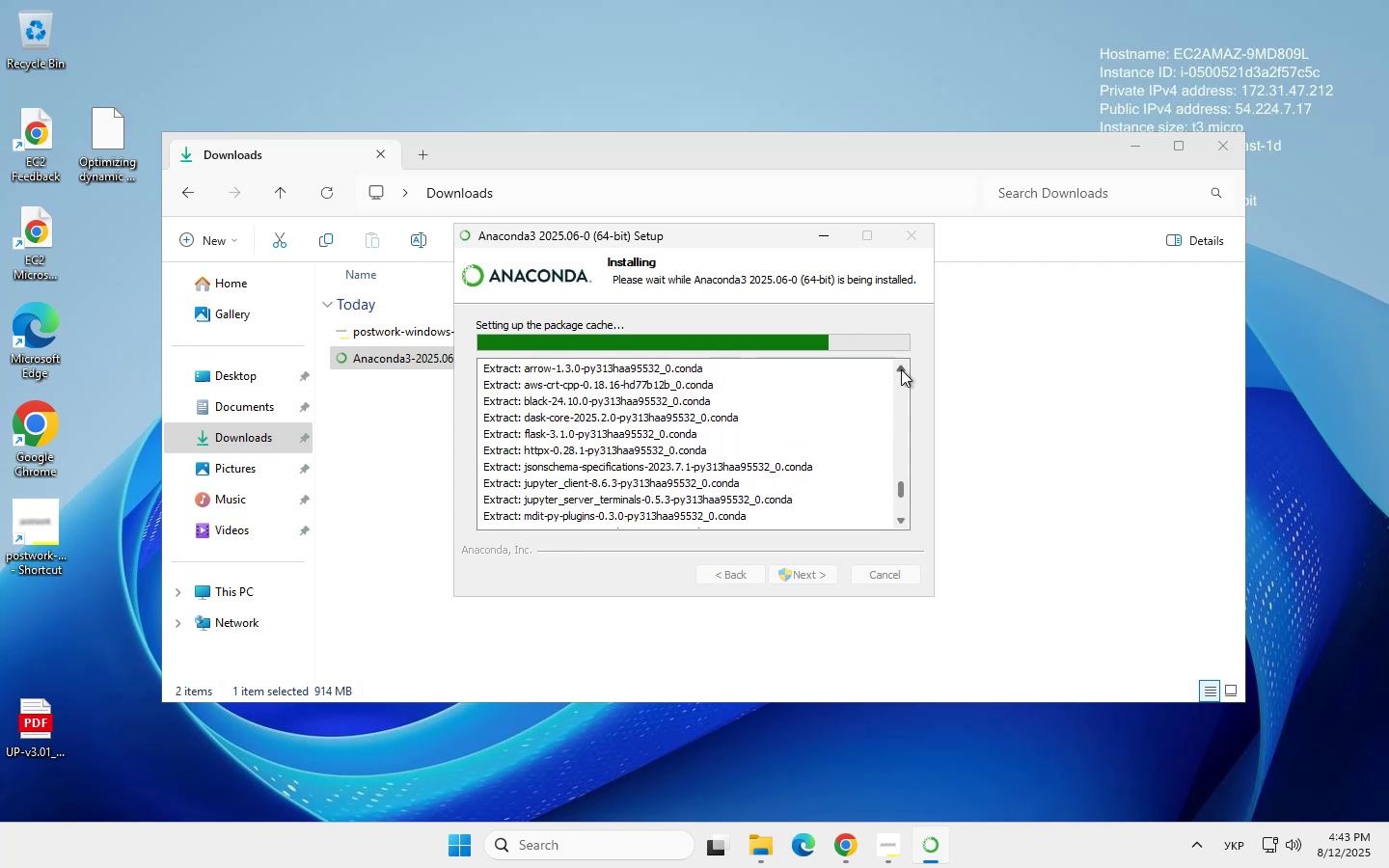 
triple_click([901, 369])
 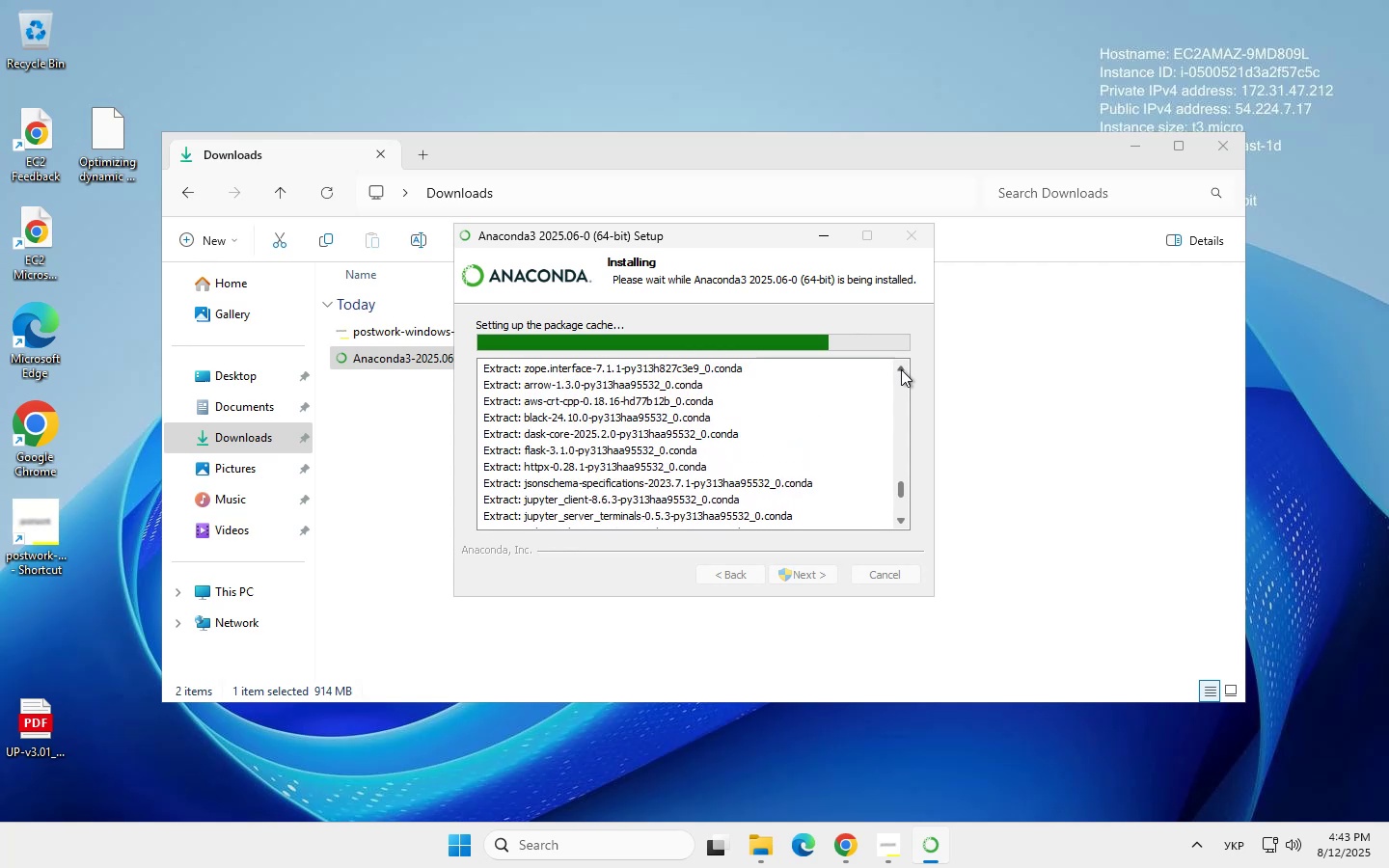 
triple_click([901, 369])
 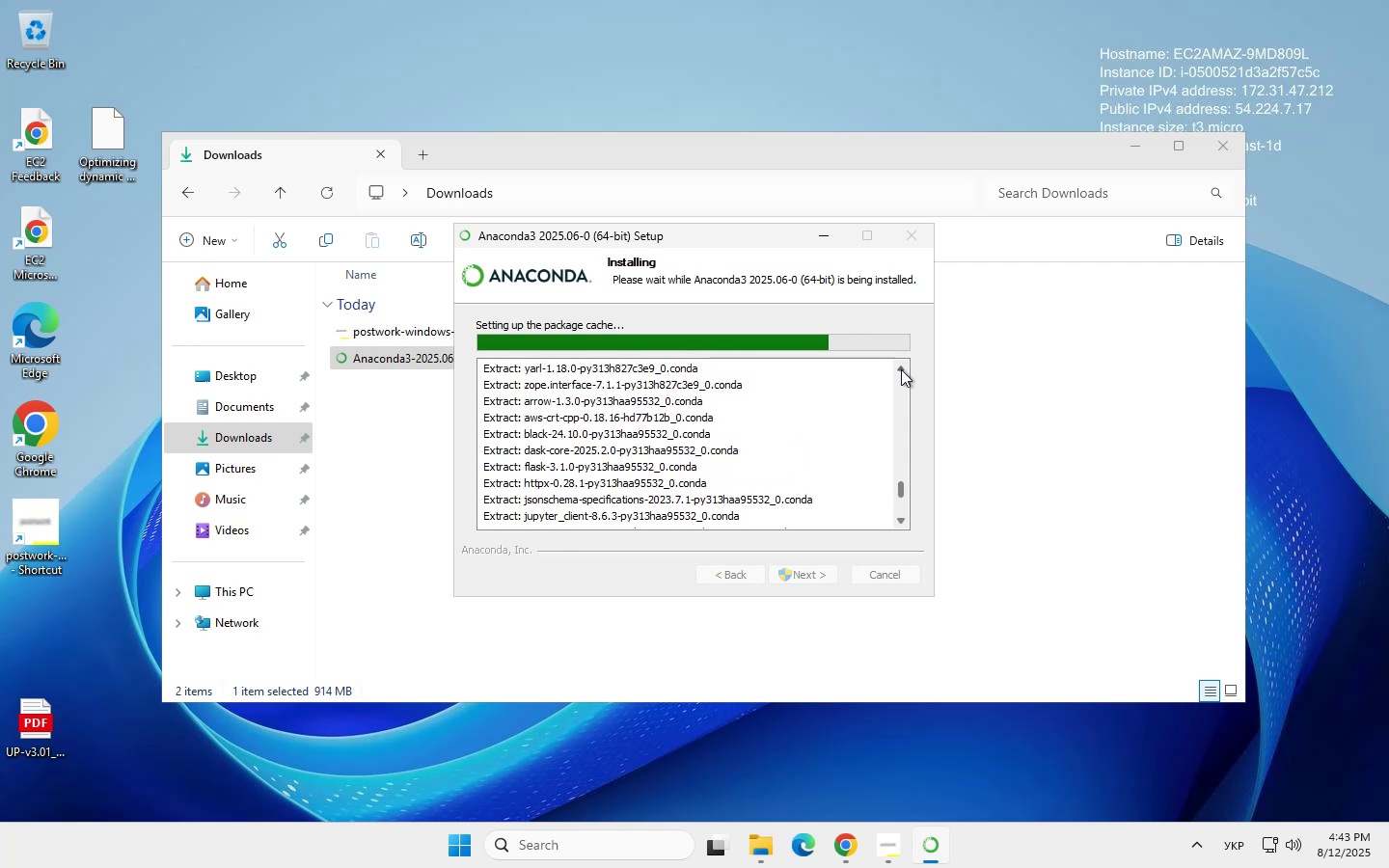 
triple_click([901, 369])
 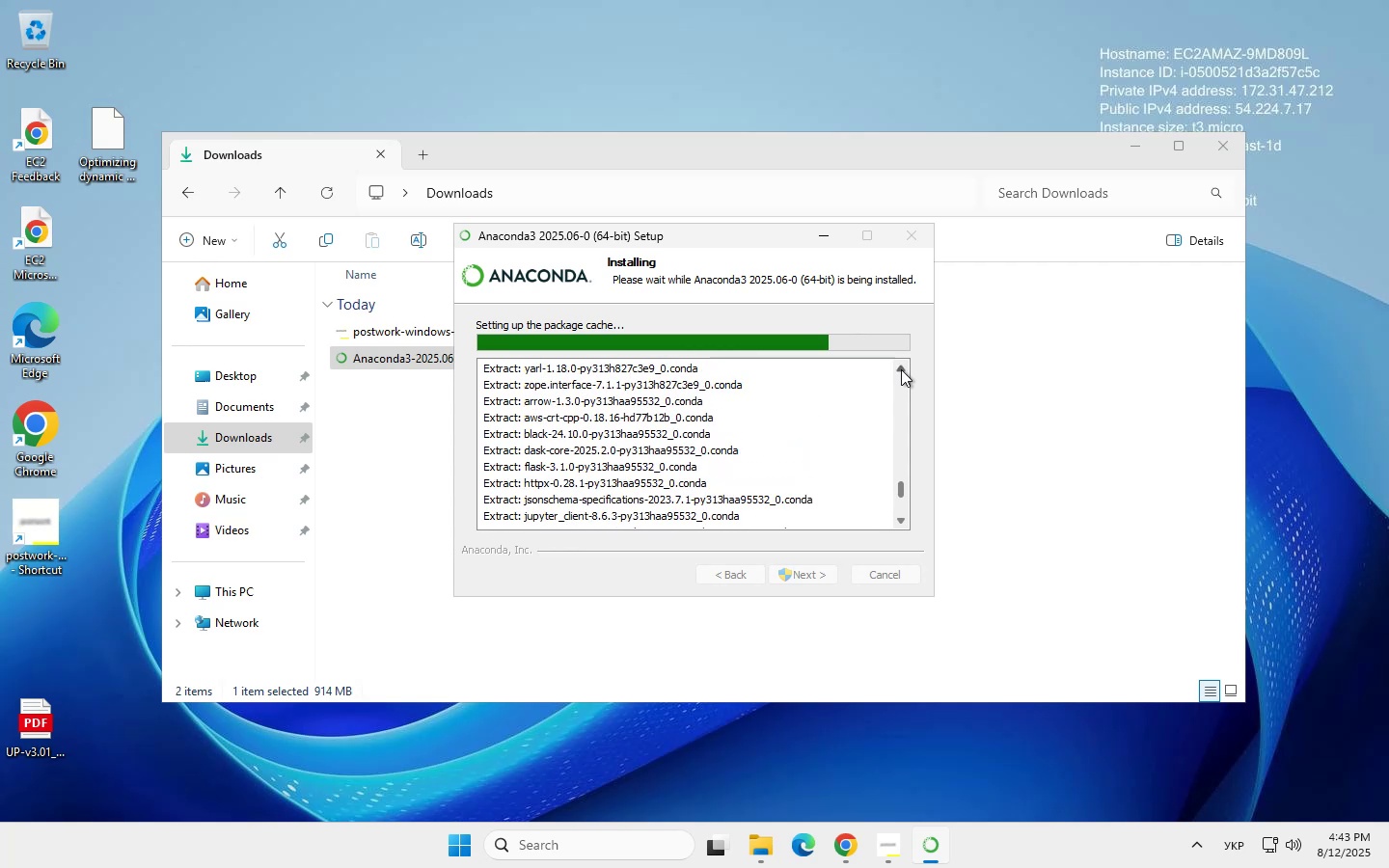 
triple_click([901, 369])
 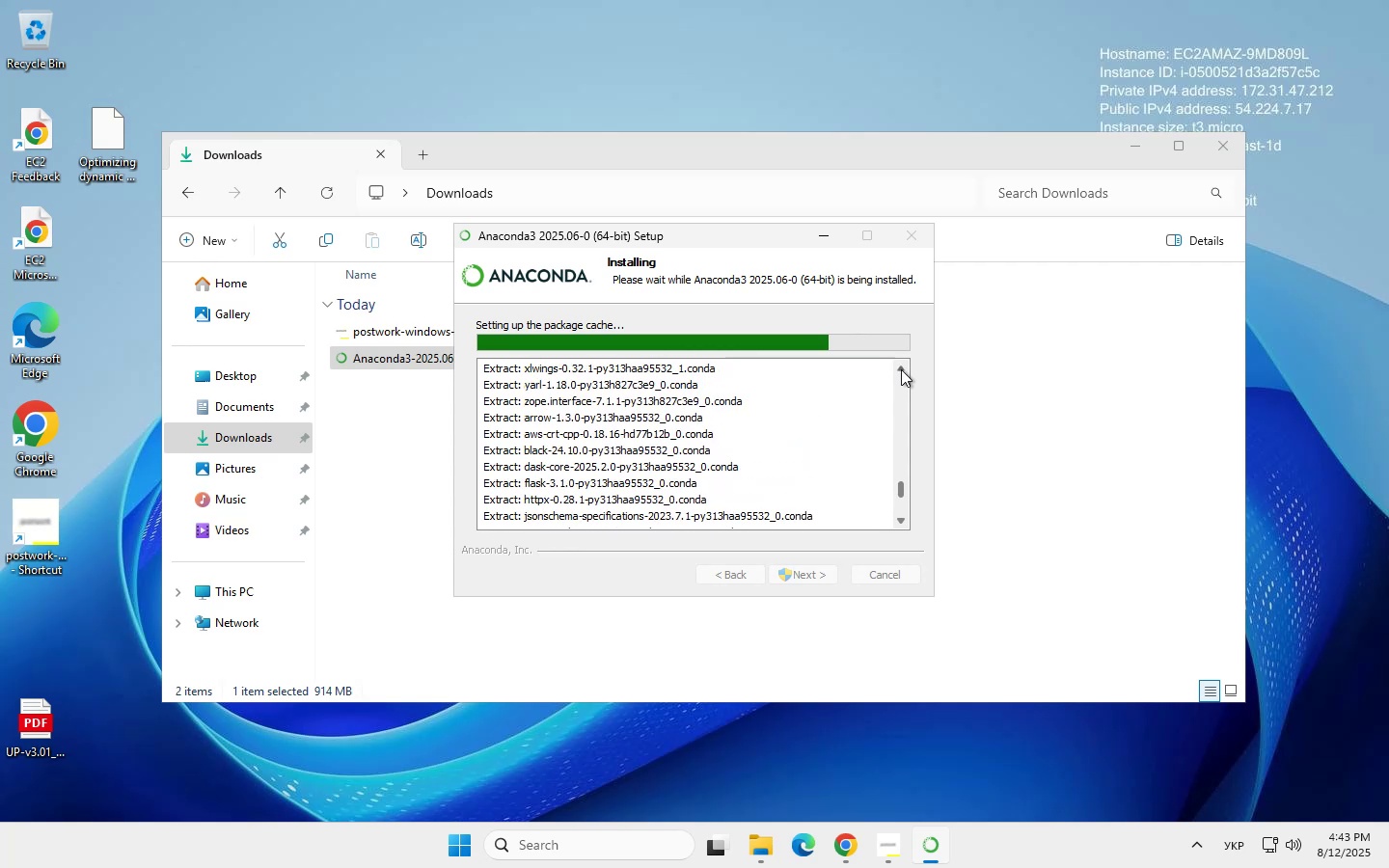 
triple_click([901, 369])
 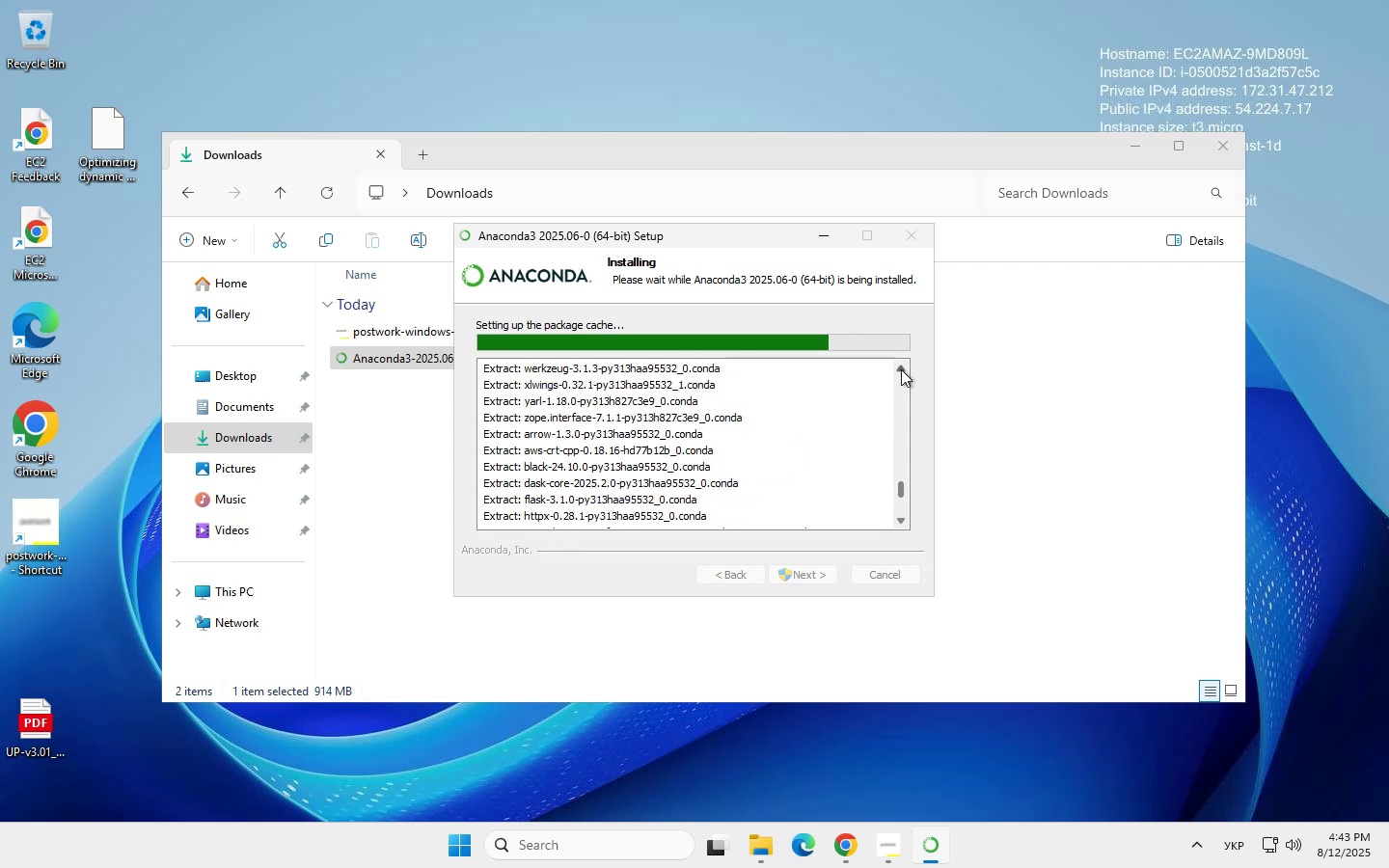 
triple_click([901, 369])
 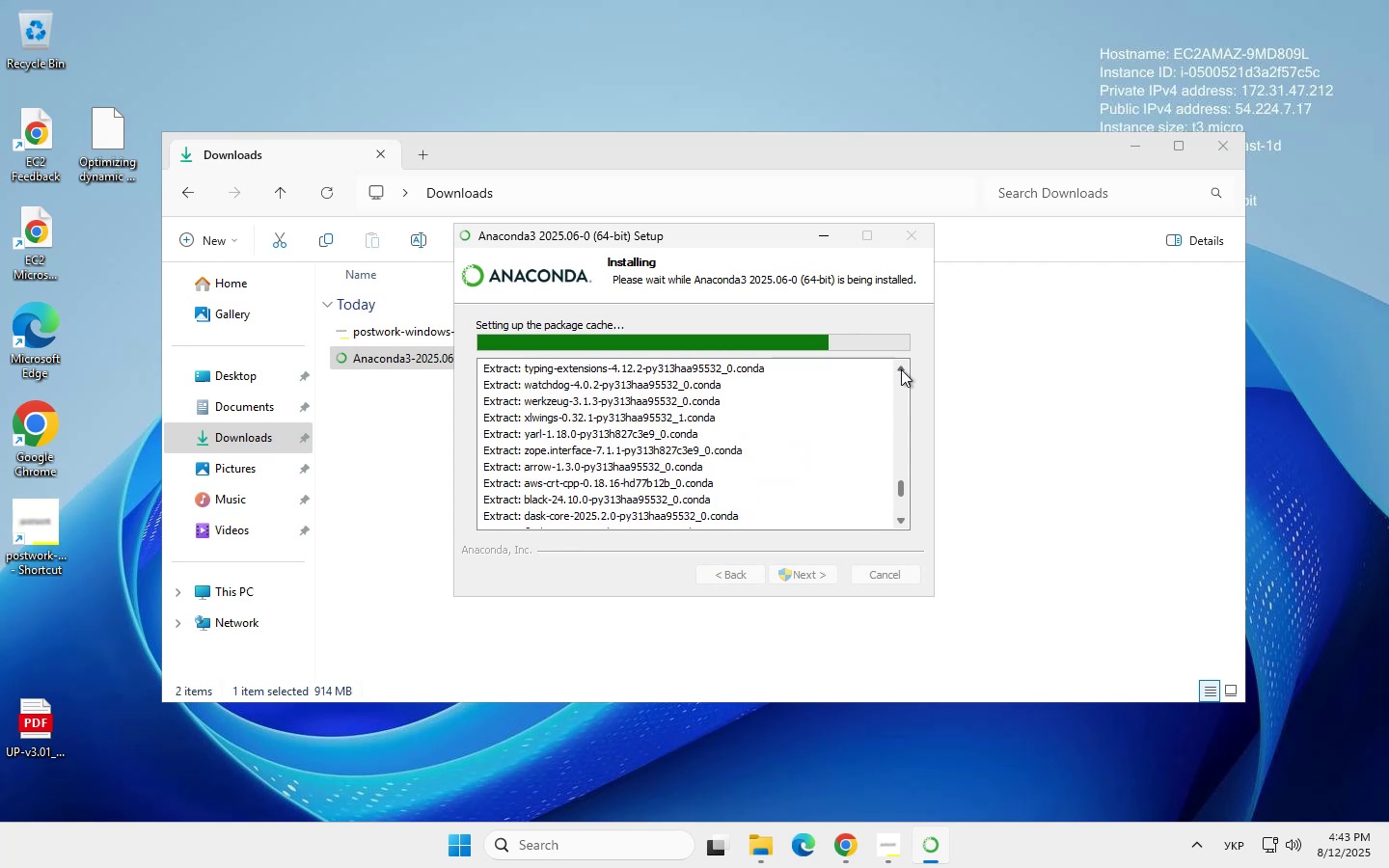 
triple_click([901, 369])
 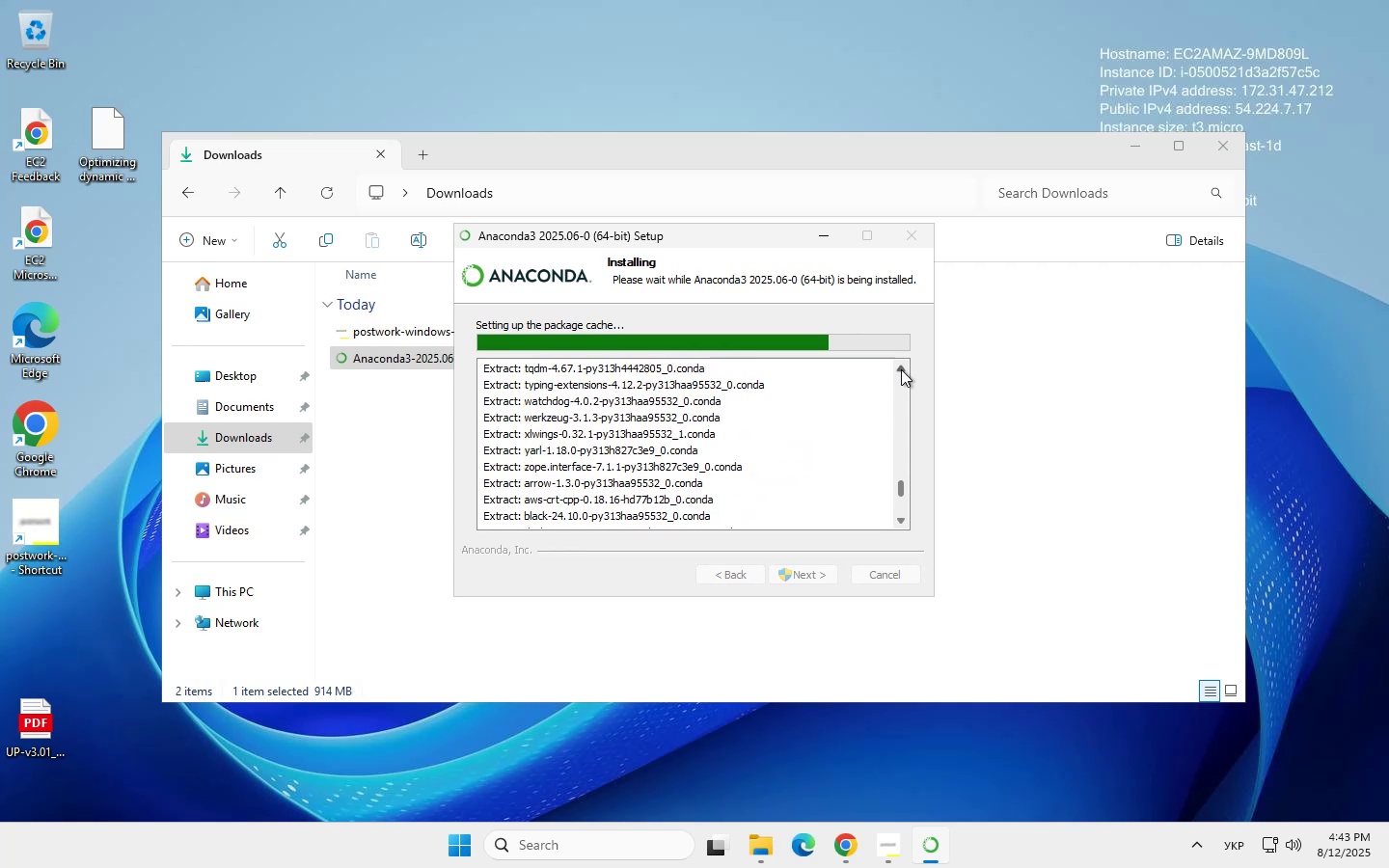 
triple_click([901, 369])
 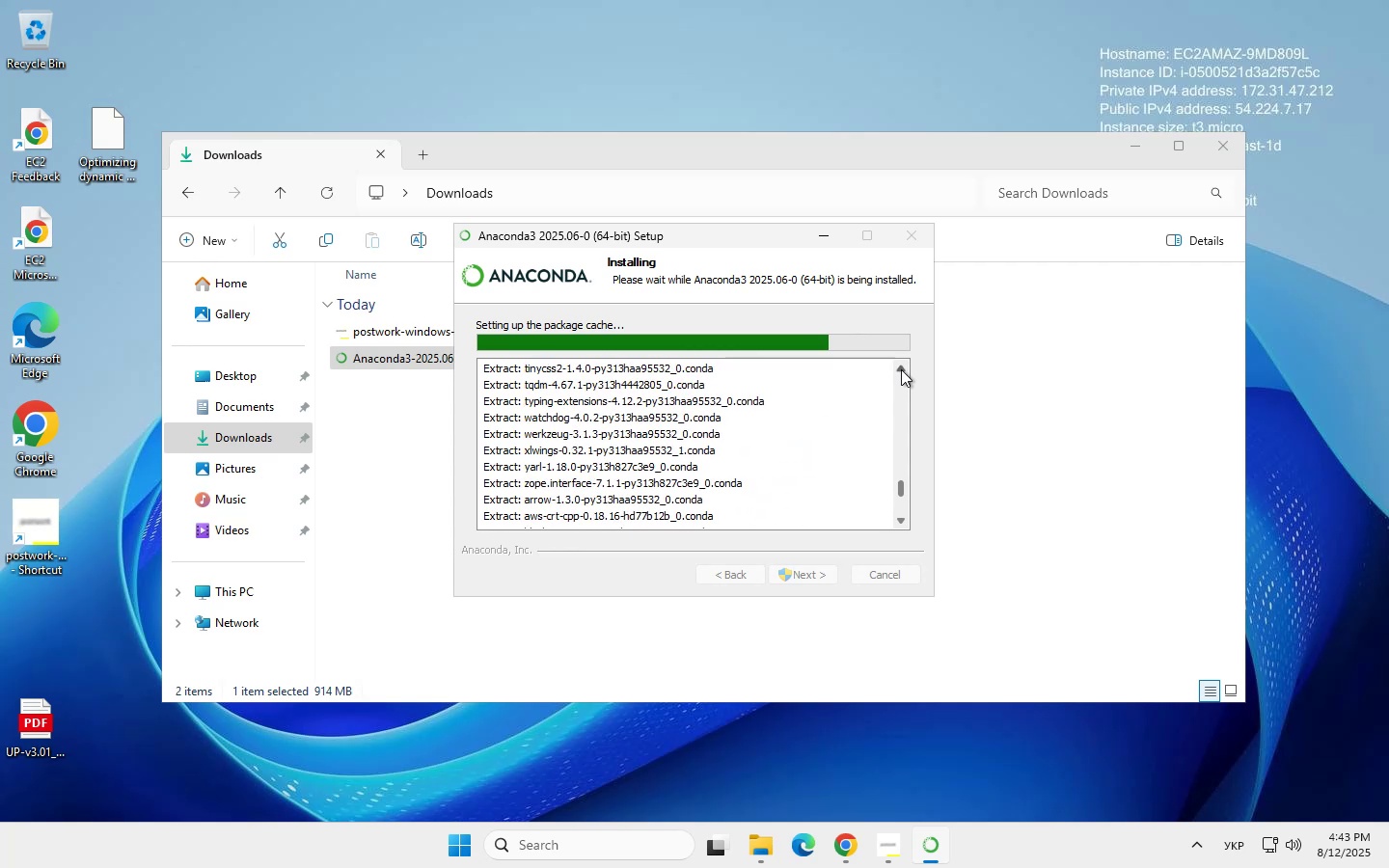 
triple_click([901, 369])
 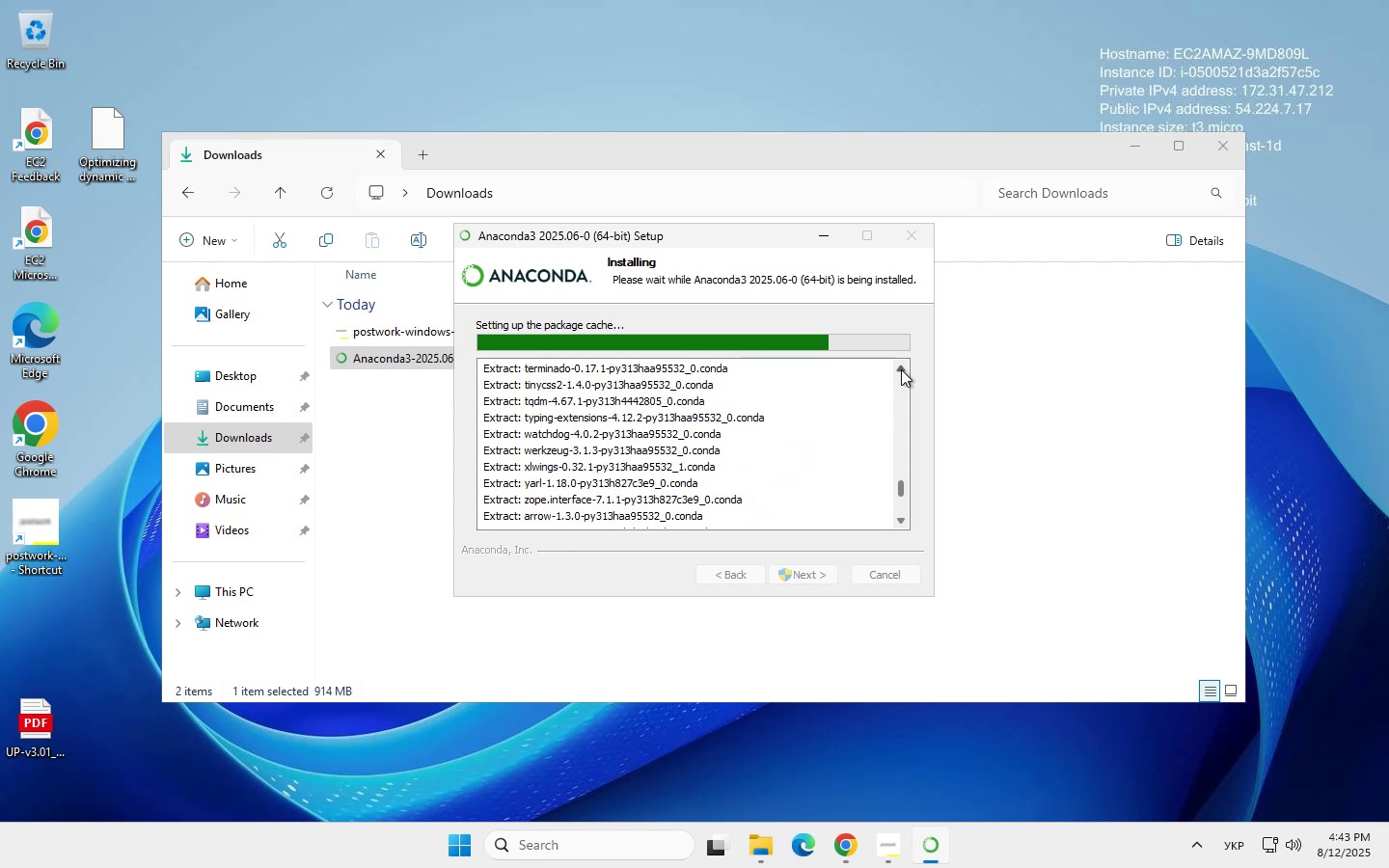 
triple_click([901, 369])
 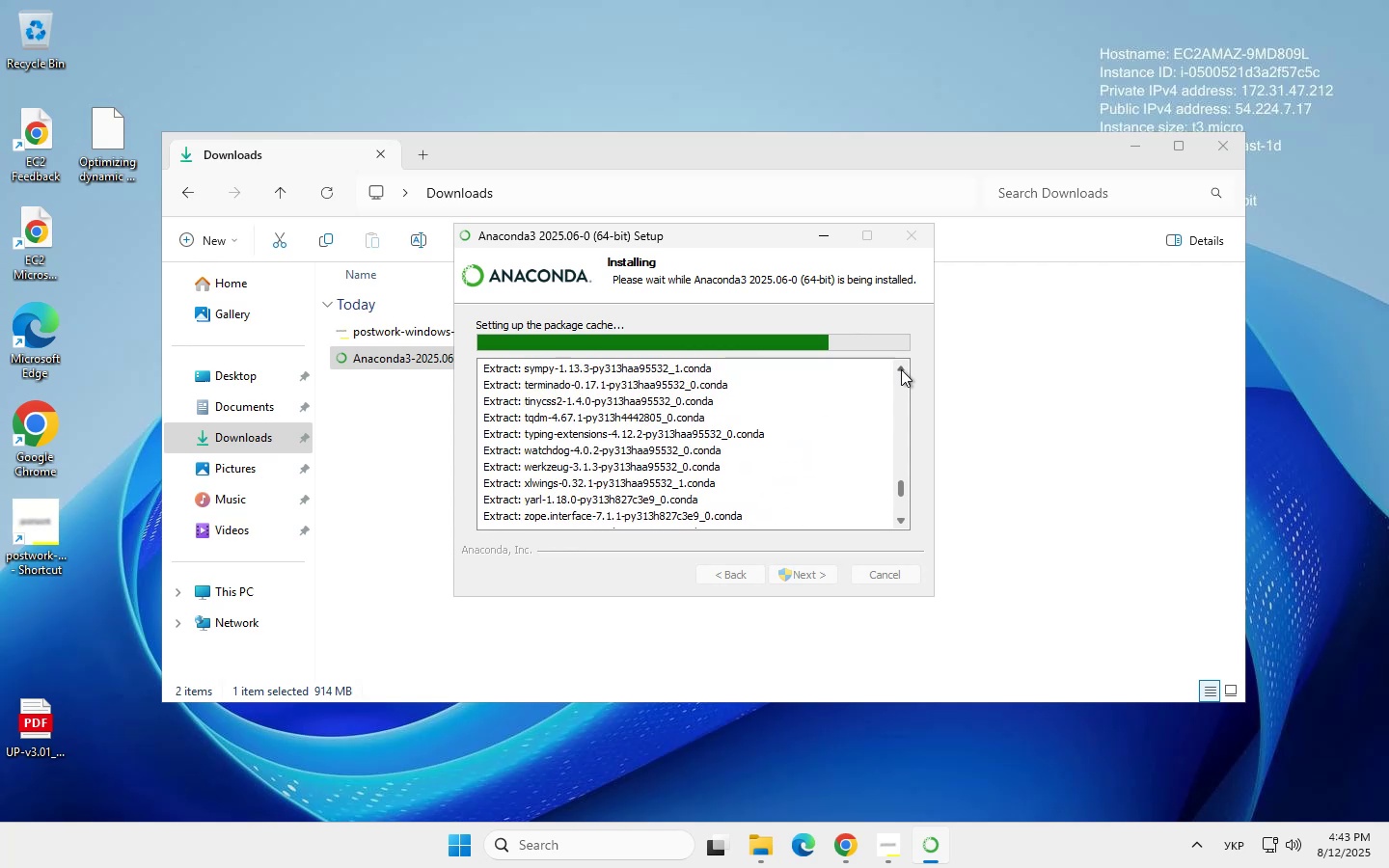 
triple_click([901, 369])
 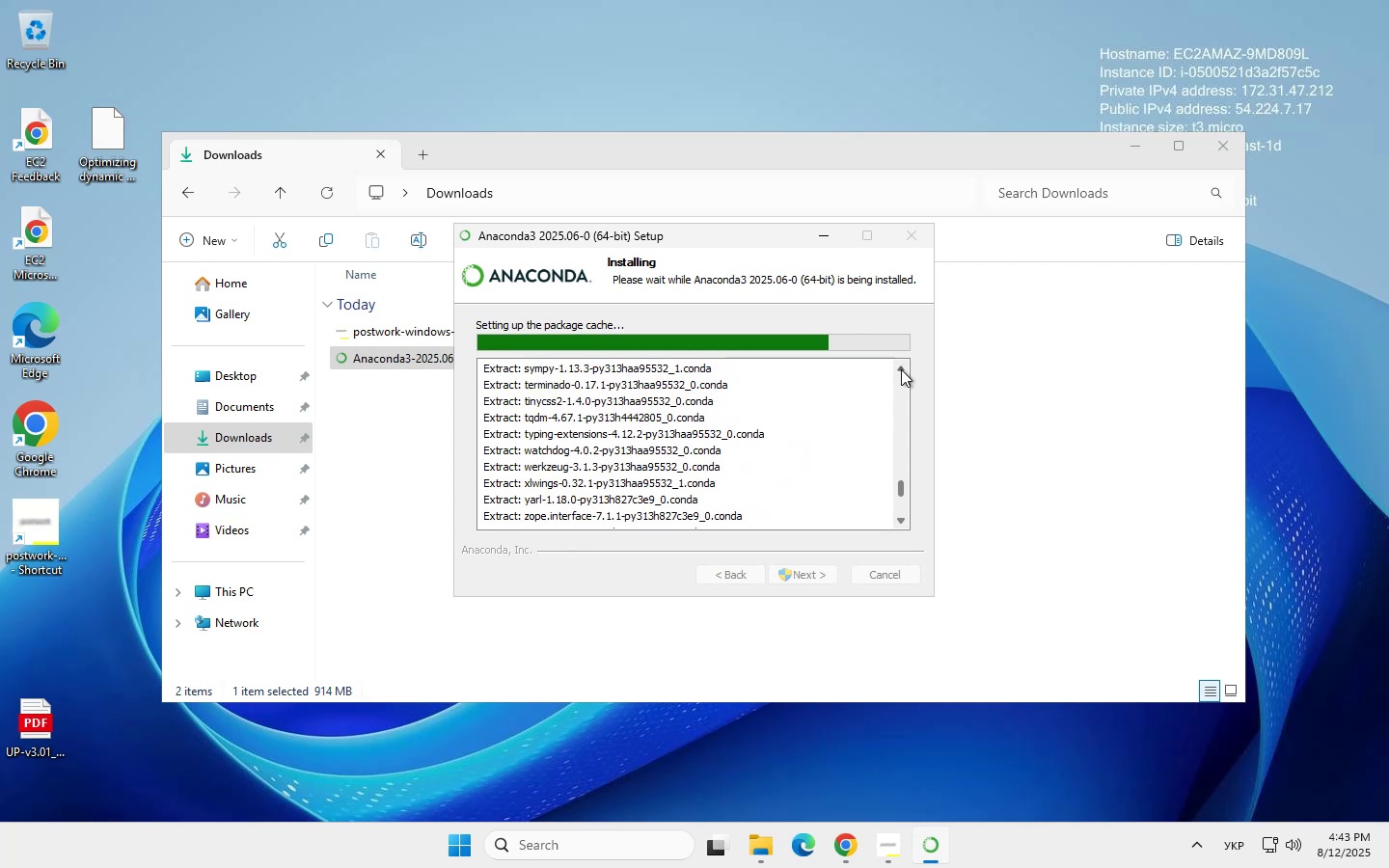 
triple_click([901, 369])
 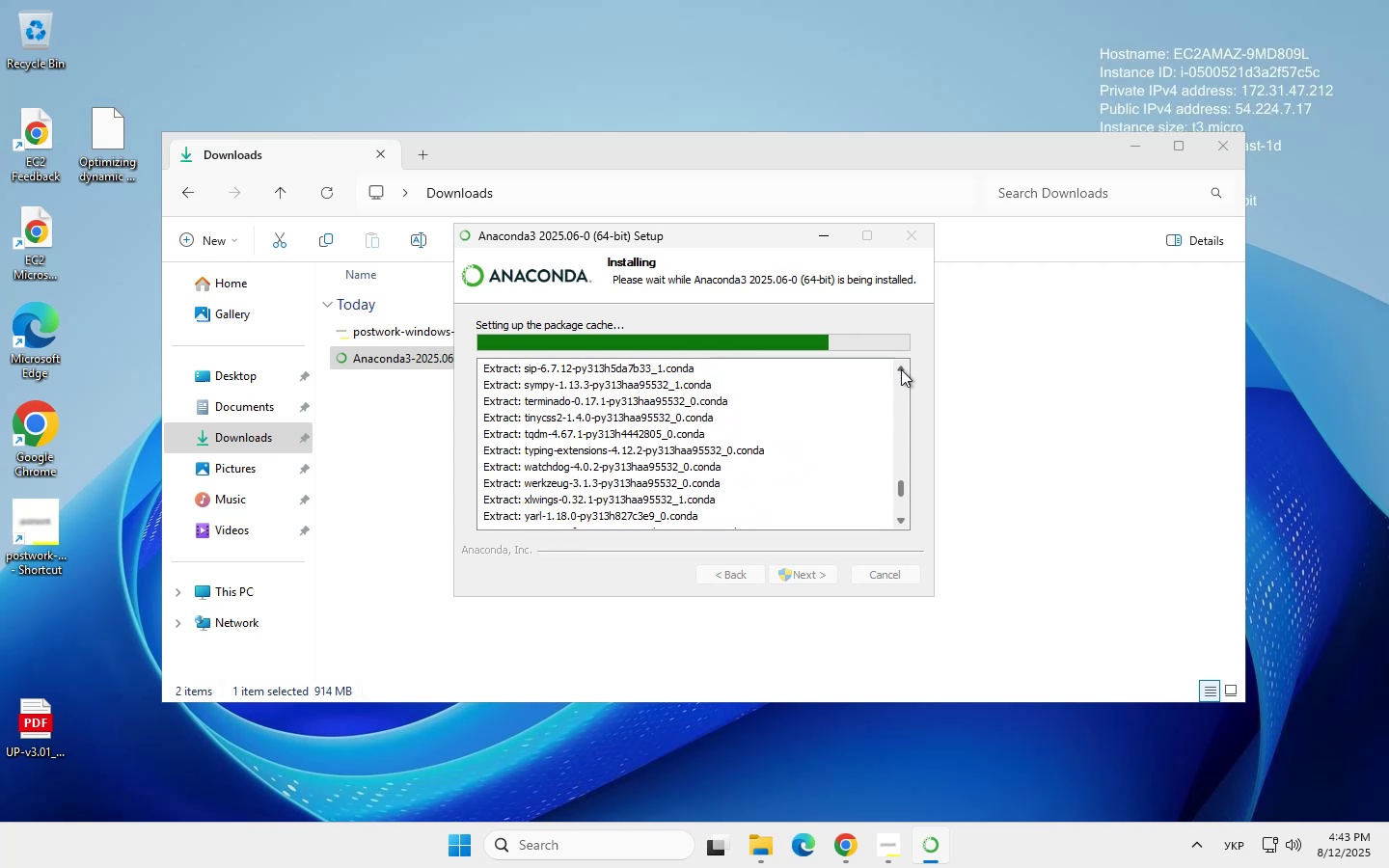 
triple_click([901, 369])
 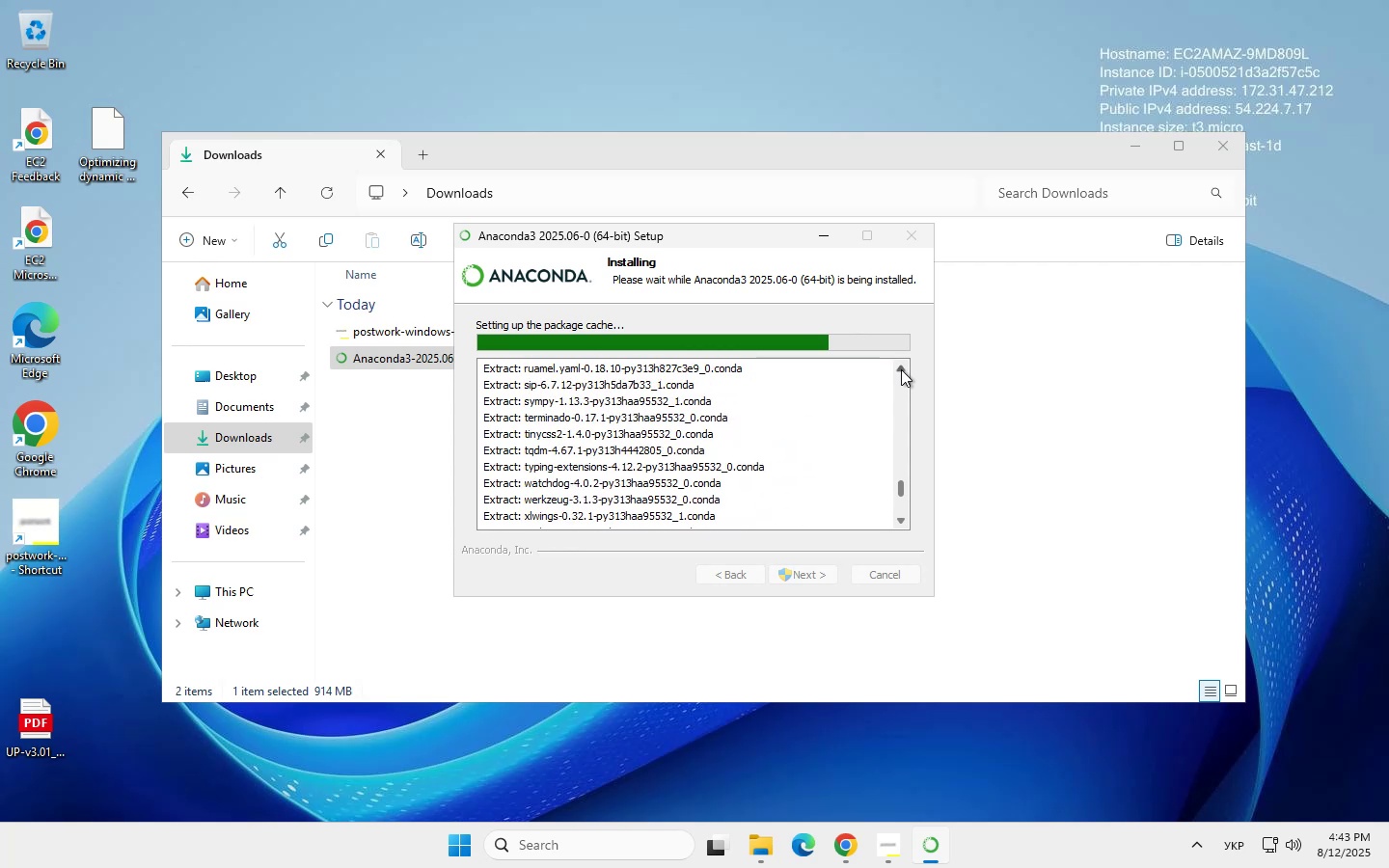 
triple_click([901, 369])
 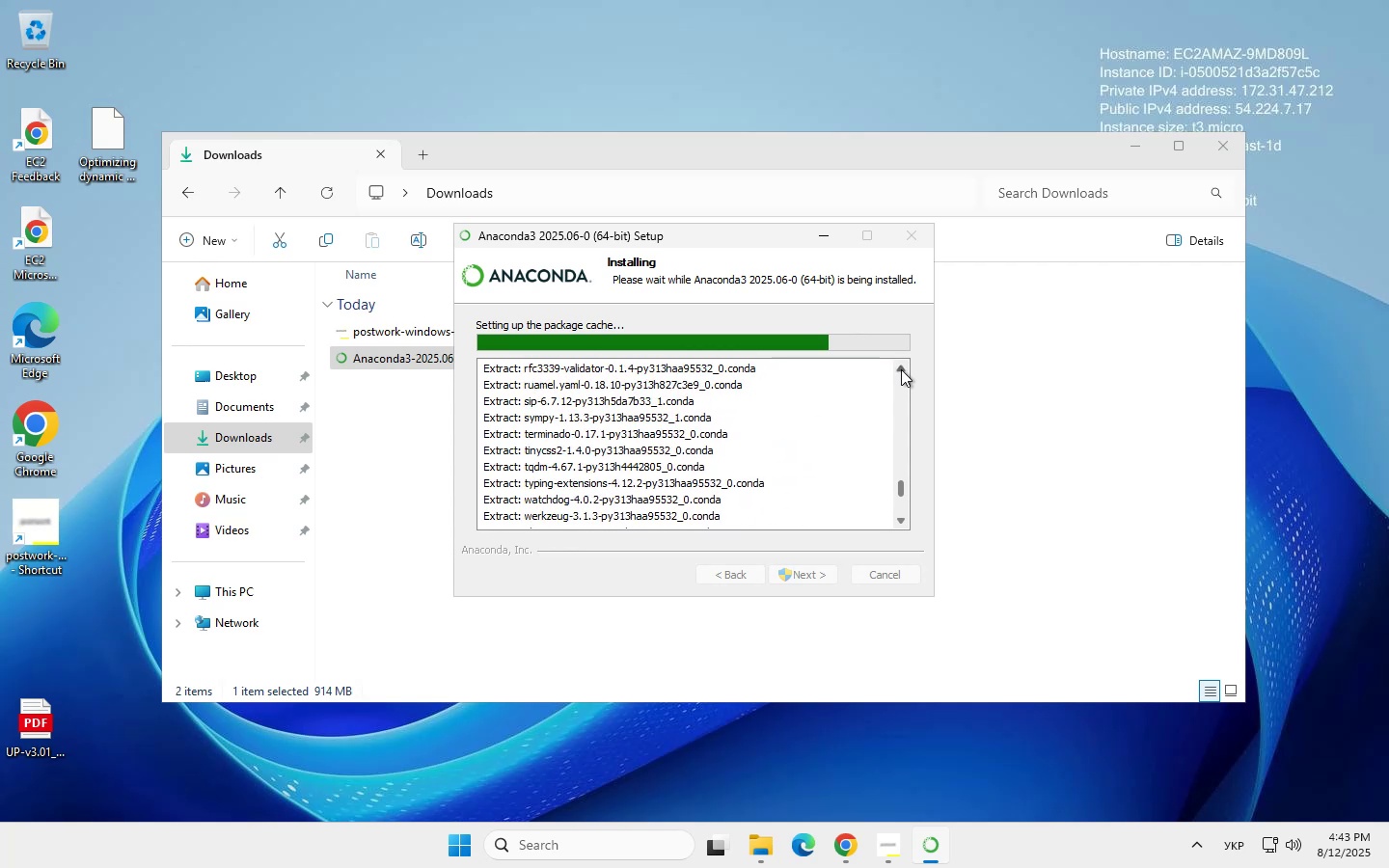 
triple_click([901, 369])
 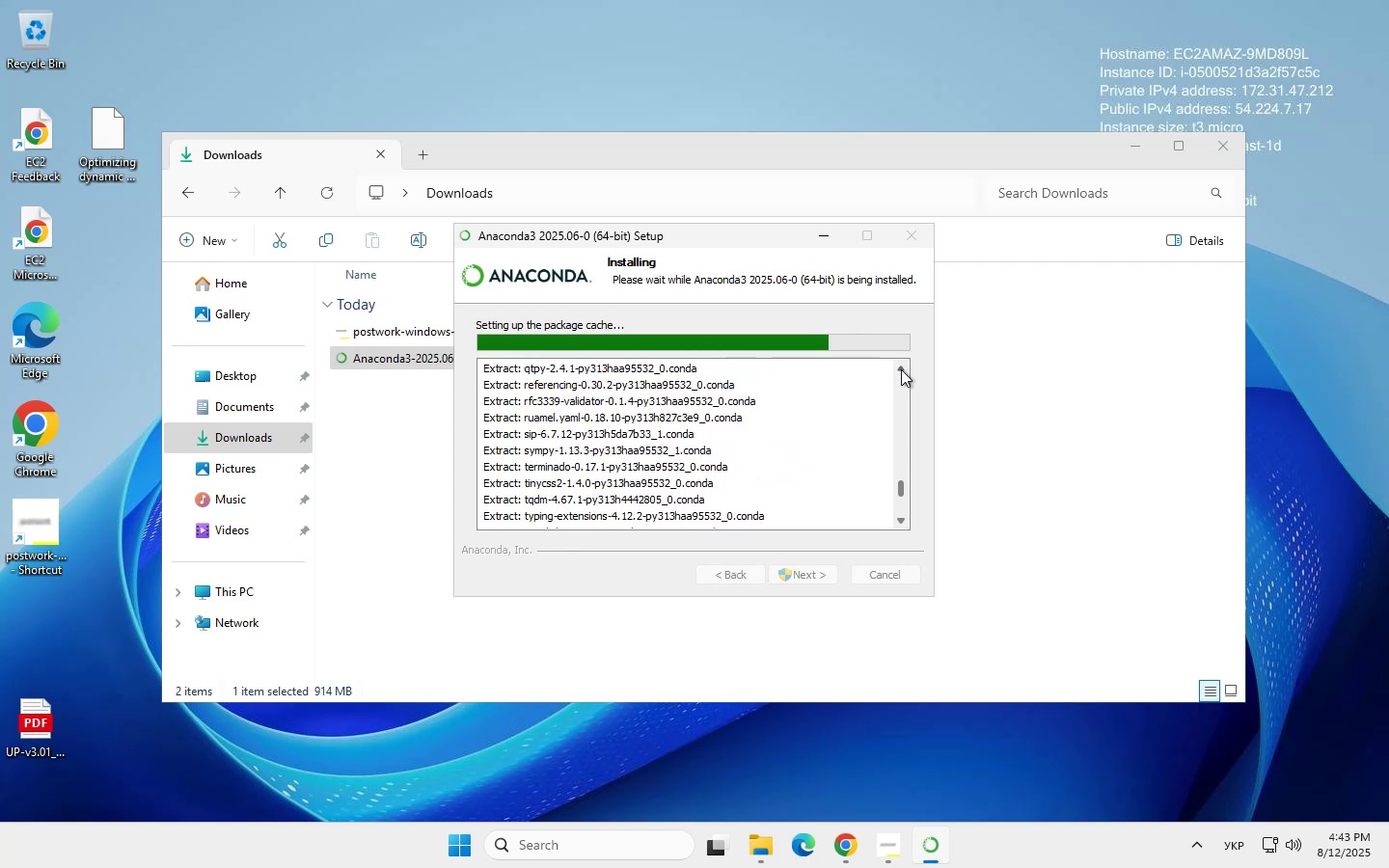 
triple_click([901, 369])
 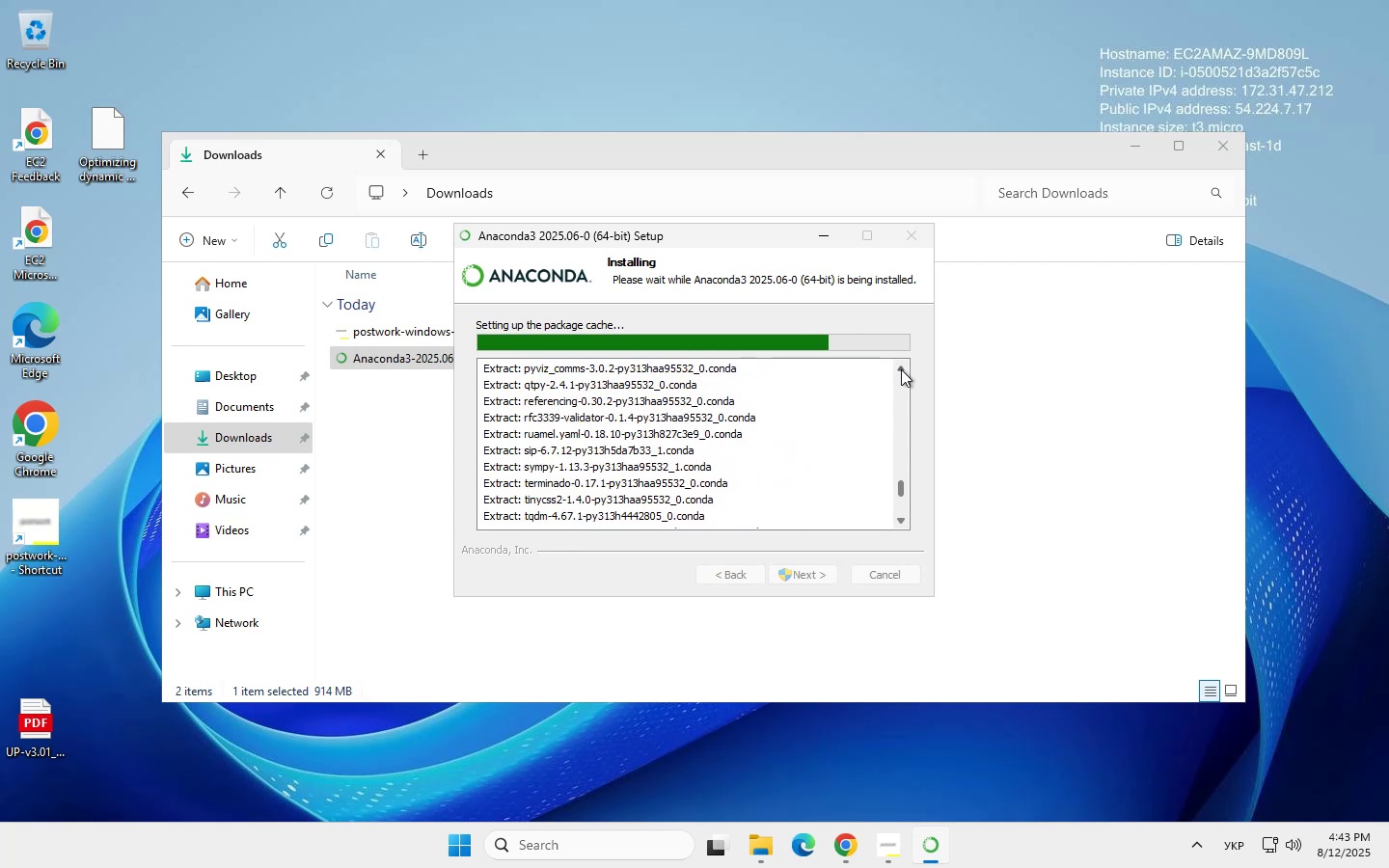 
triple_click([901, 369])
 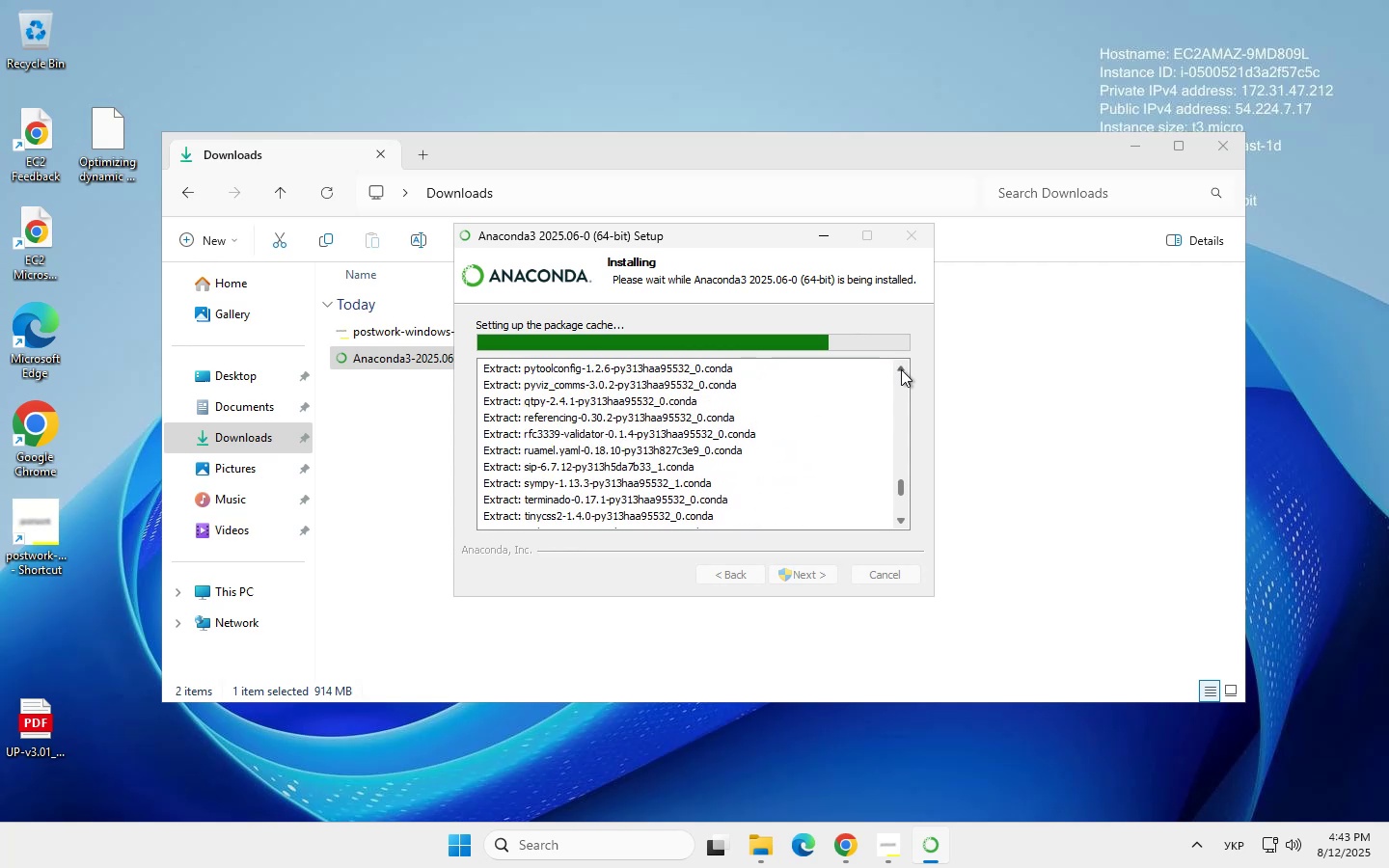 
triple_click([901, 369])
 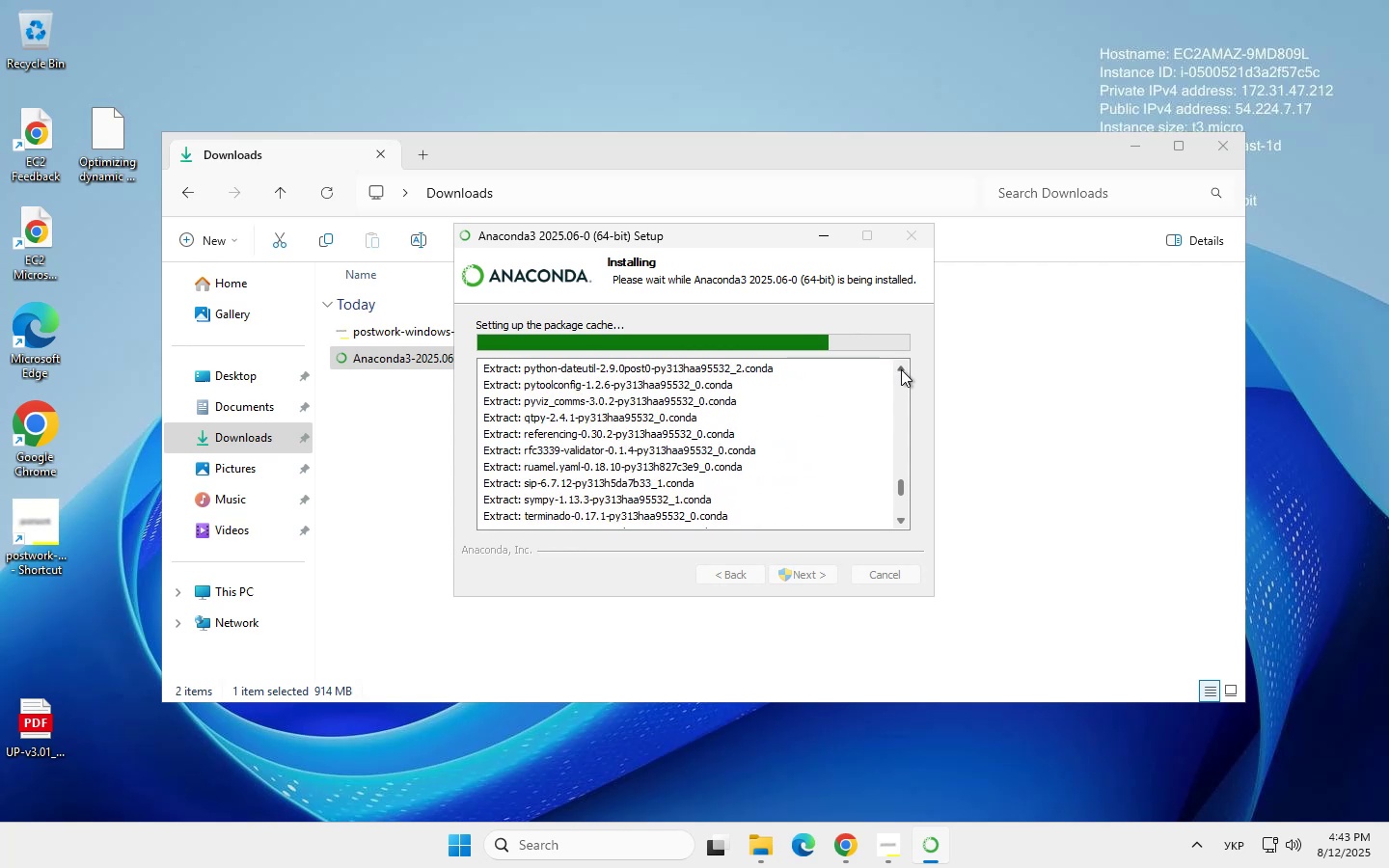 
triple_click([901, 369])
 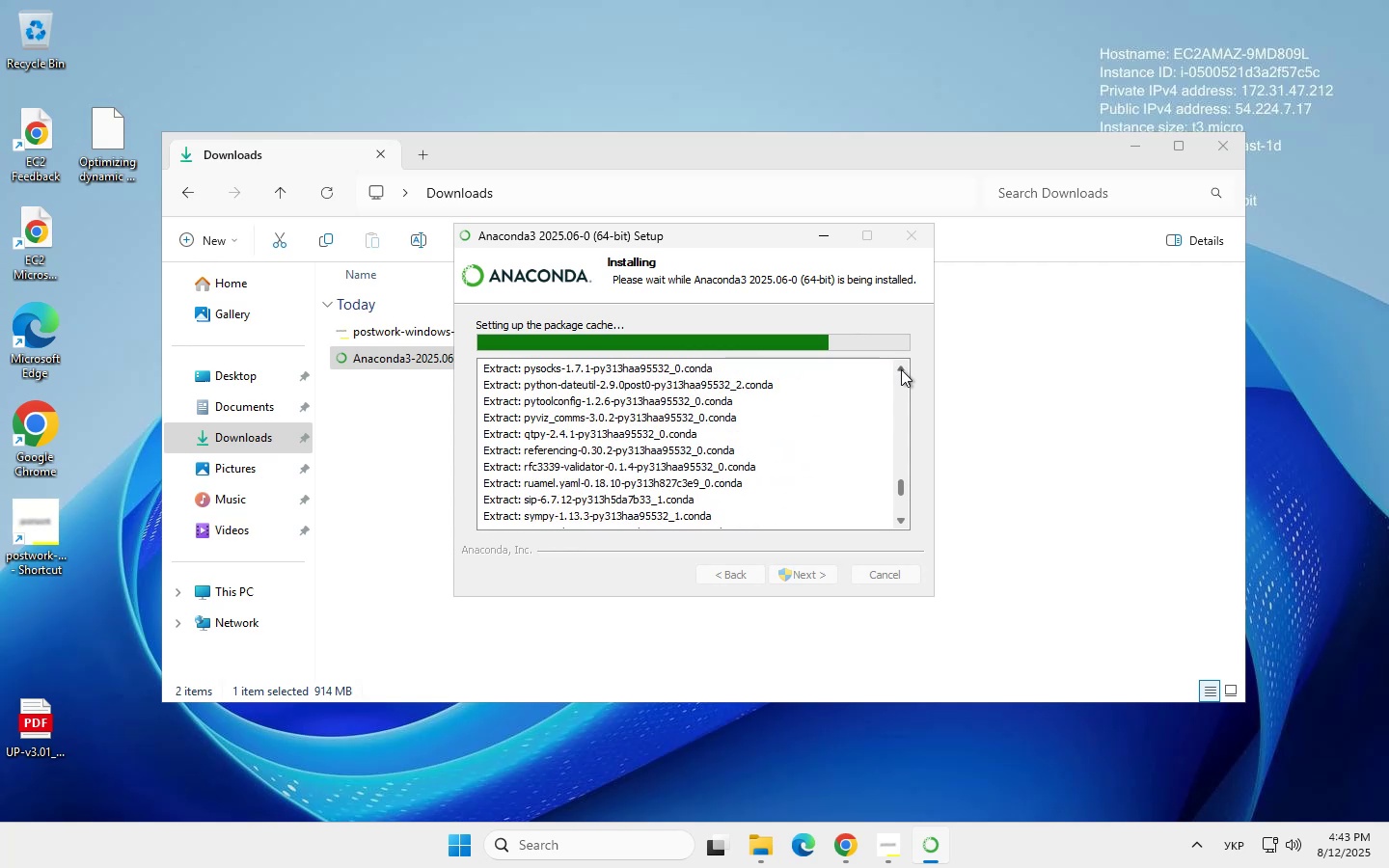 
triple_click([901, 369])
 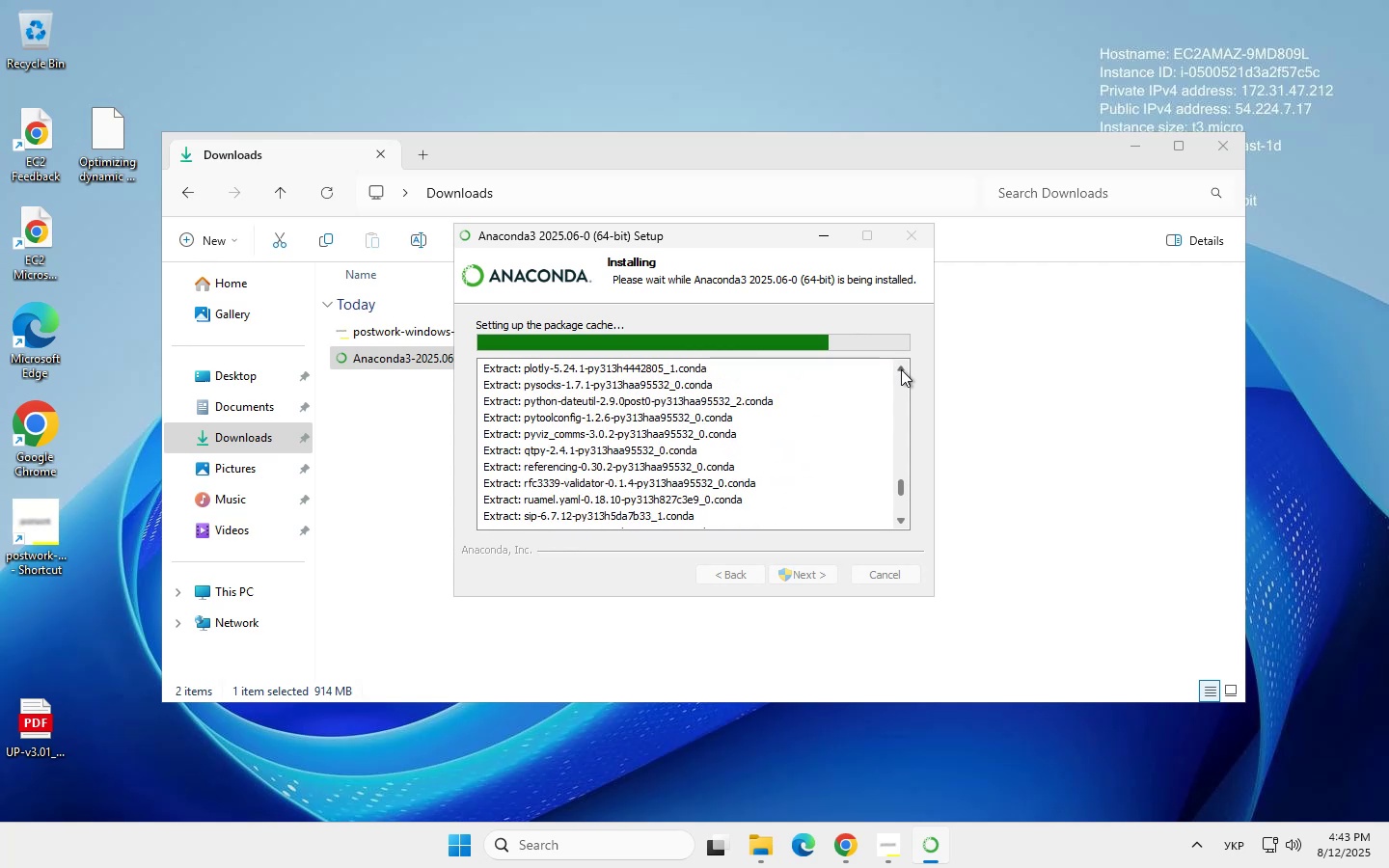 
left_click([901, 369])
 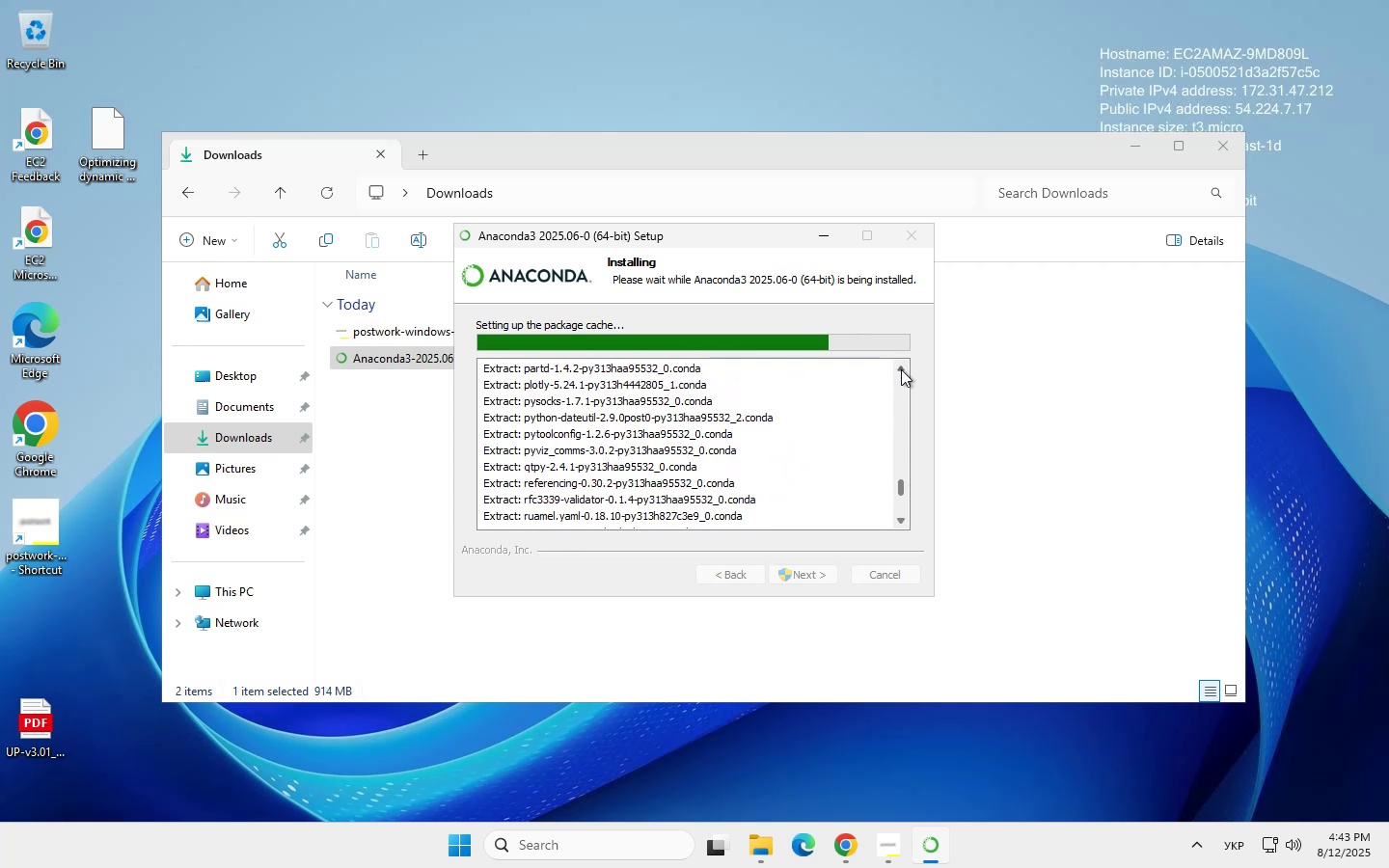 
double_click([901, 369])
 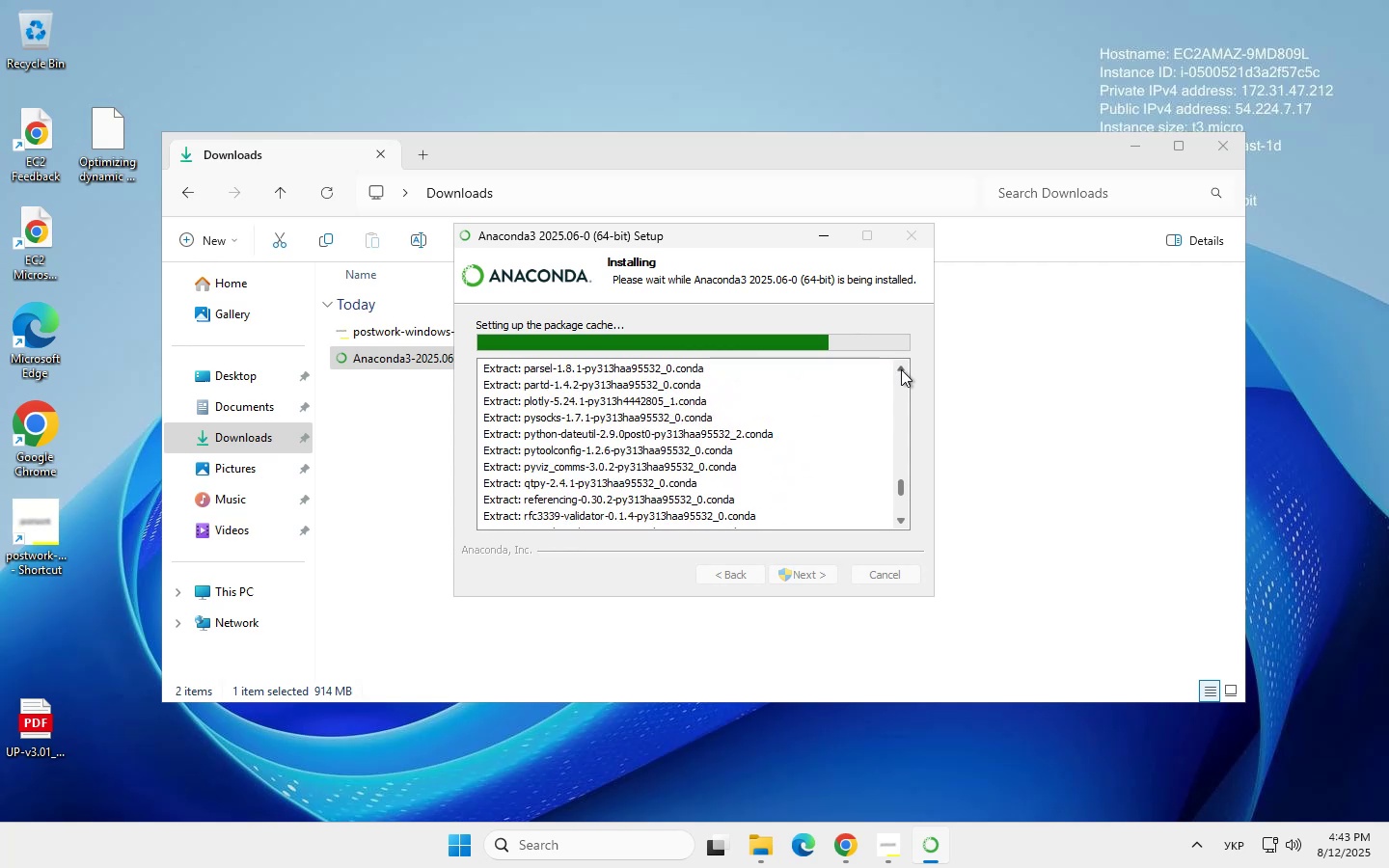 
triple_click([901, 369])
 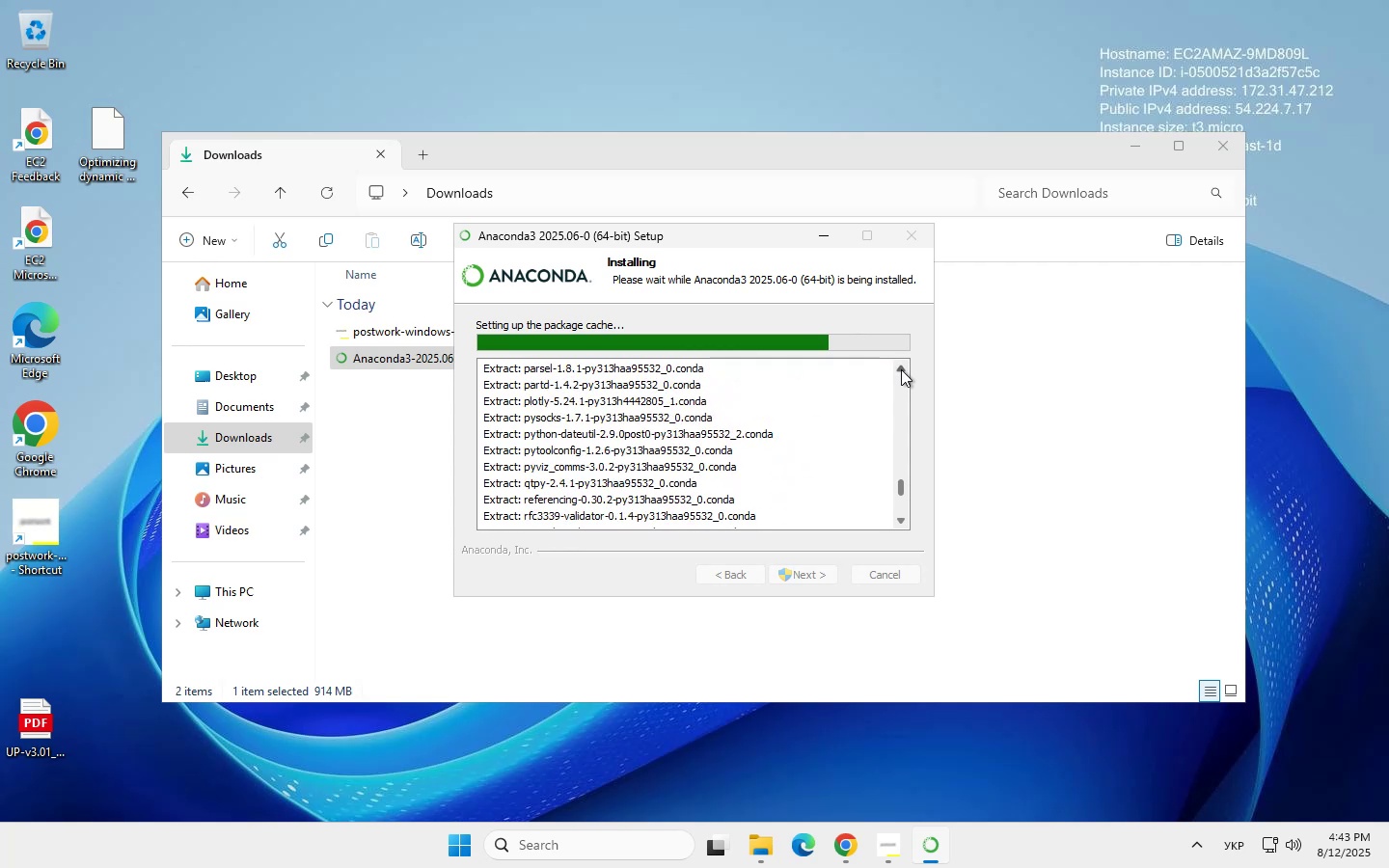 
triple_click([901, 369])
 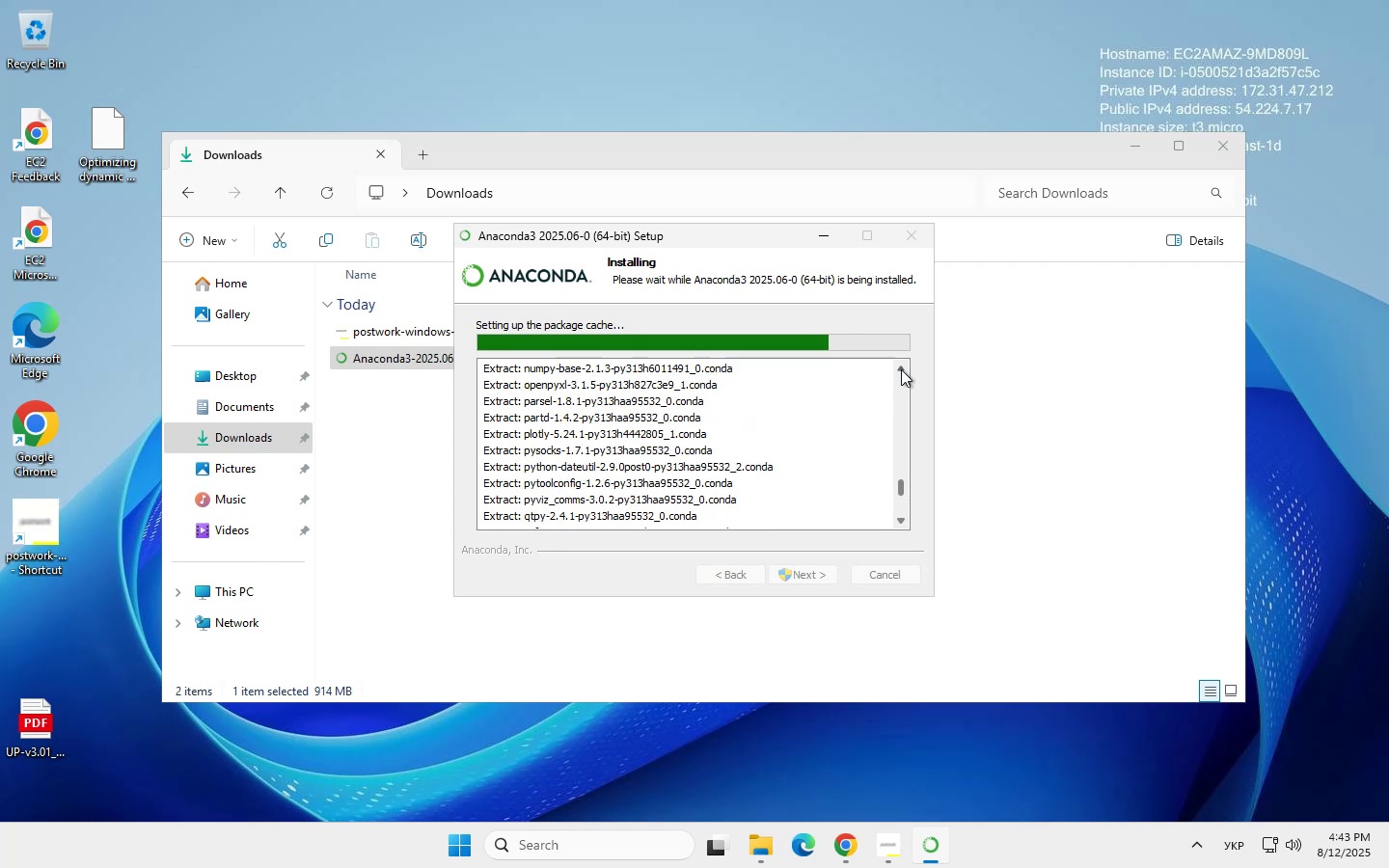 
triple_click([901, 369])
 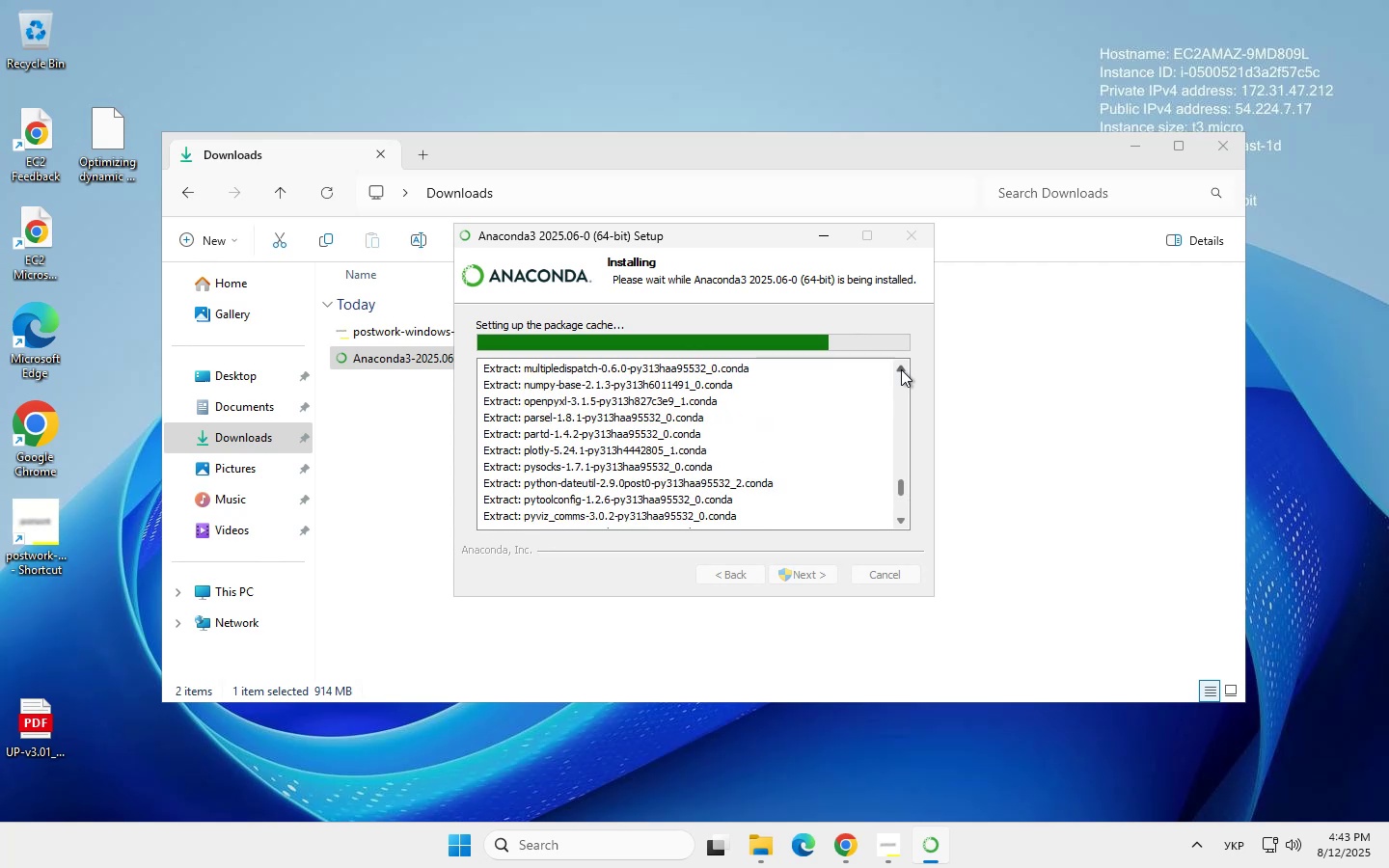 
triple_click([901, 369])
 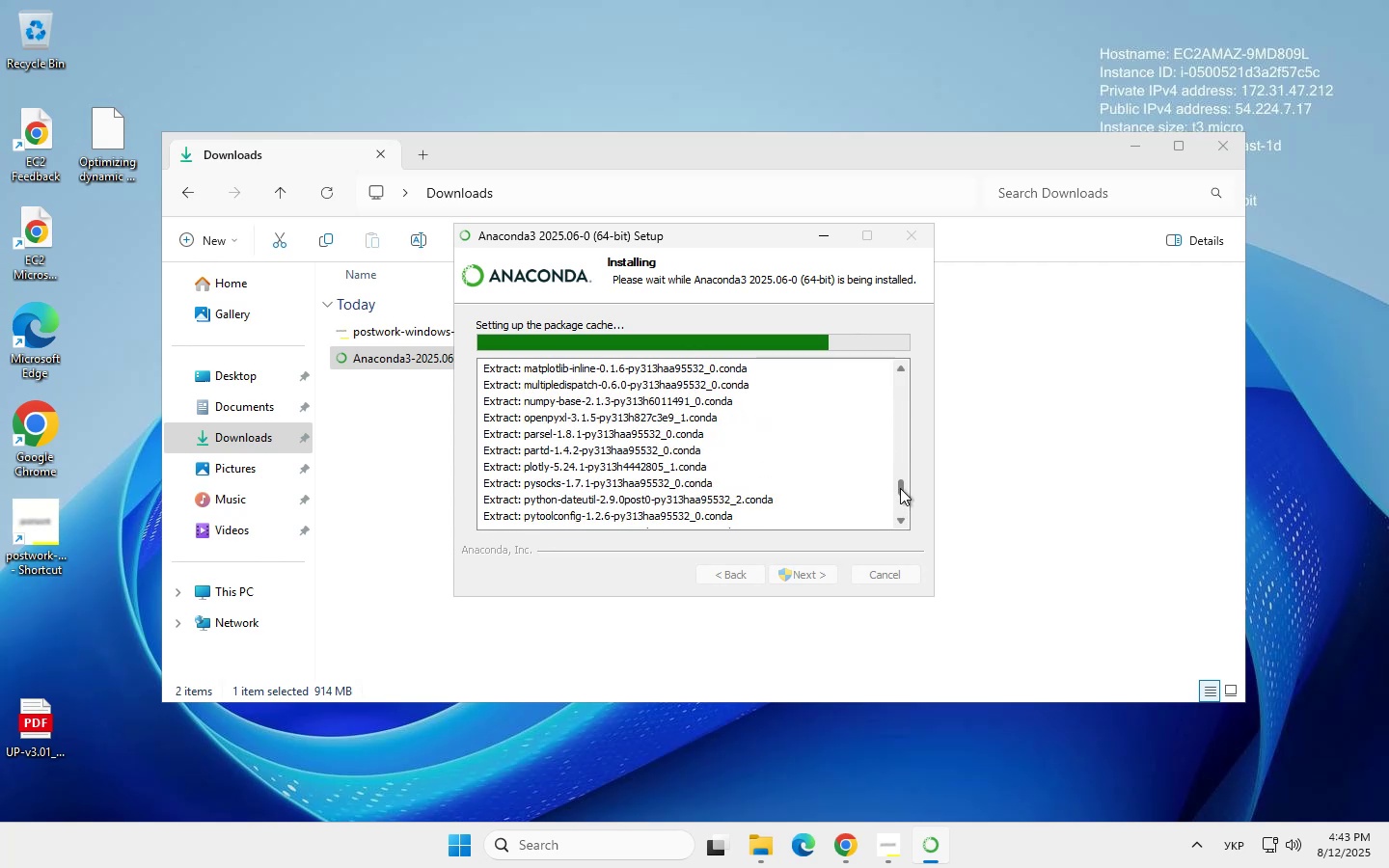 
wait(5.98)
 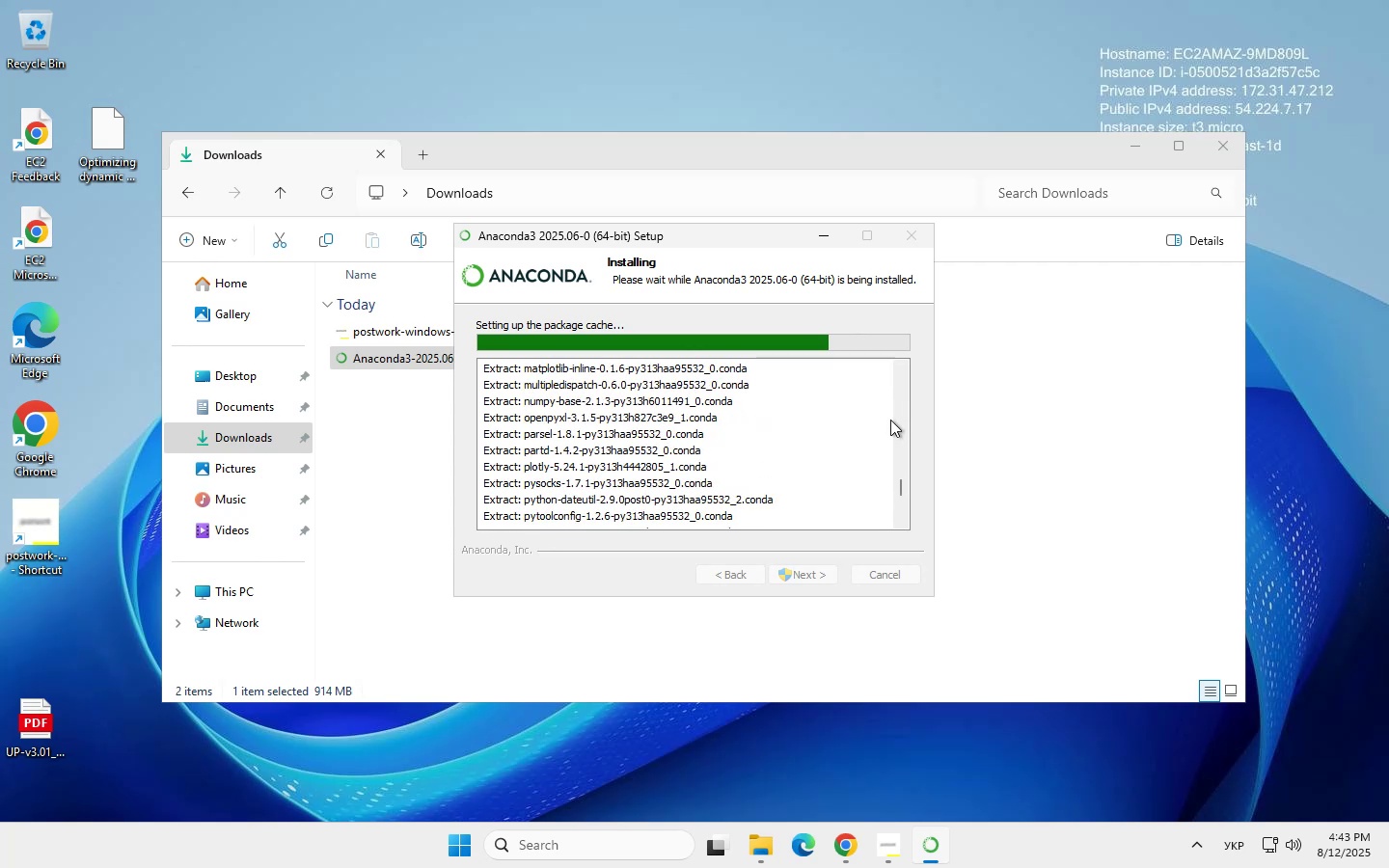 
left_click([898, 366])
 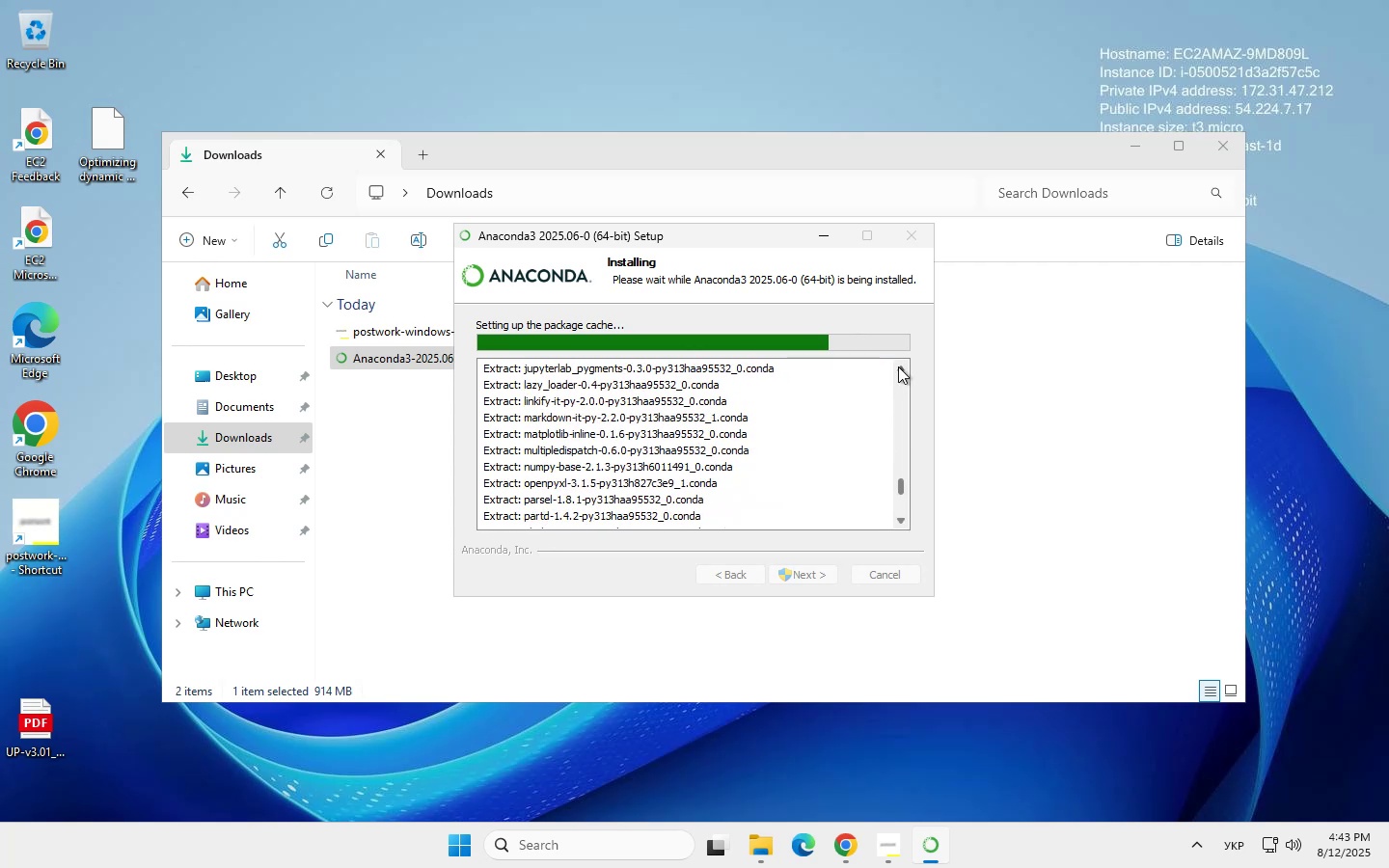 
triple_click([898, 366])
 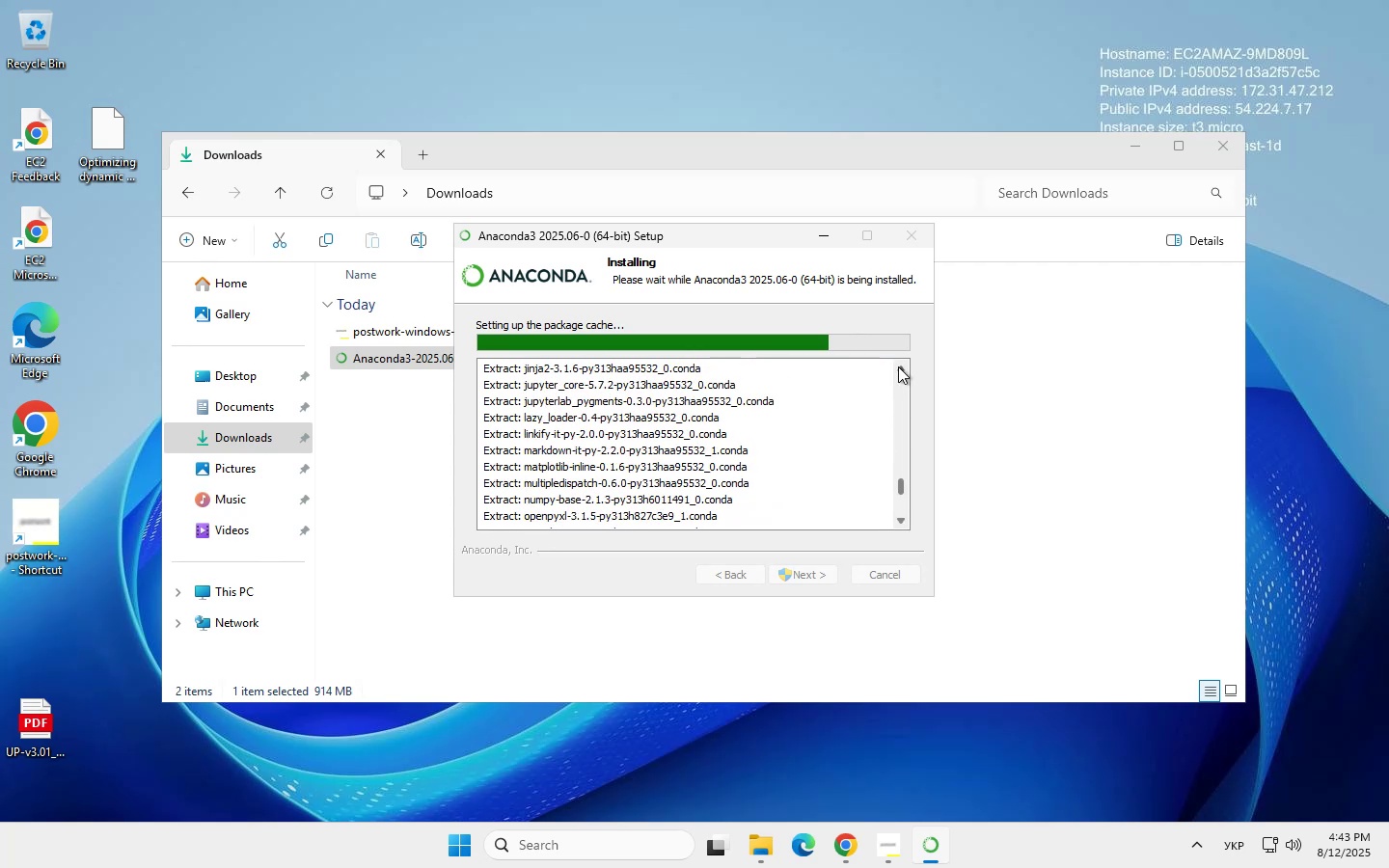 
triple_click([898, 366])
 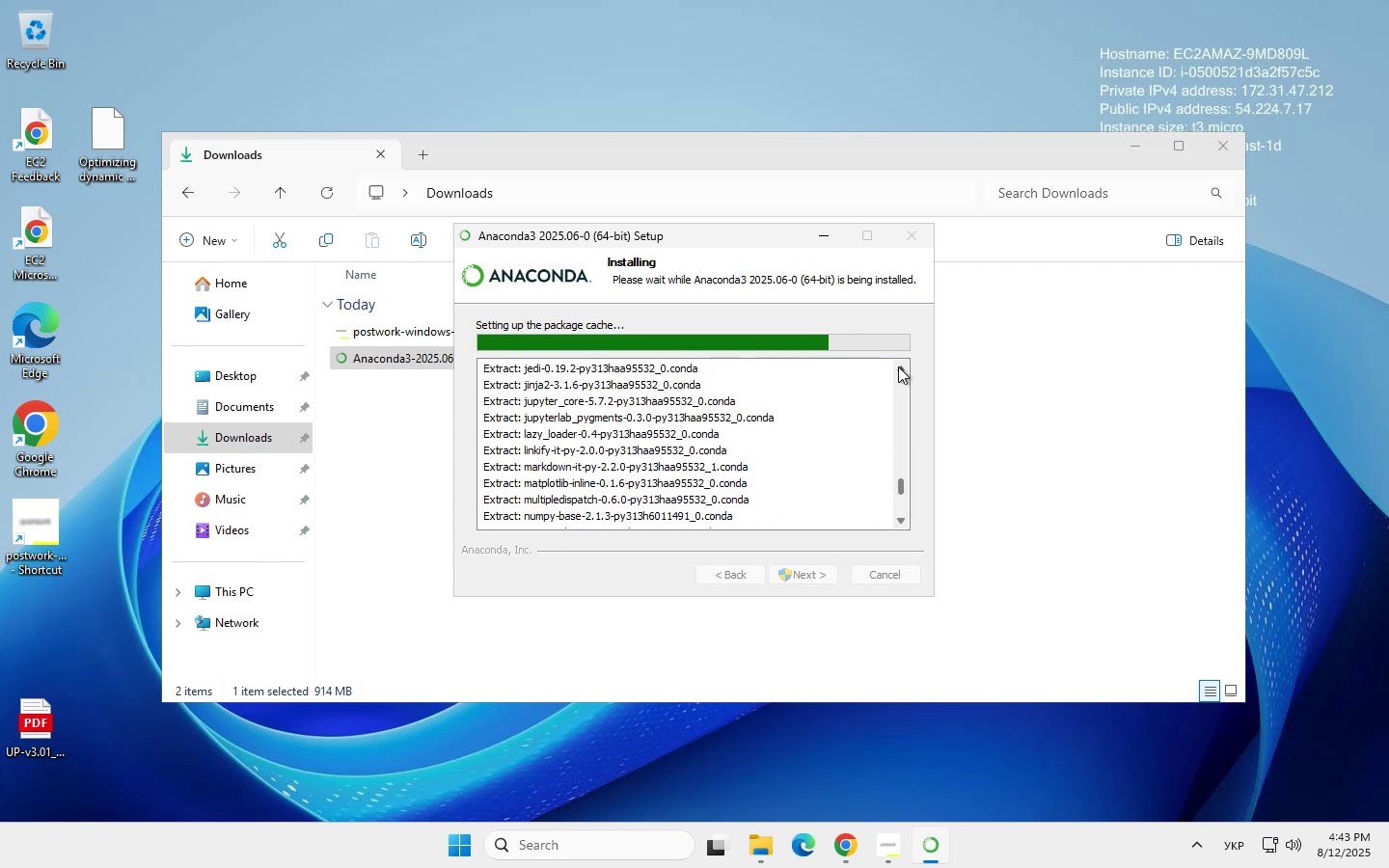 
triple_click([898, 366])
 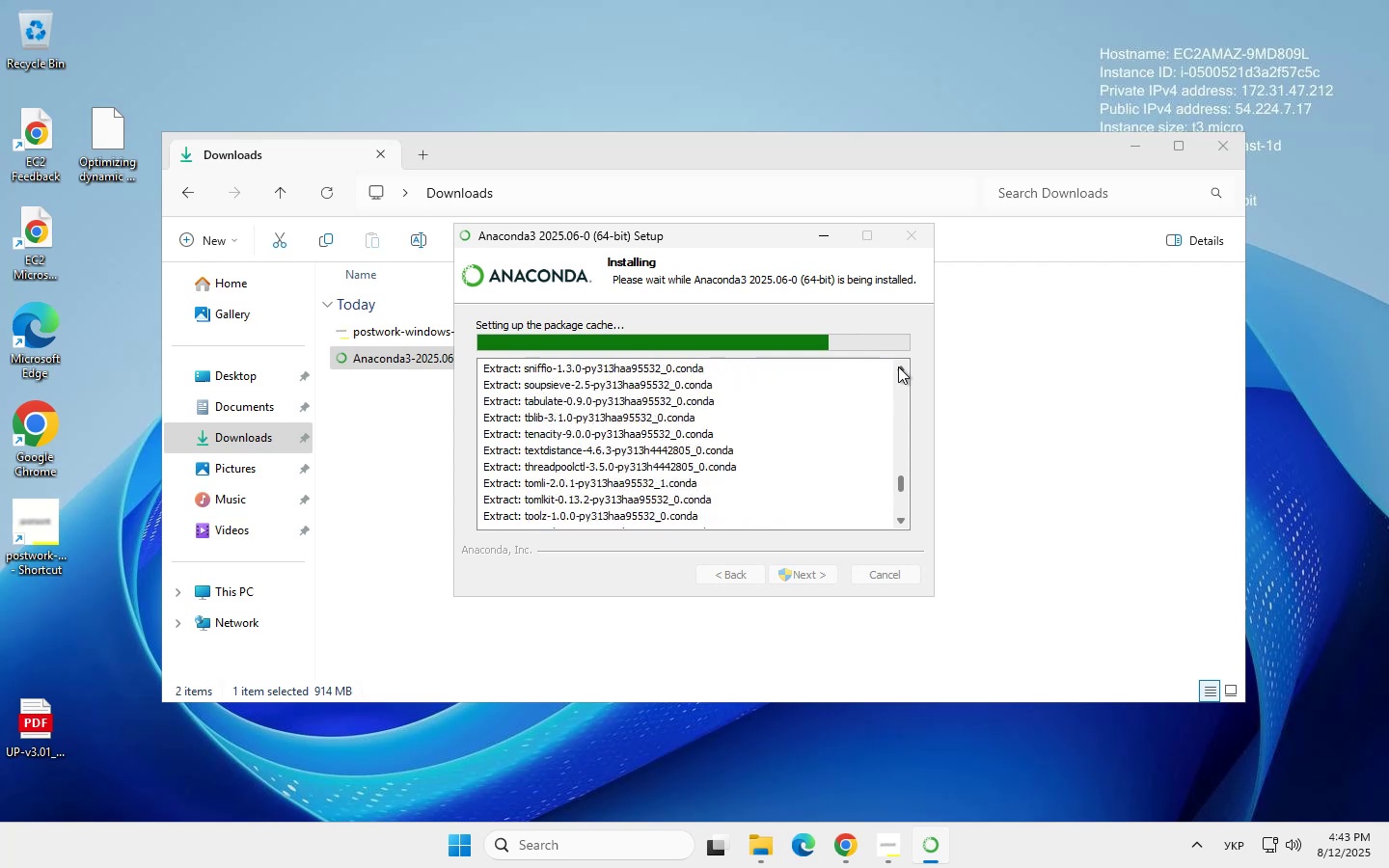 
triple_click([898, 366])
 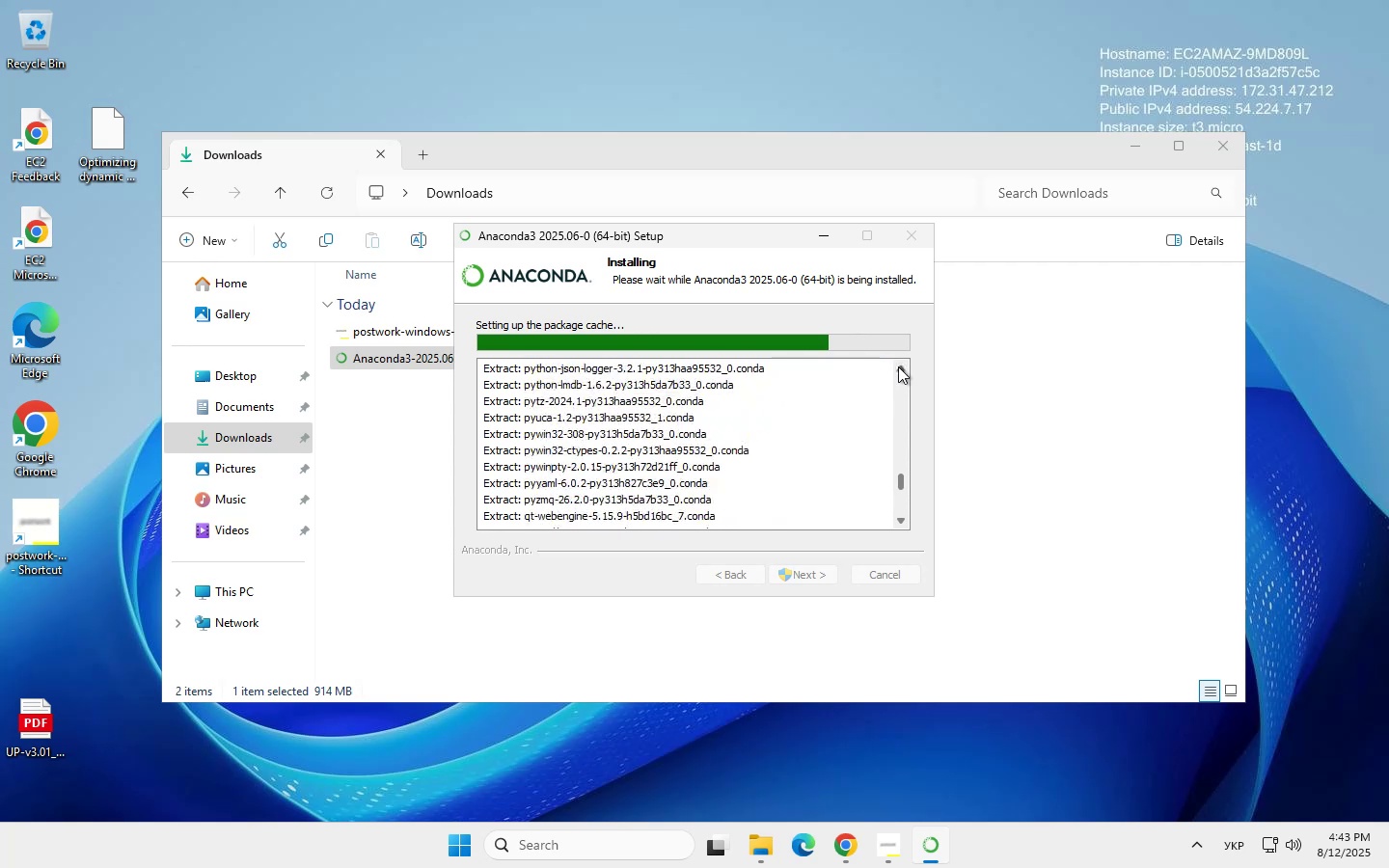 
double_click([898, 366])
 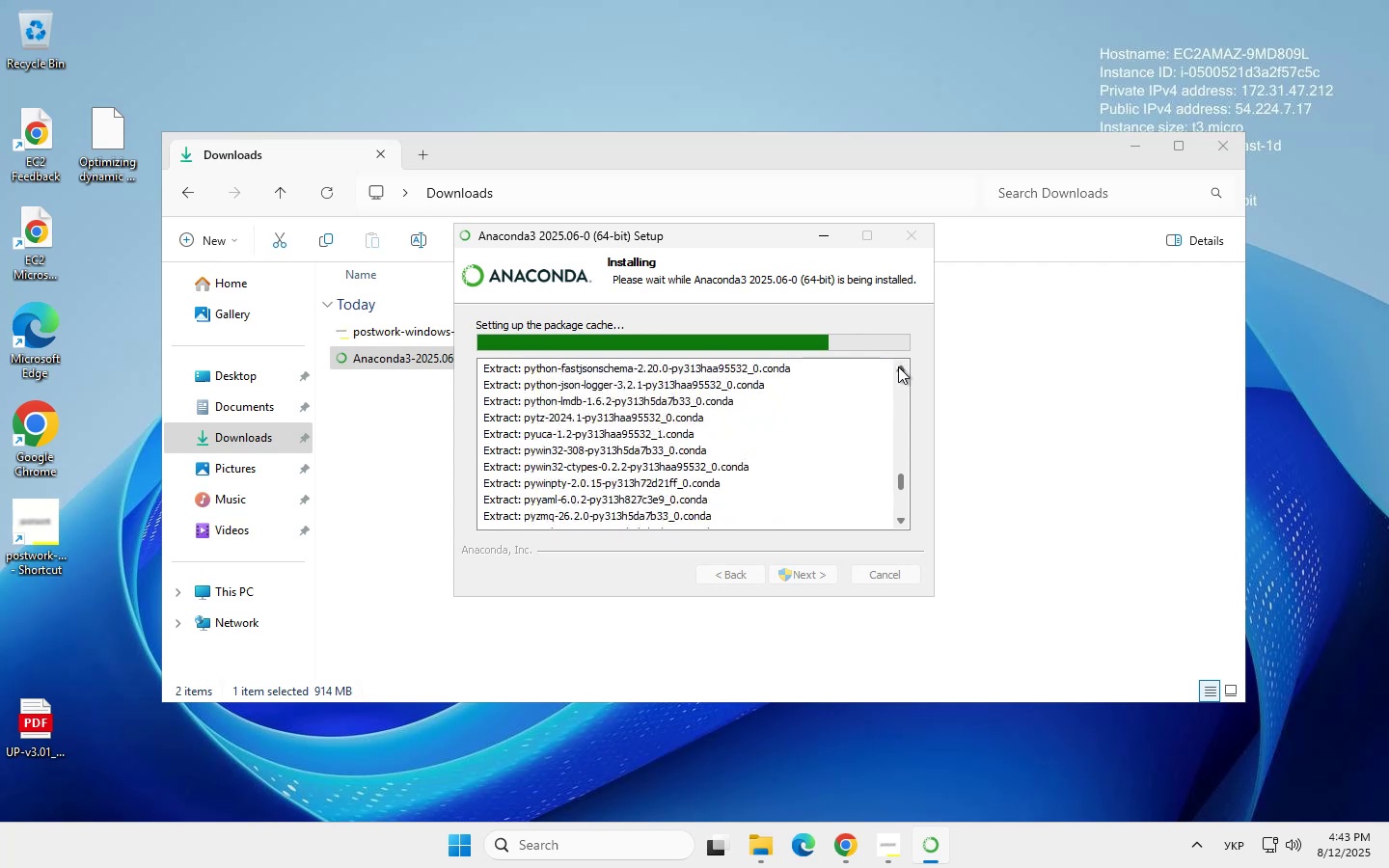 
triple_click([898, 366])
 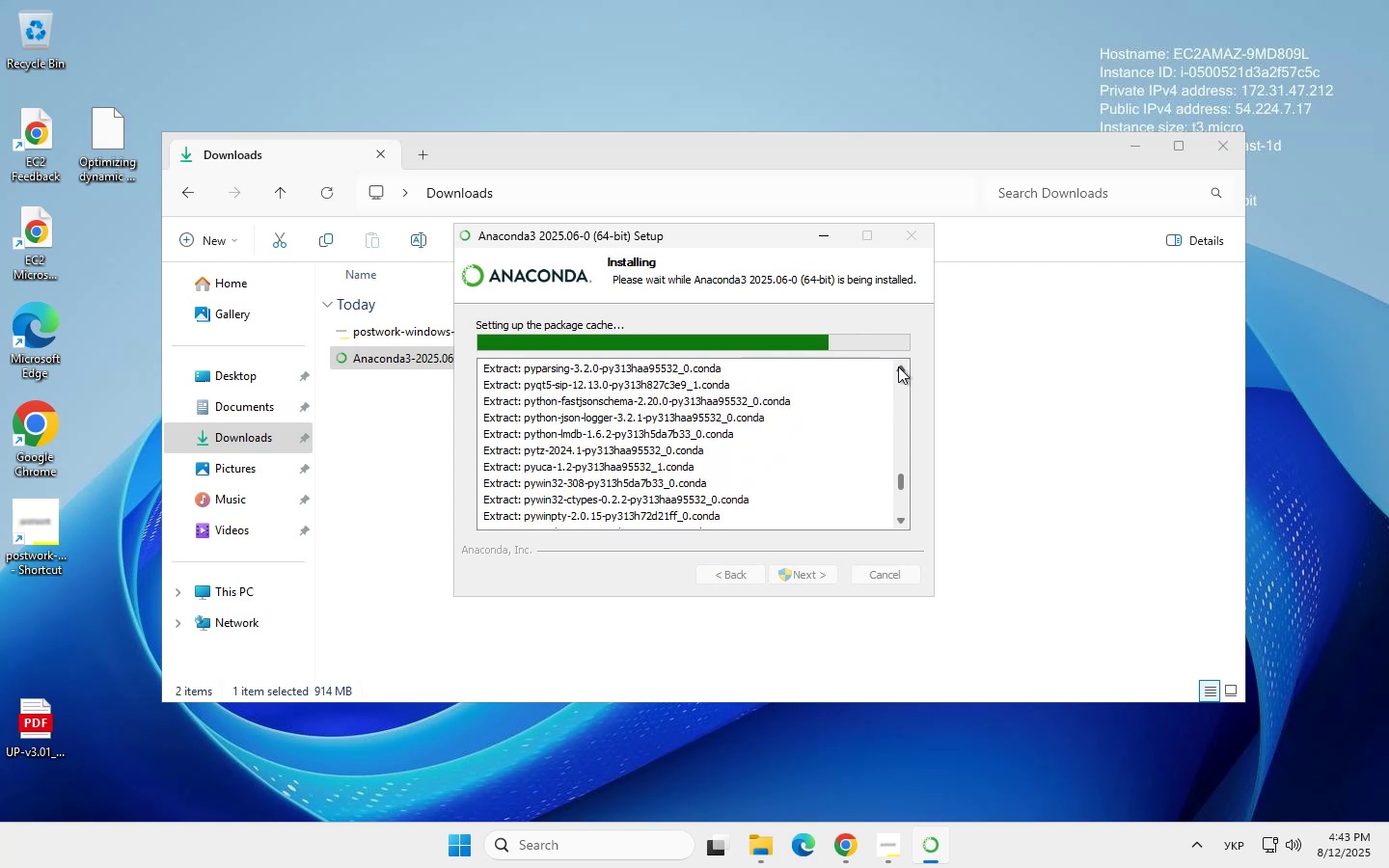 
triple_click([898, 366])
 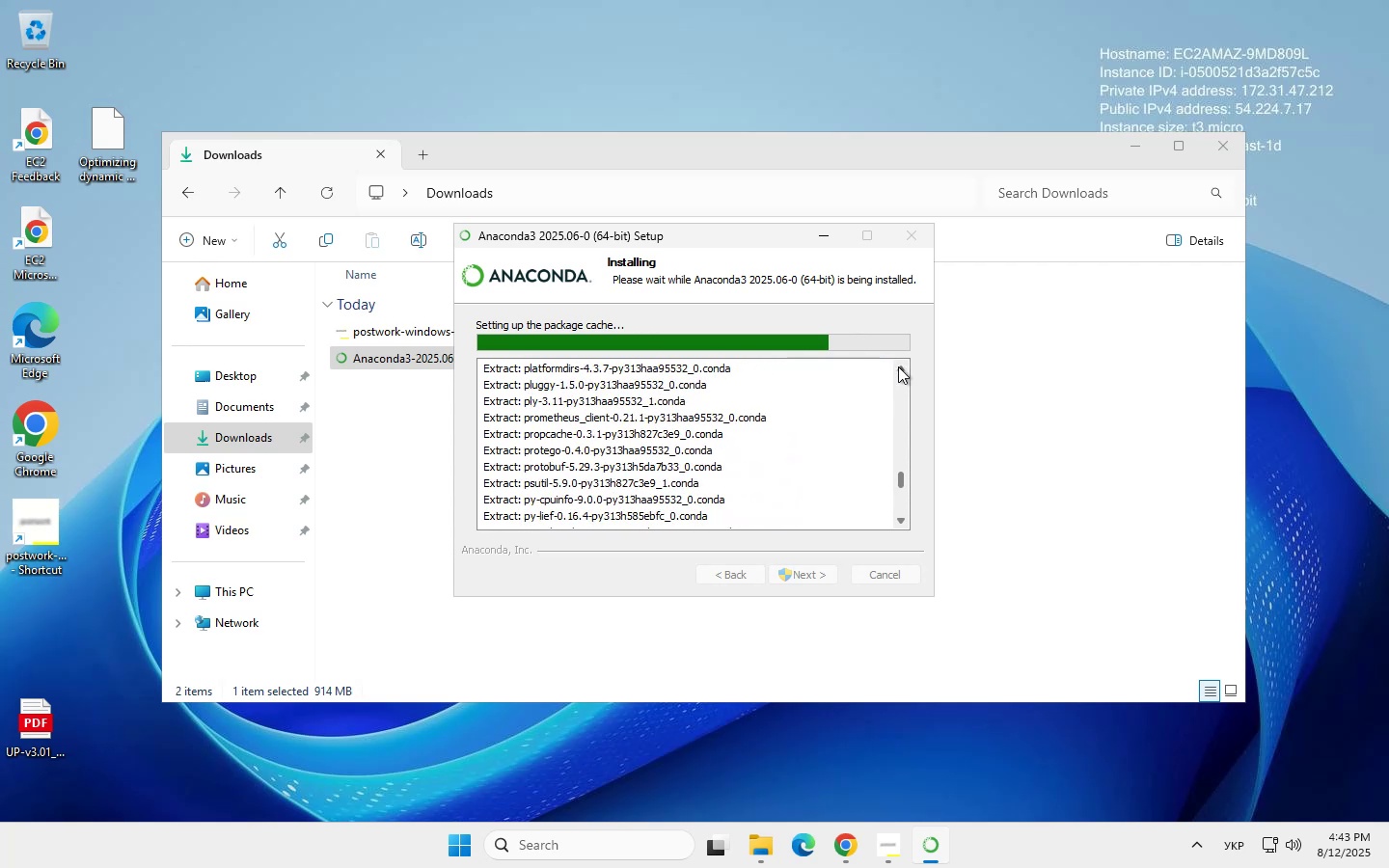 
triple_click([898, 366])
 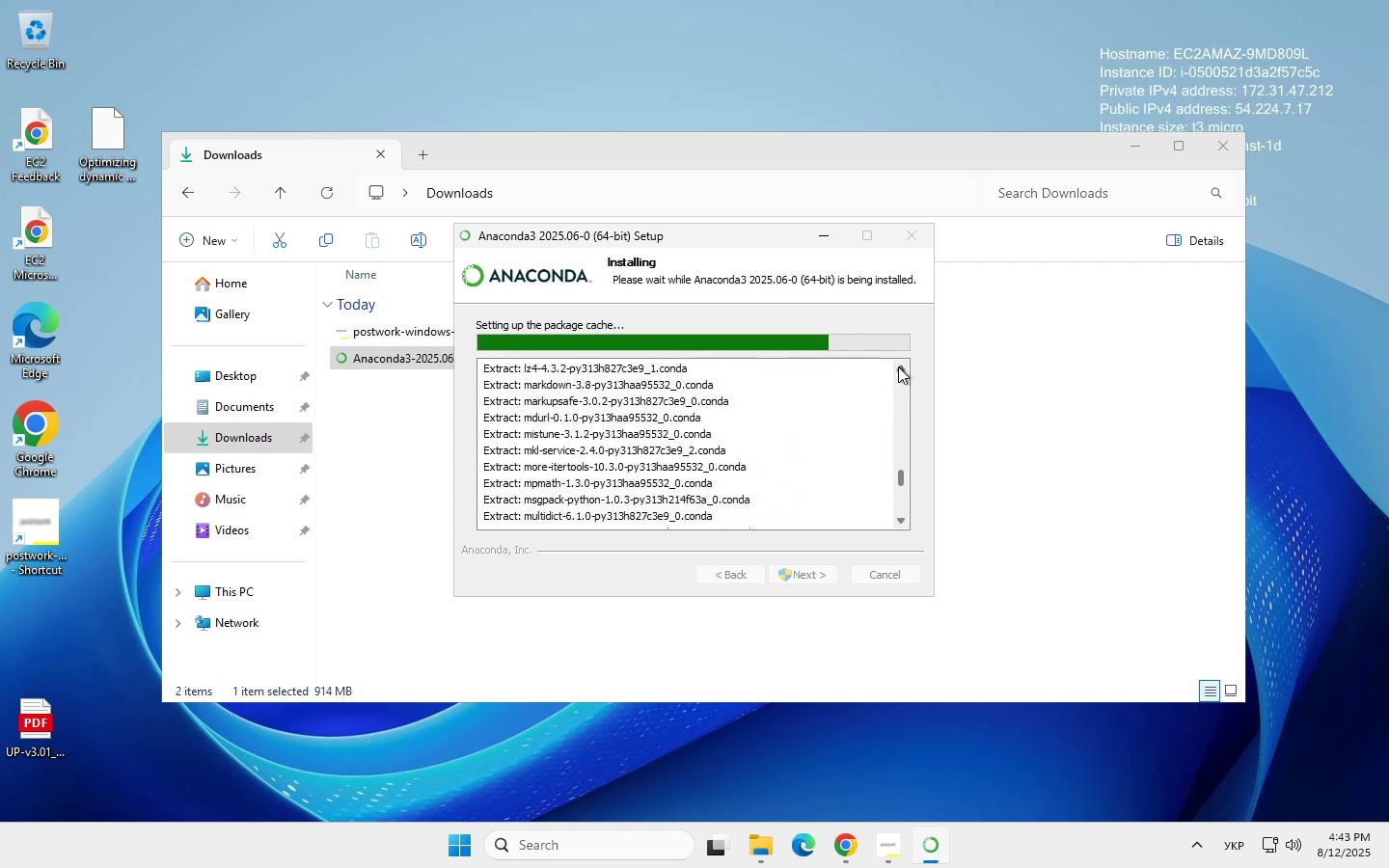 
left_click([898, 366])
 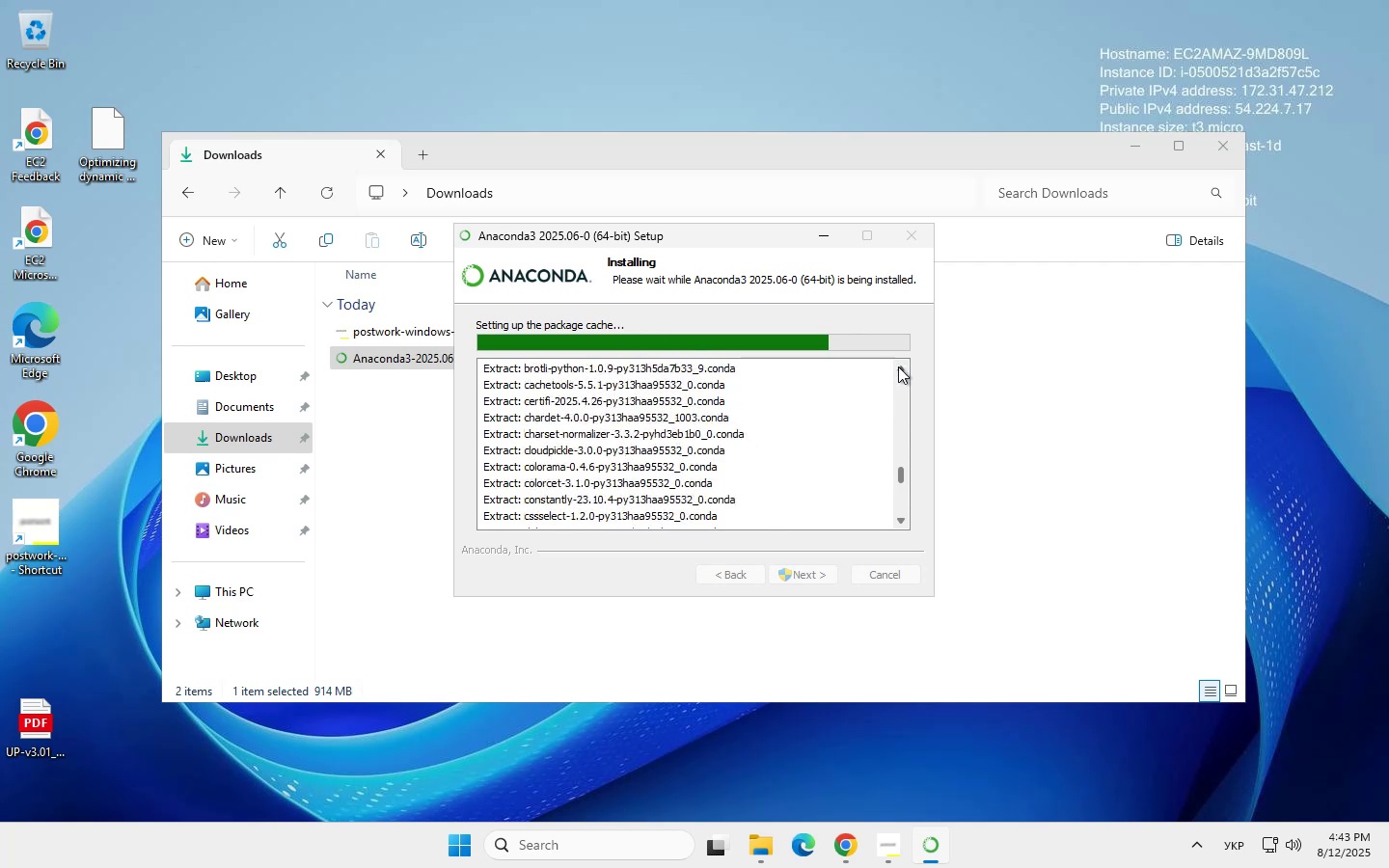 
double_click([898, 366])
 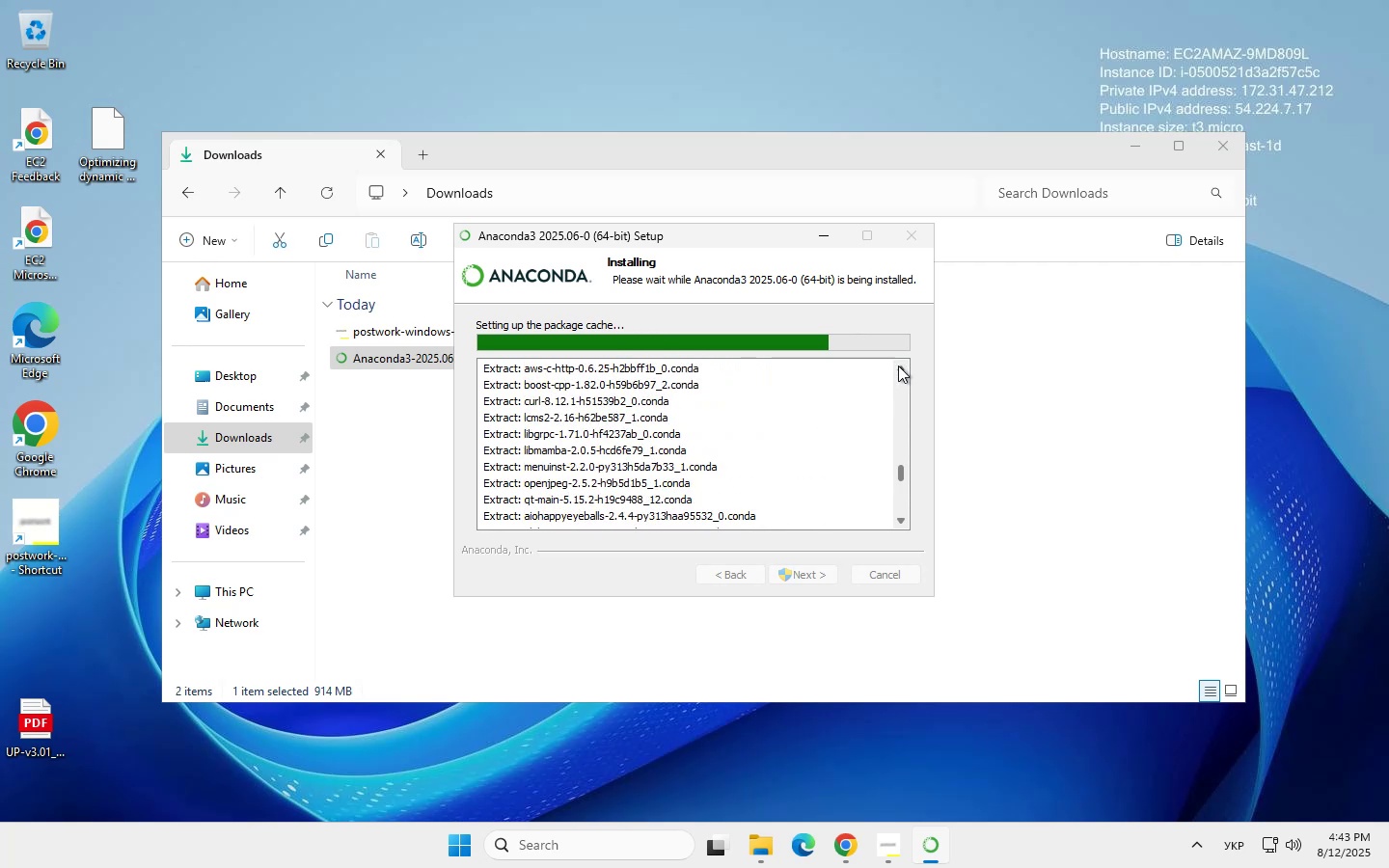 
double_click([898, 366])
 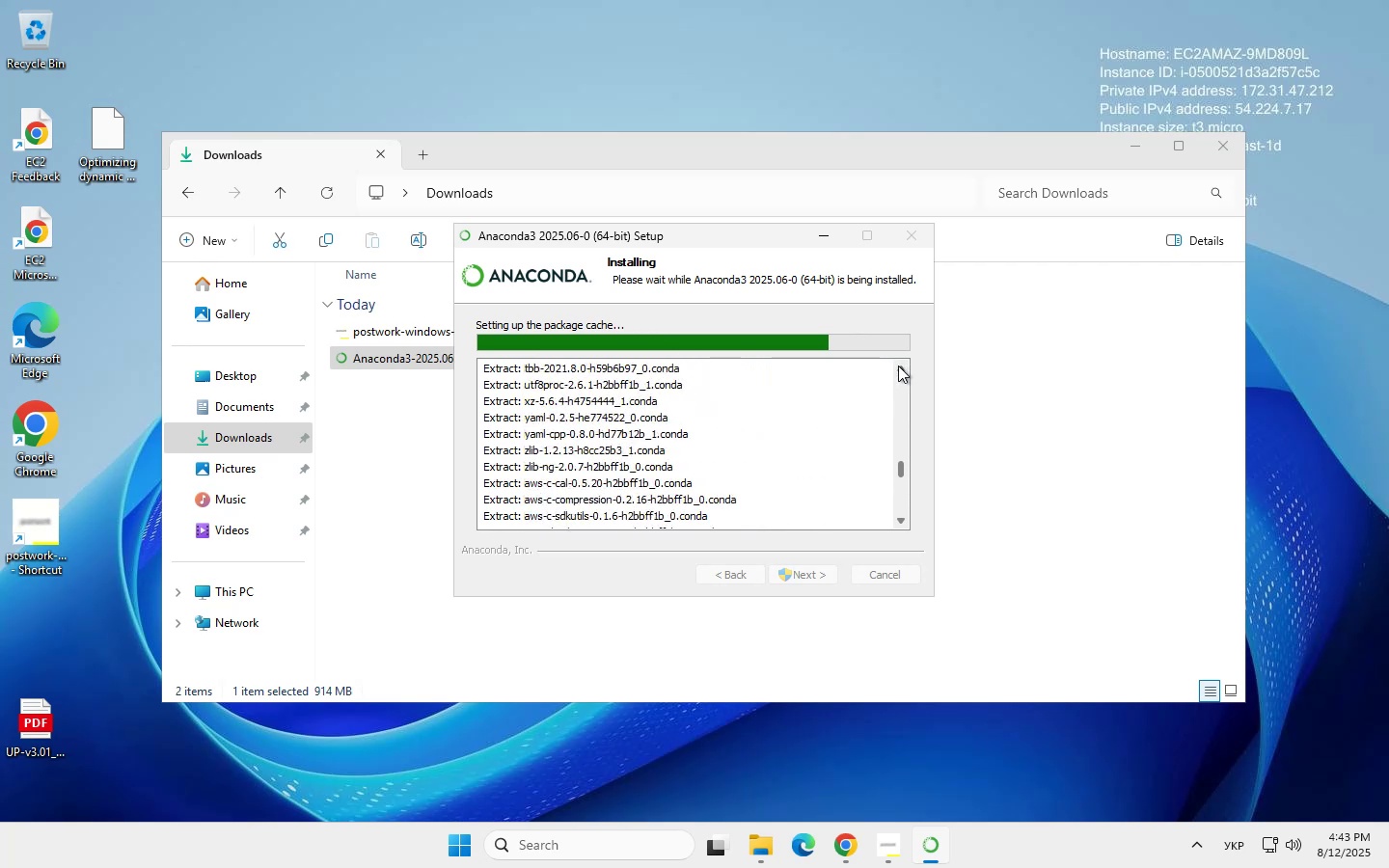 
triple_click([898, 366])
 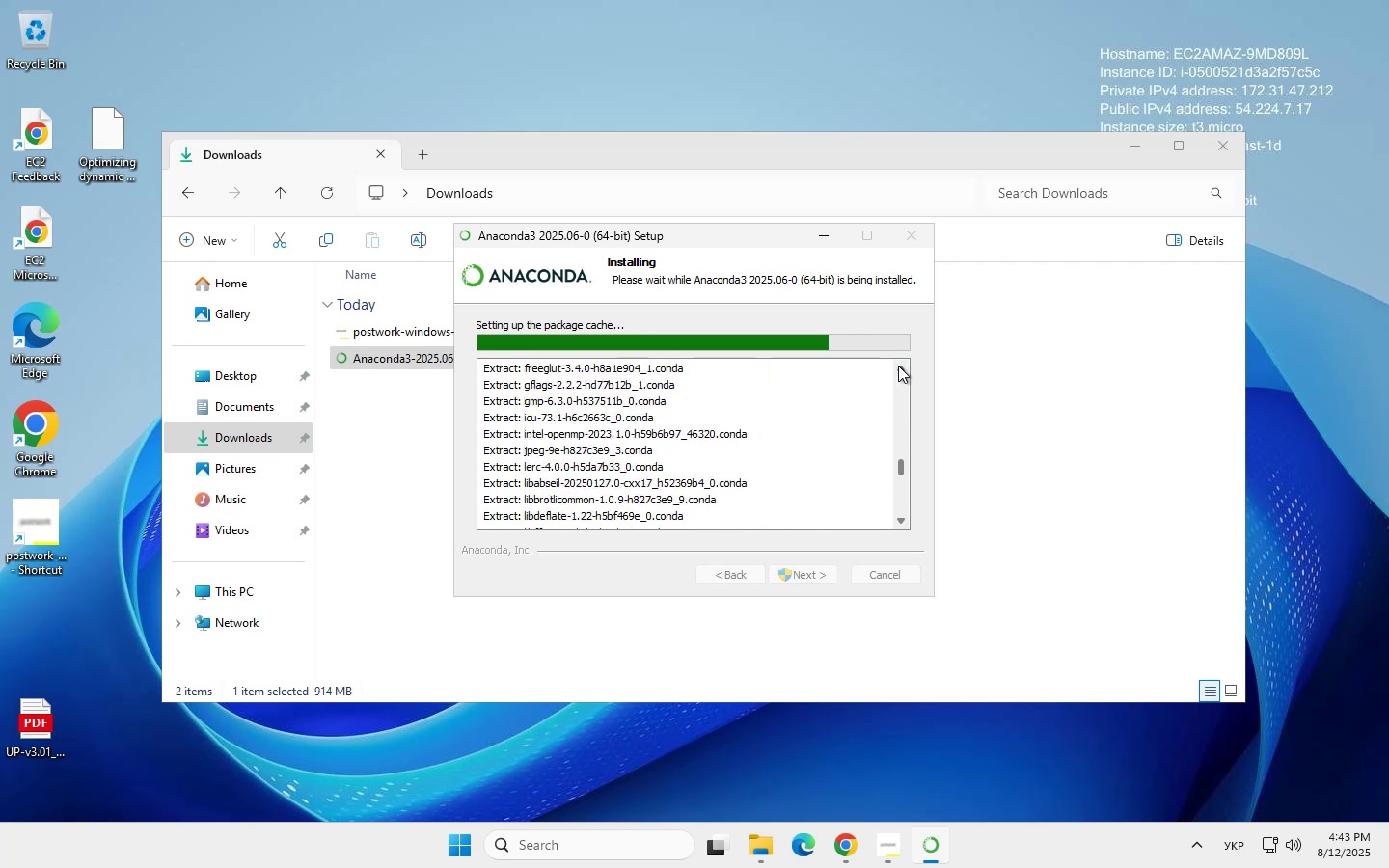 
left_click([898, 366])
 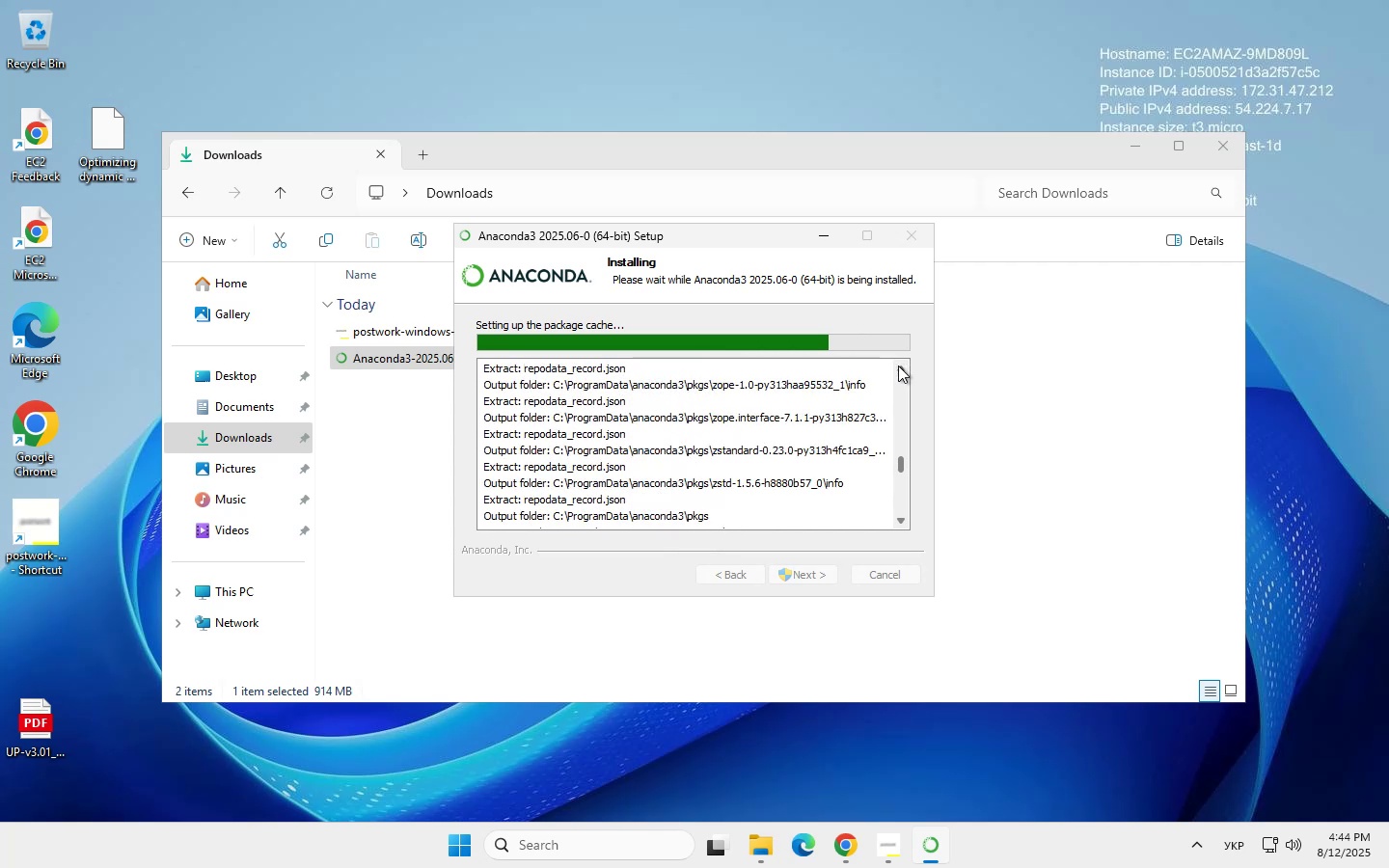 
double_click([898, 366])
 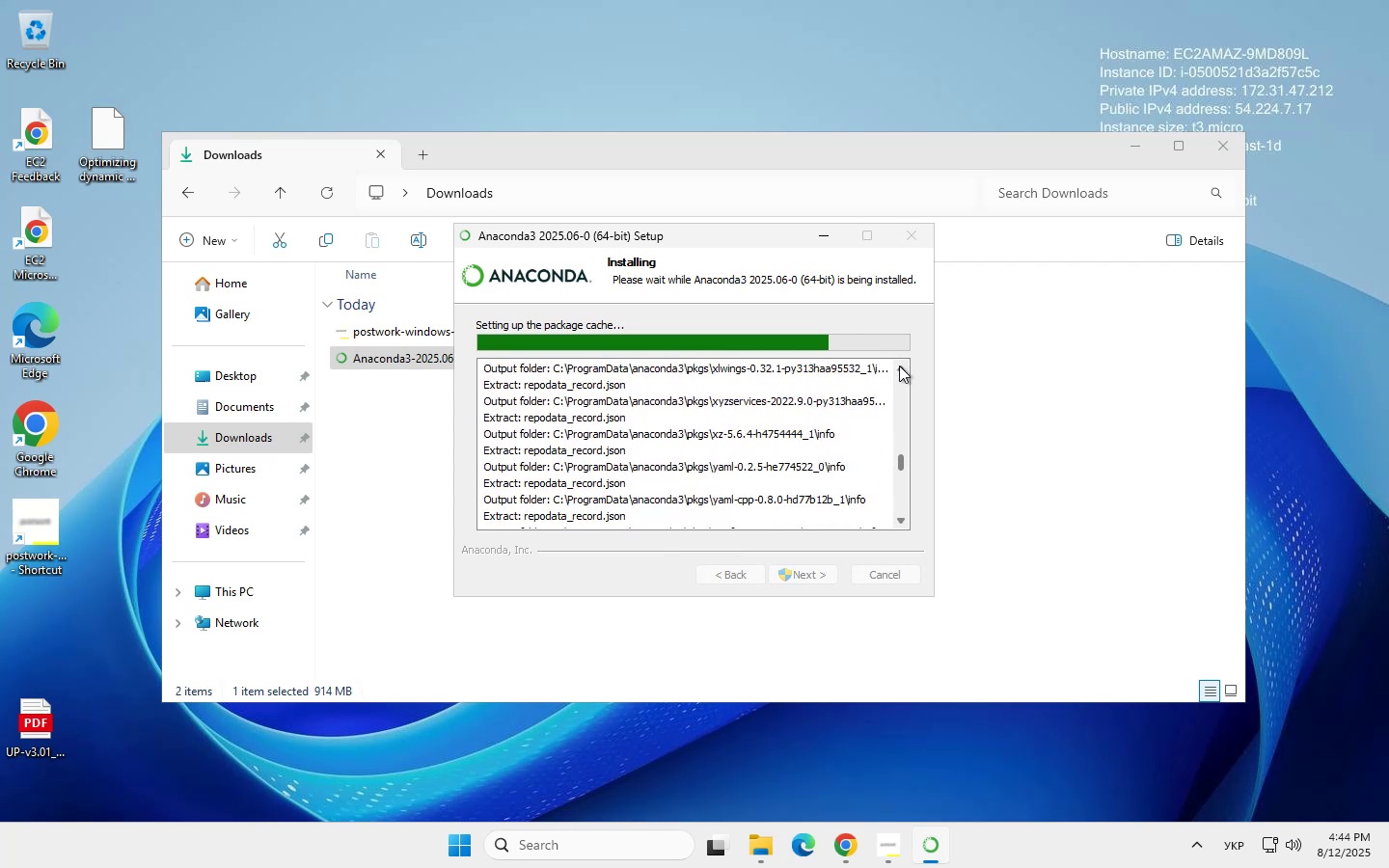 
double_click([899, 366])
 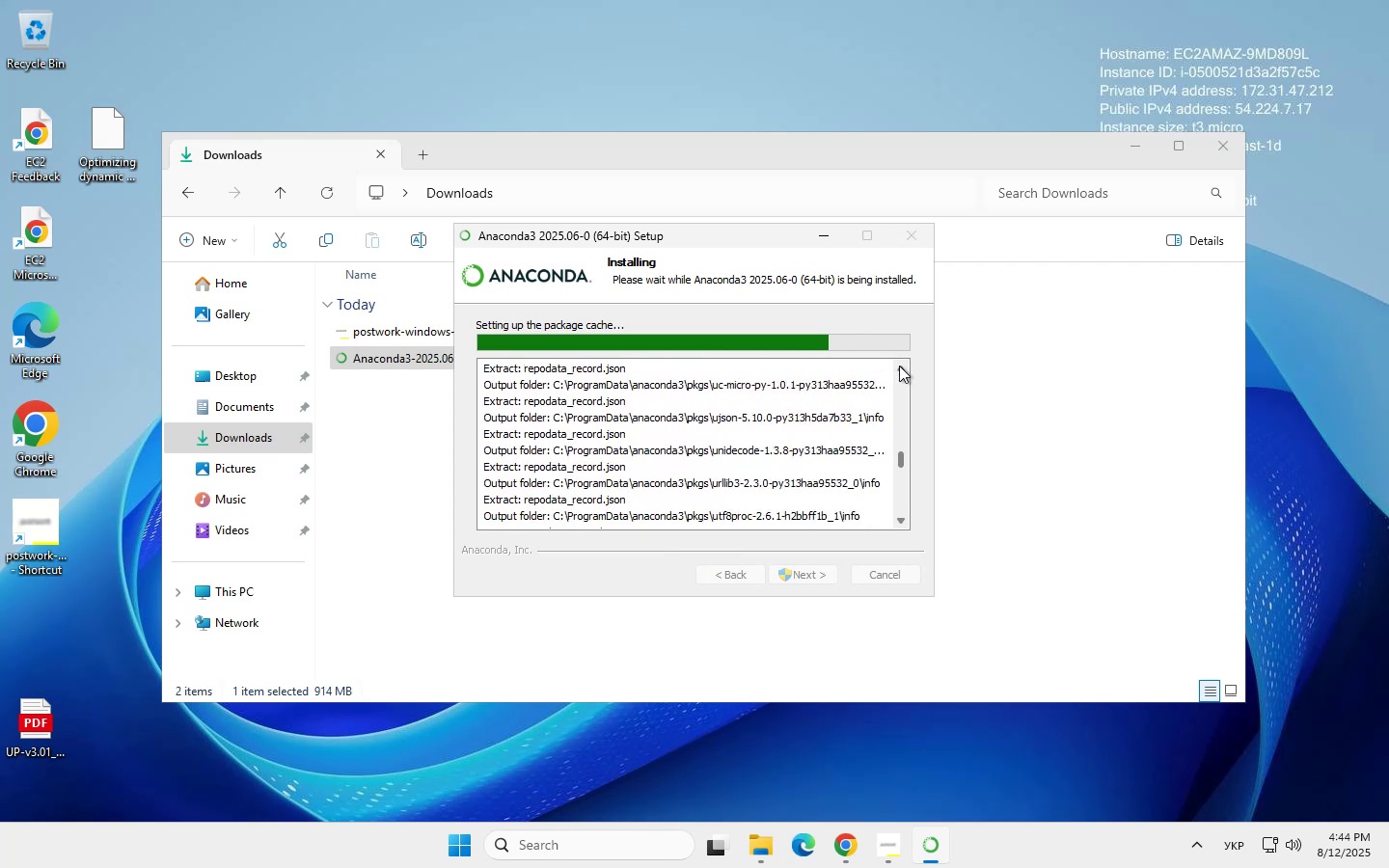 
triple_click([899, 366])
 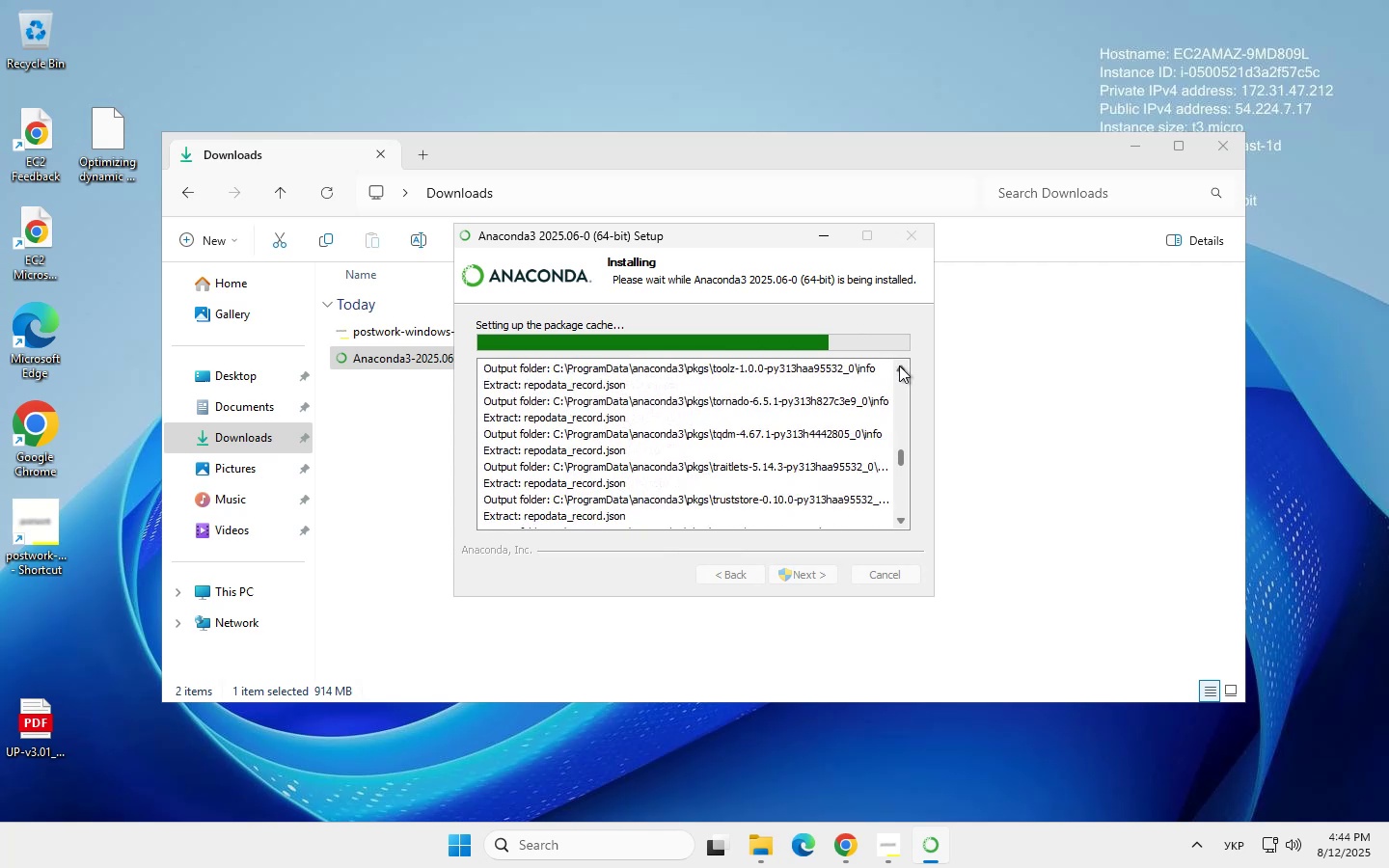 
left_click([899, 366])
 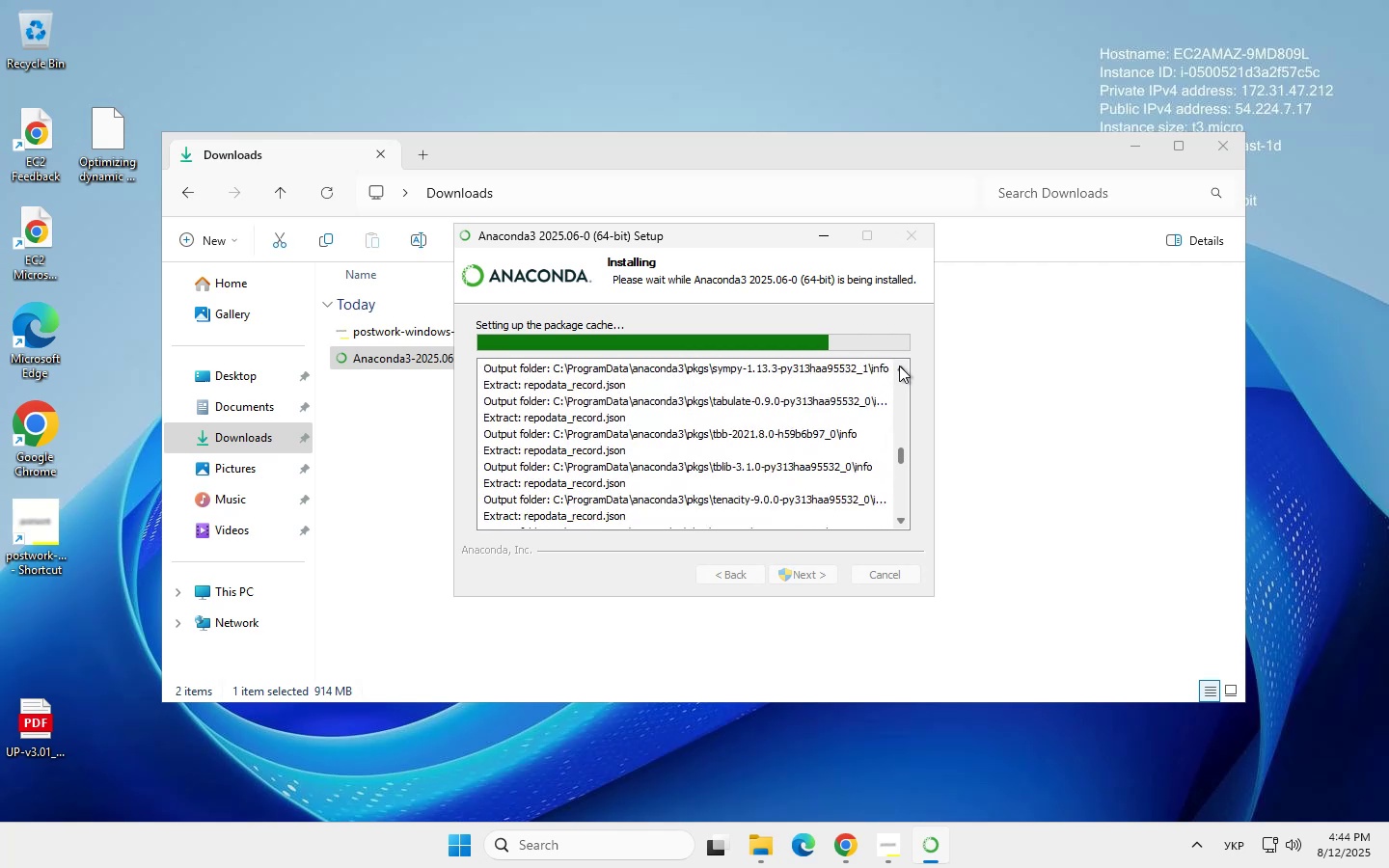 
double_click([899, 366])
 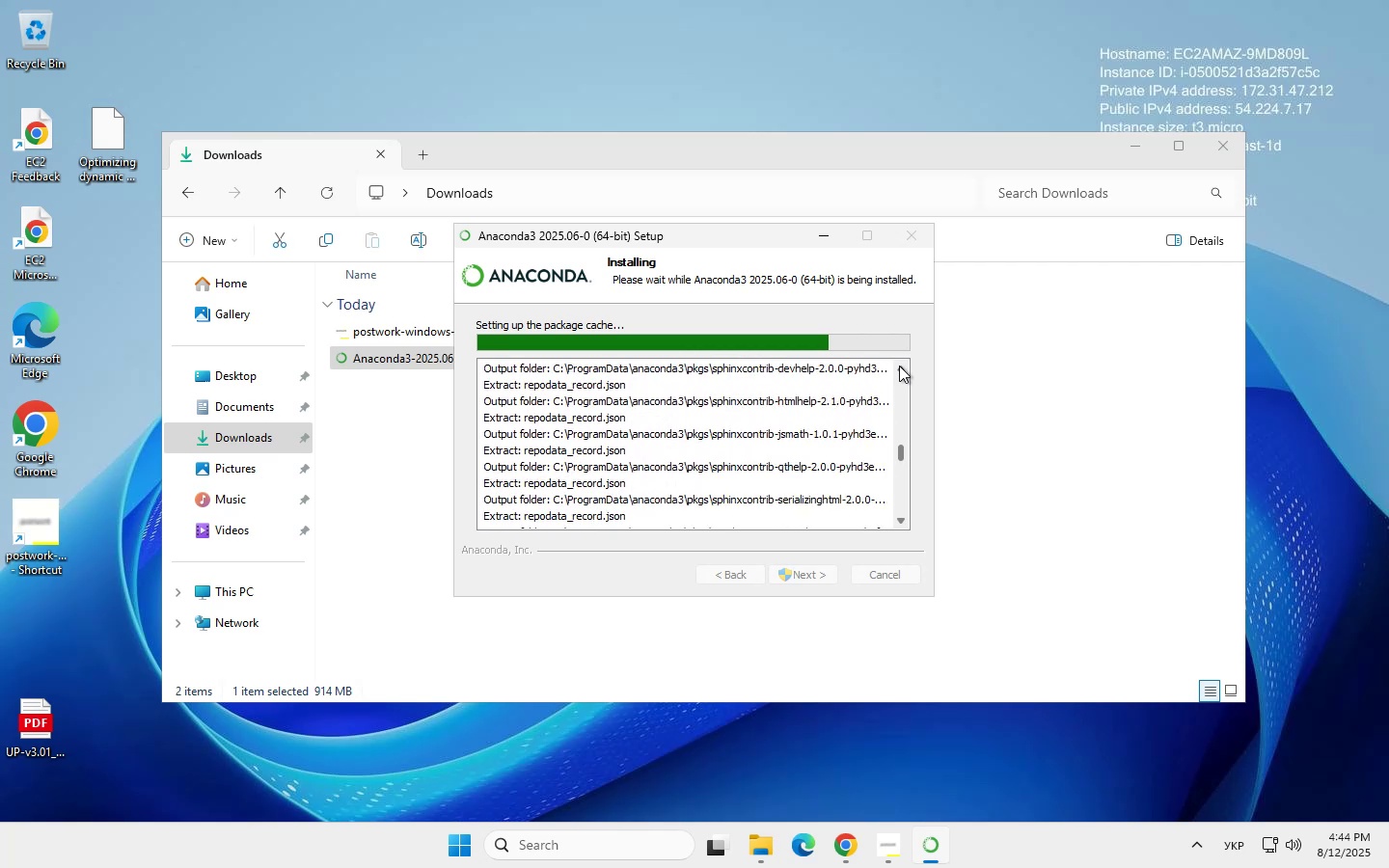 
left_click([899, 366])
 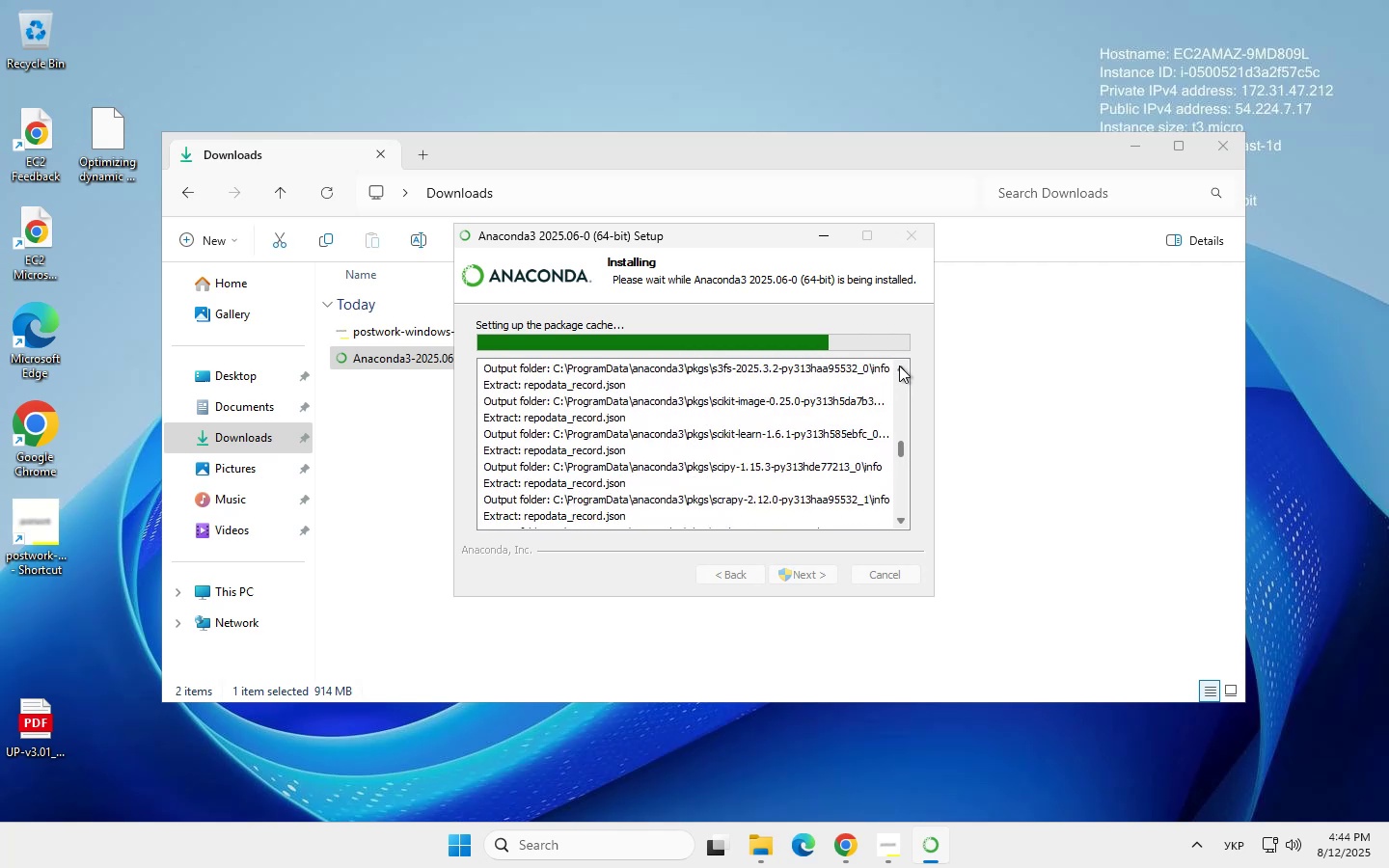 
double_click([899, 366])
 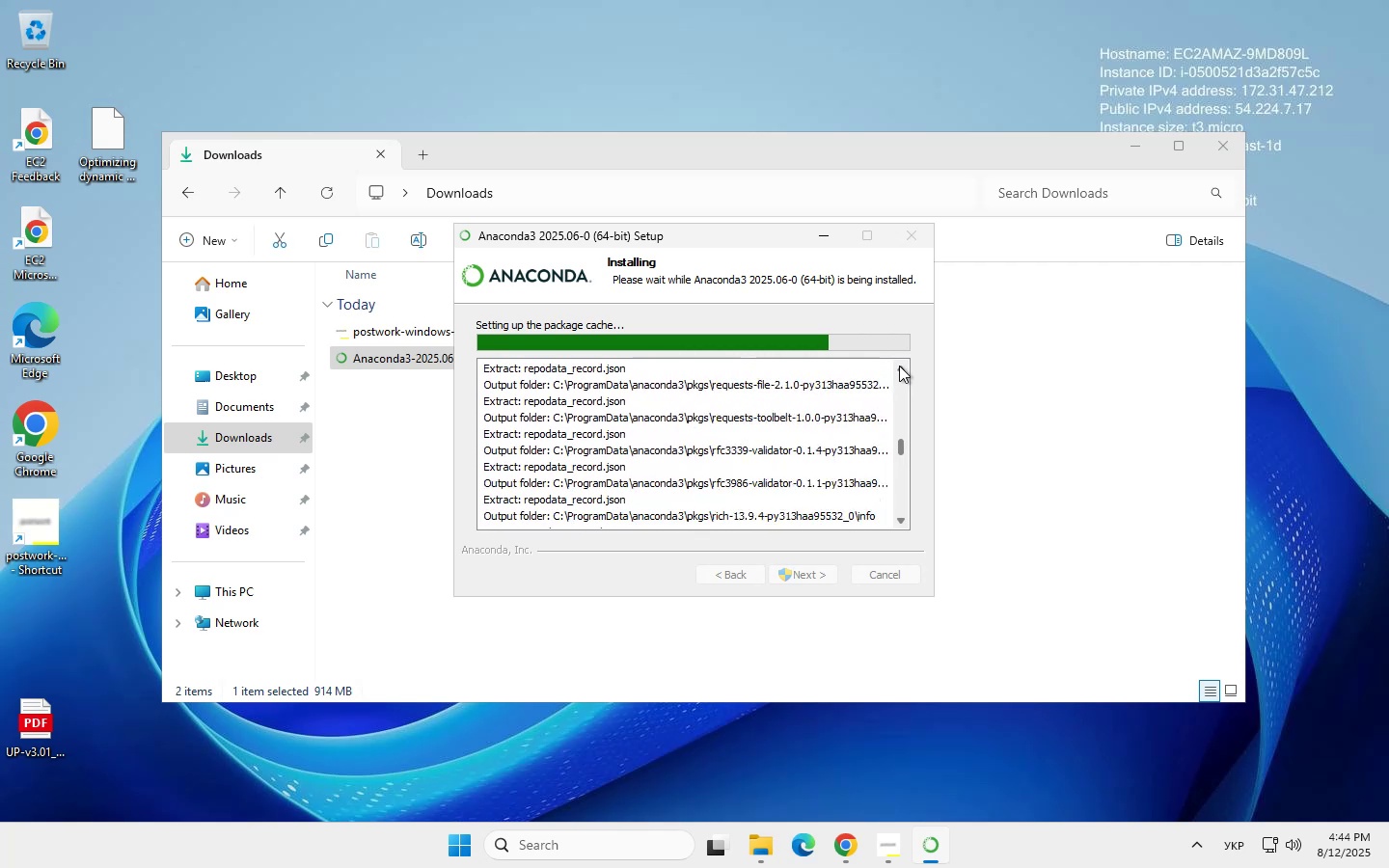 
double_click([899, 366])
 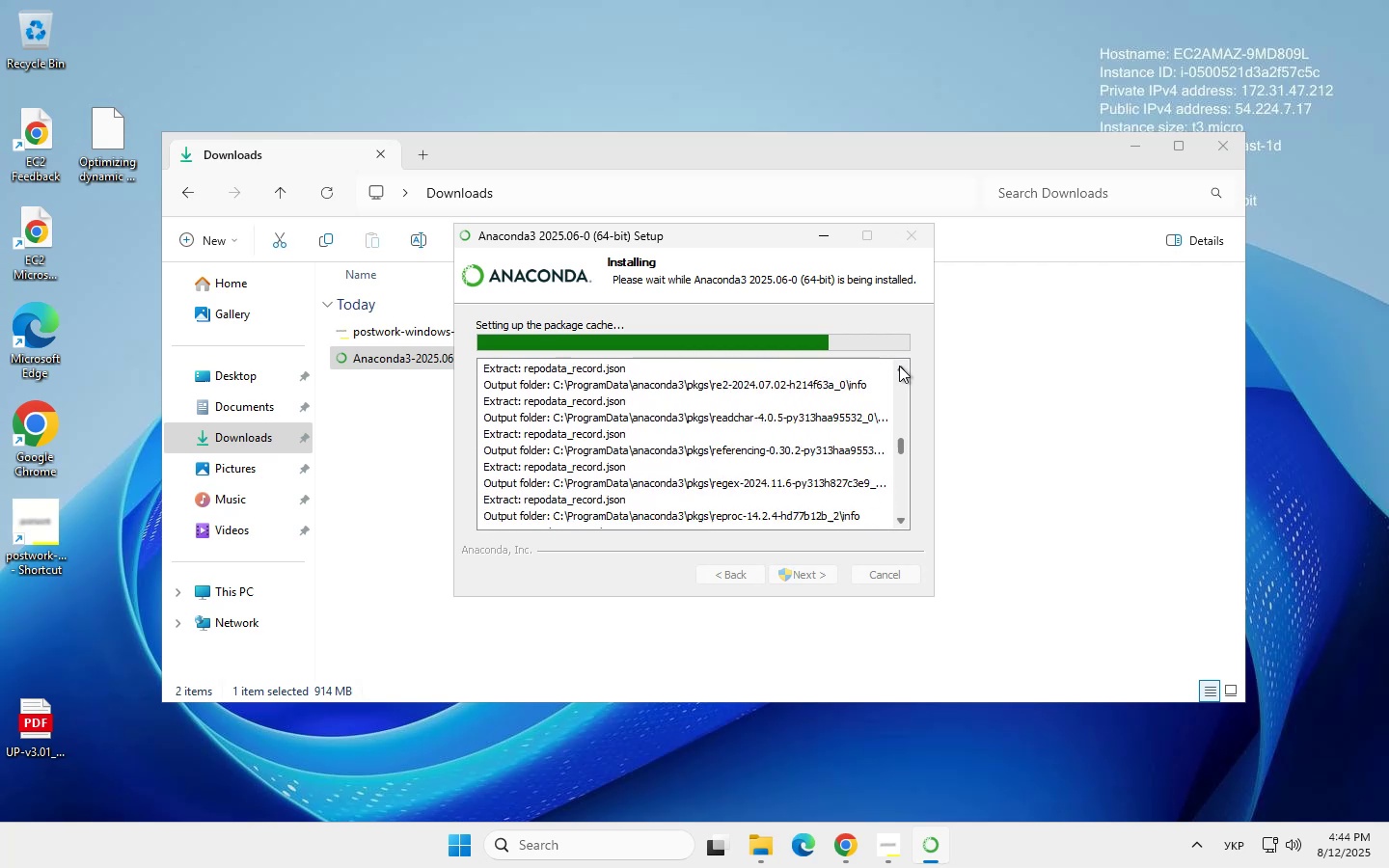 
triple_click([899, 366])
 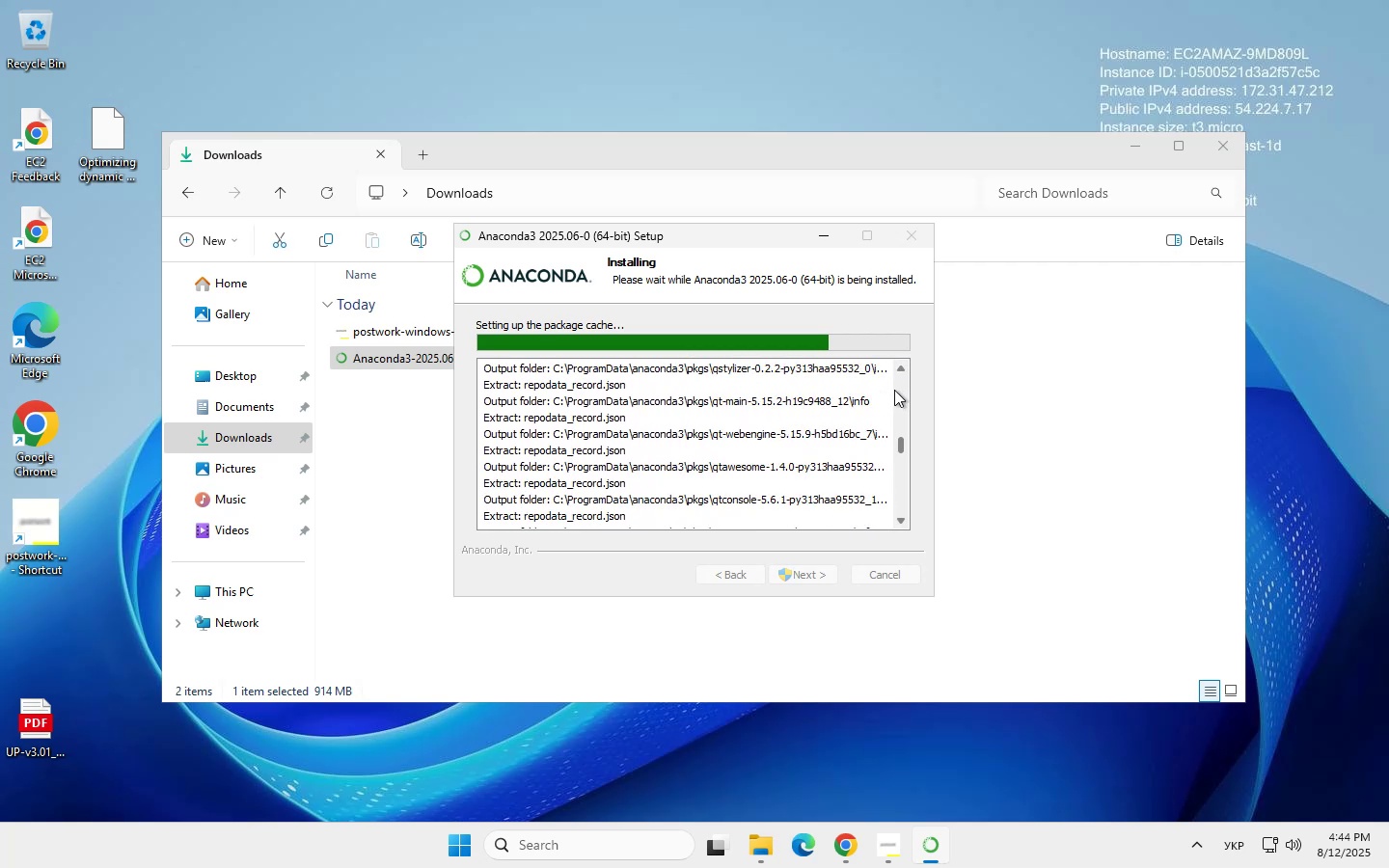 
left_click([898, 390])
 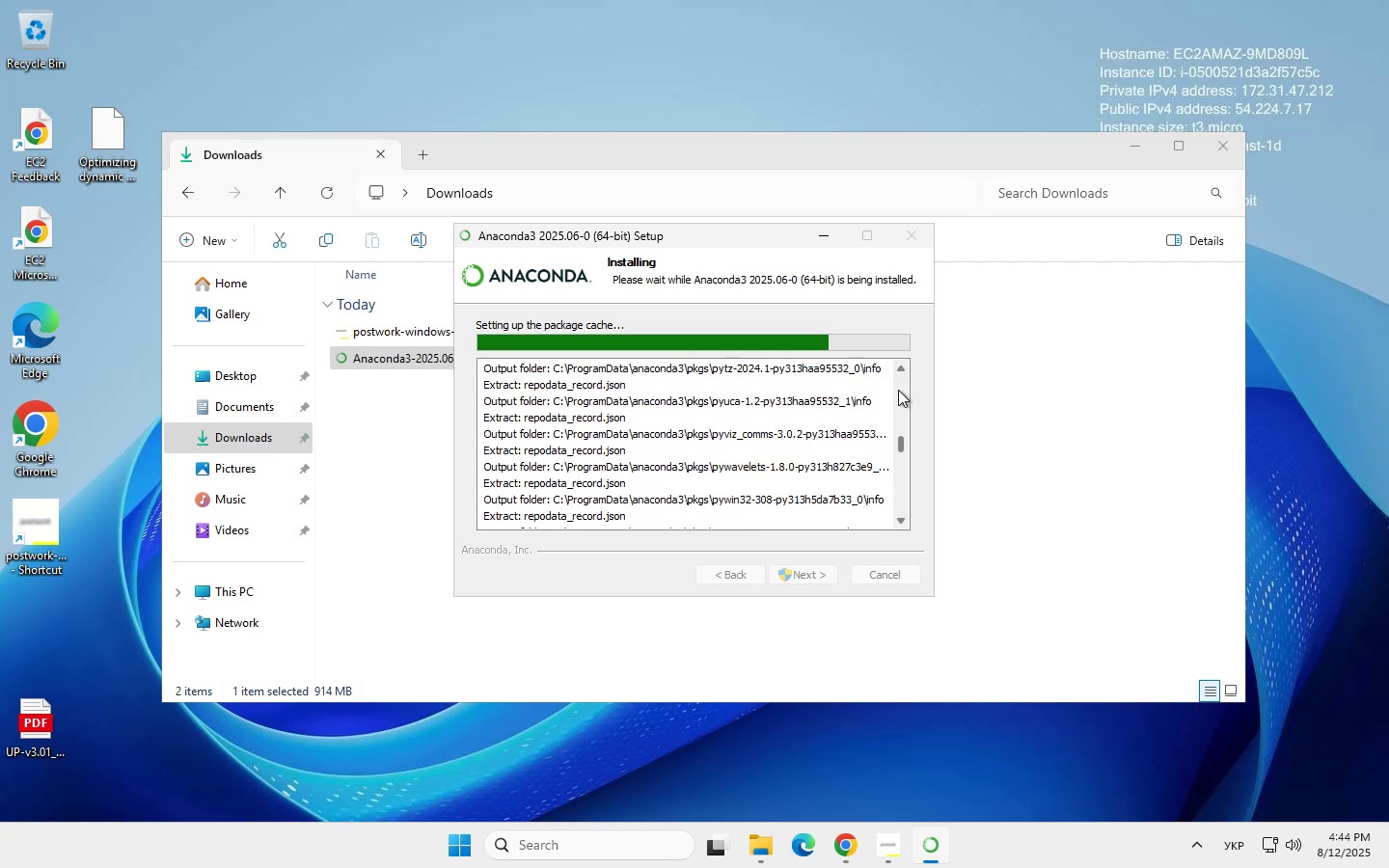 
double_click([898, 390])
 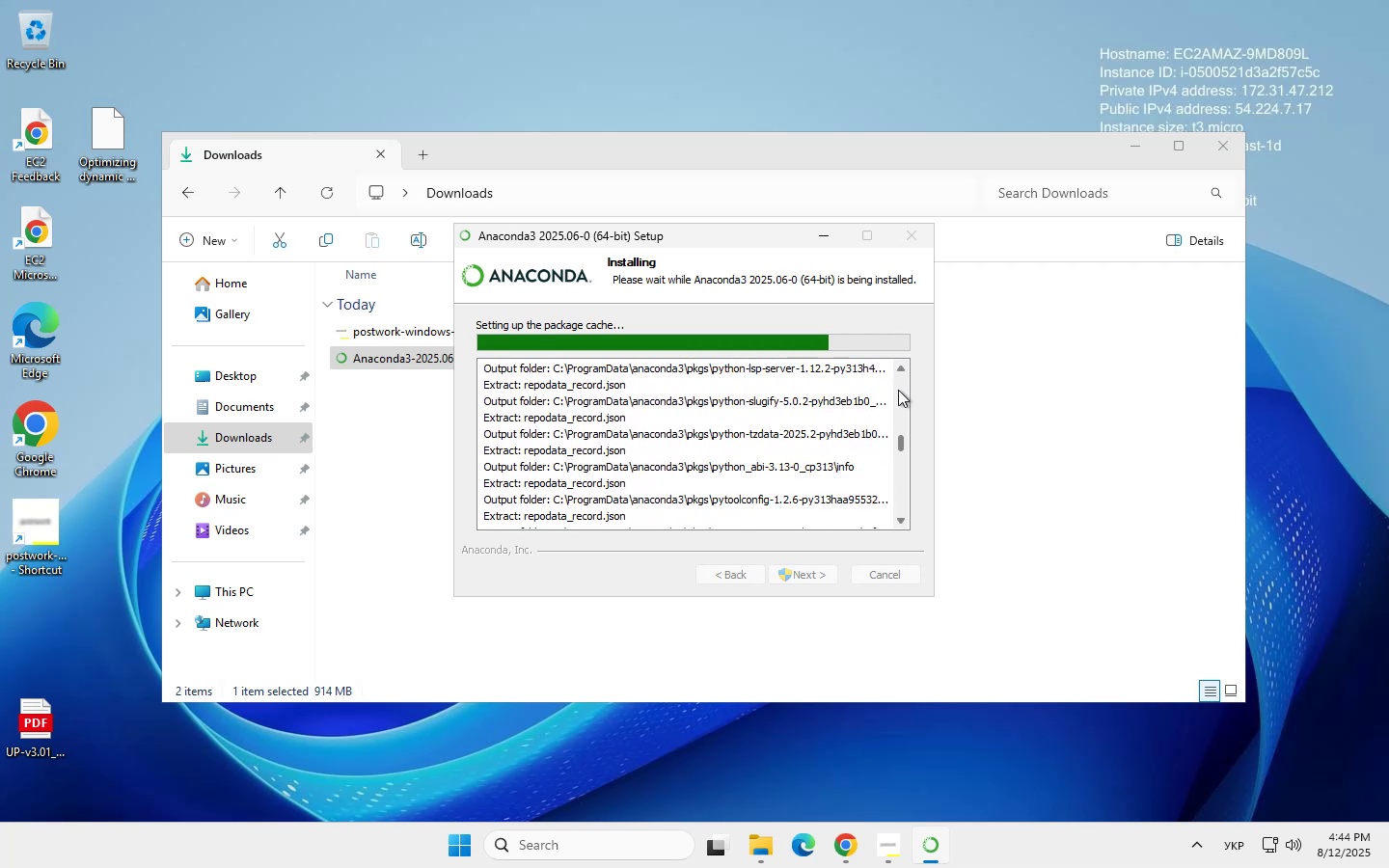 
triple_click([898, 390])
 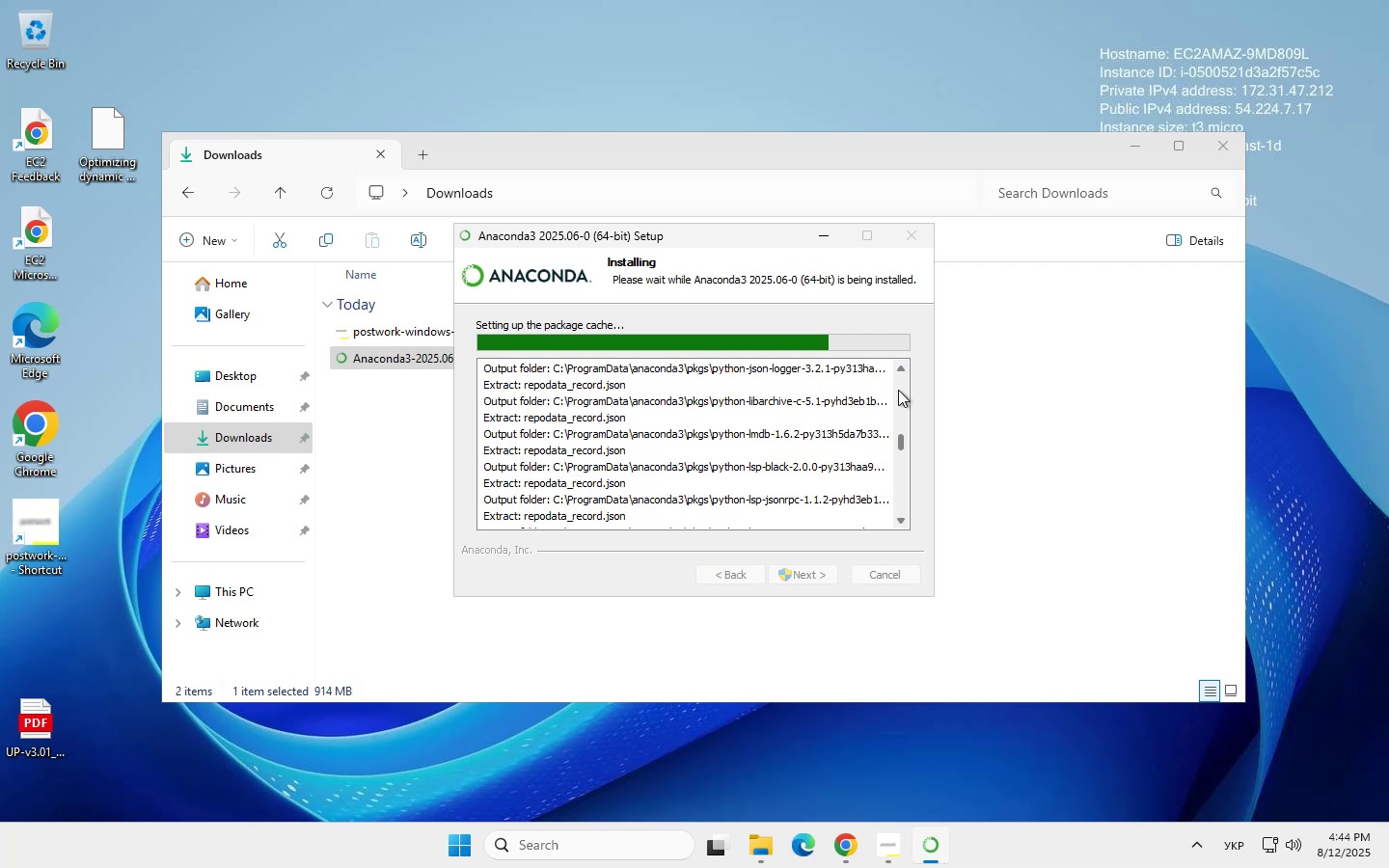 
left_click([898, 390])
 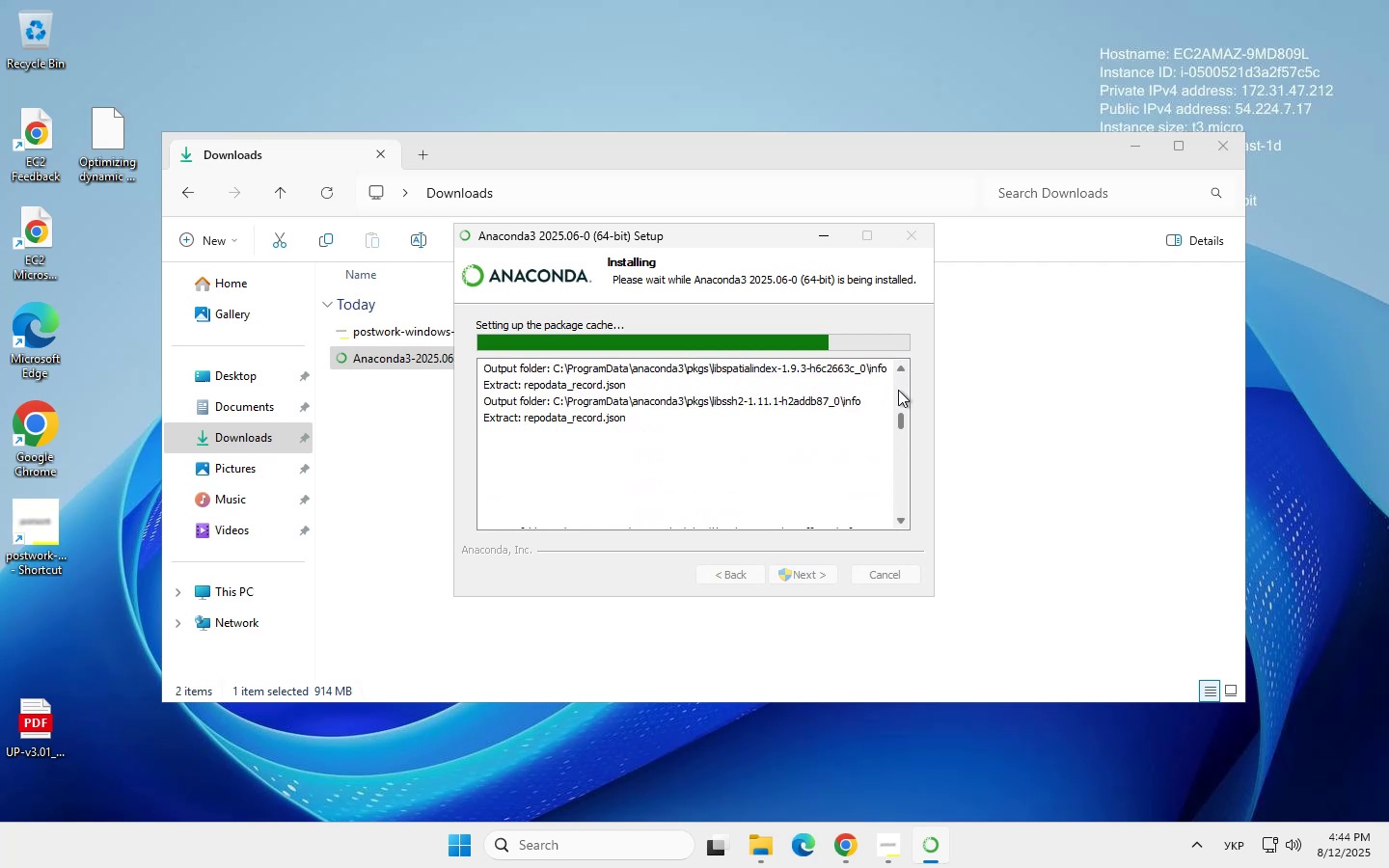 
double_click([898, 390])
 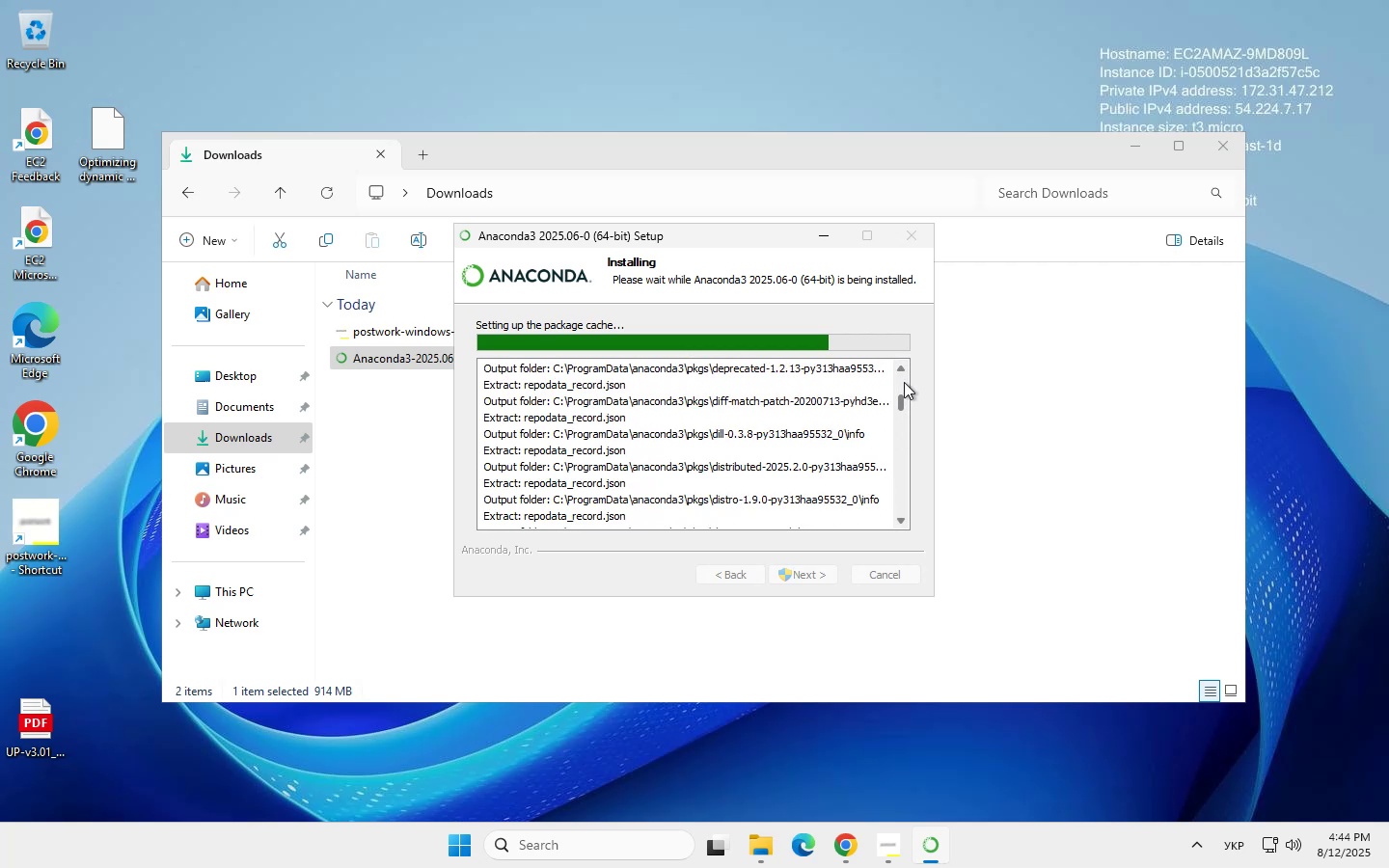 
left_click([901, 382])
 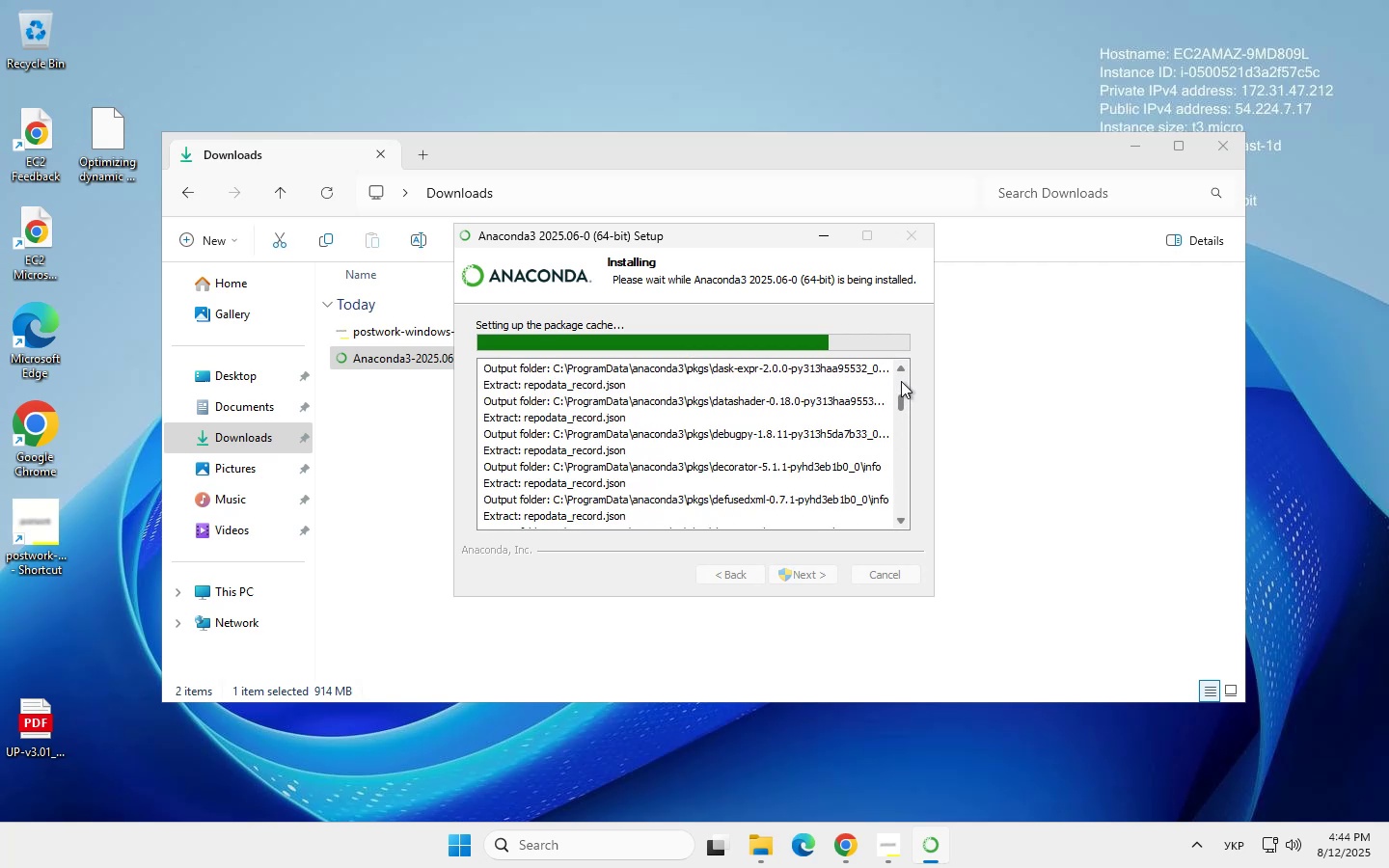 
left_click([899, 376])
 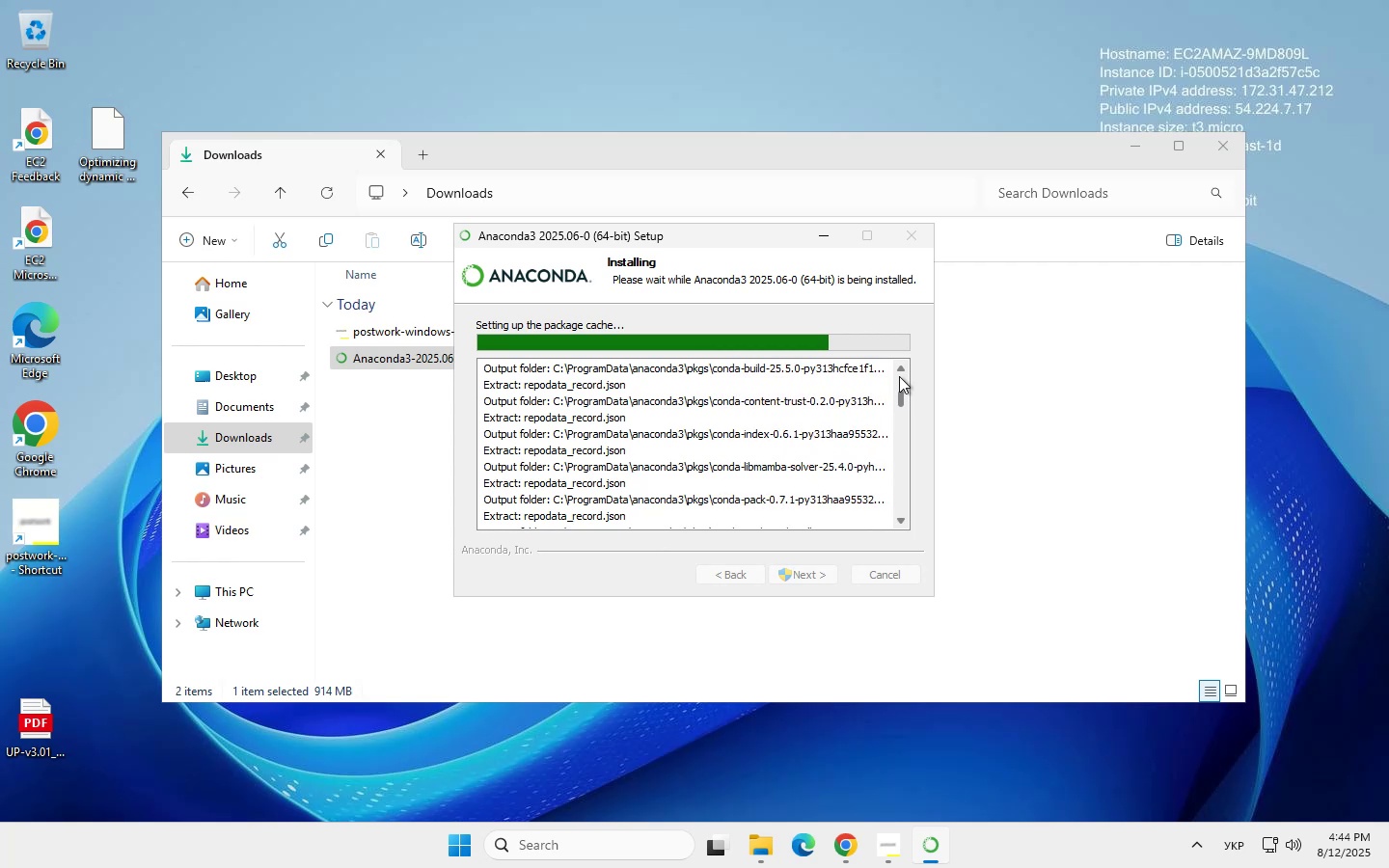 
double_click([899, 376])
 